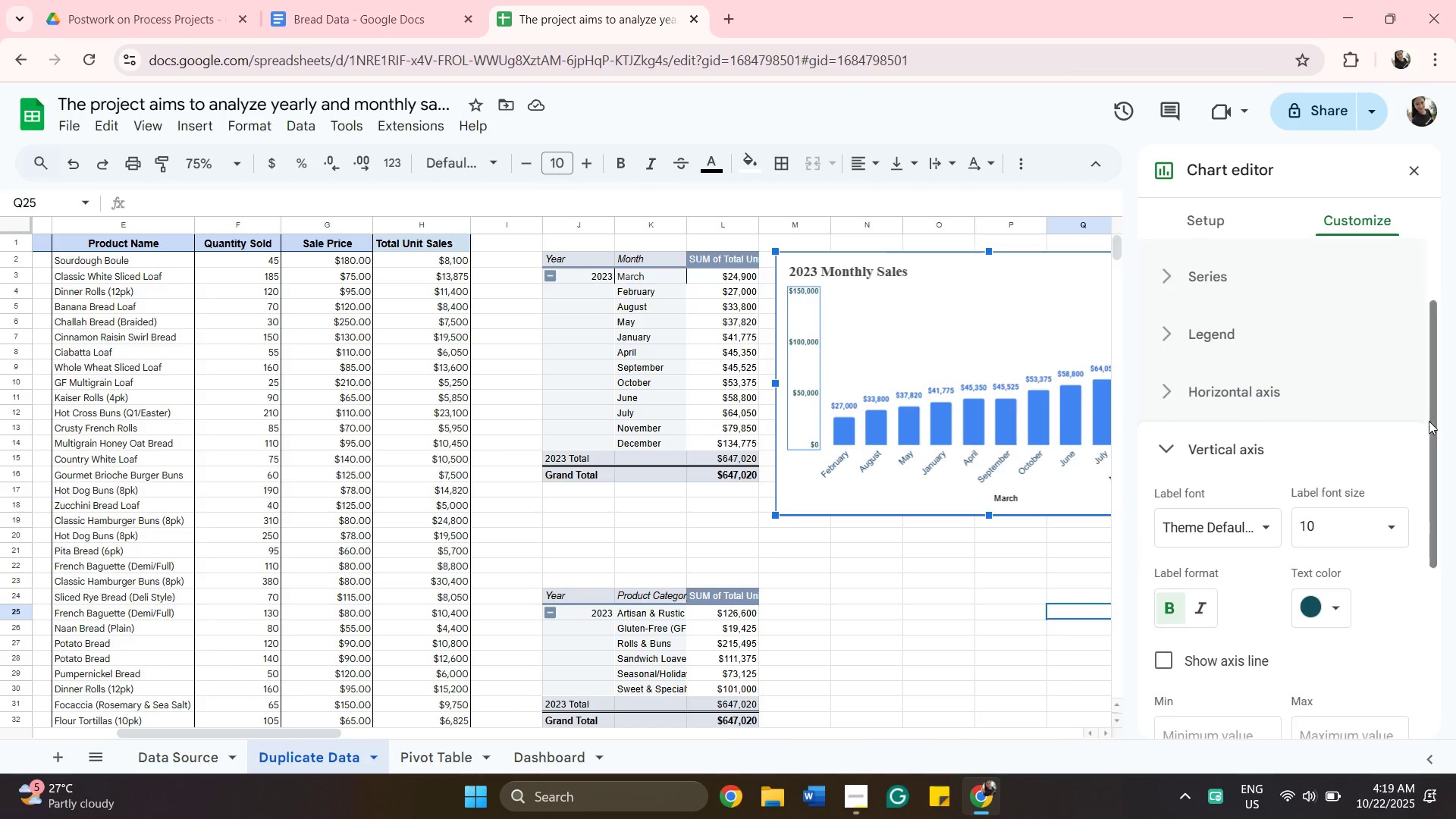 
left_click_drag(start_coordinate=[1436, 421], to_coordinate=[1433, 370])
 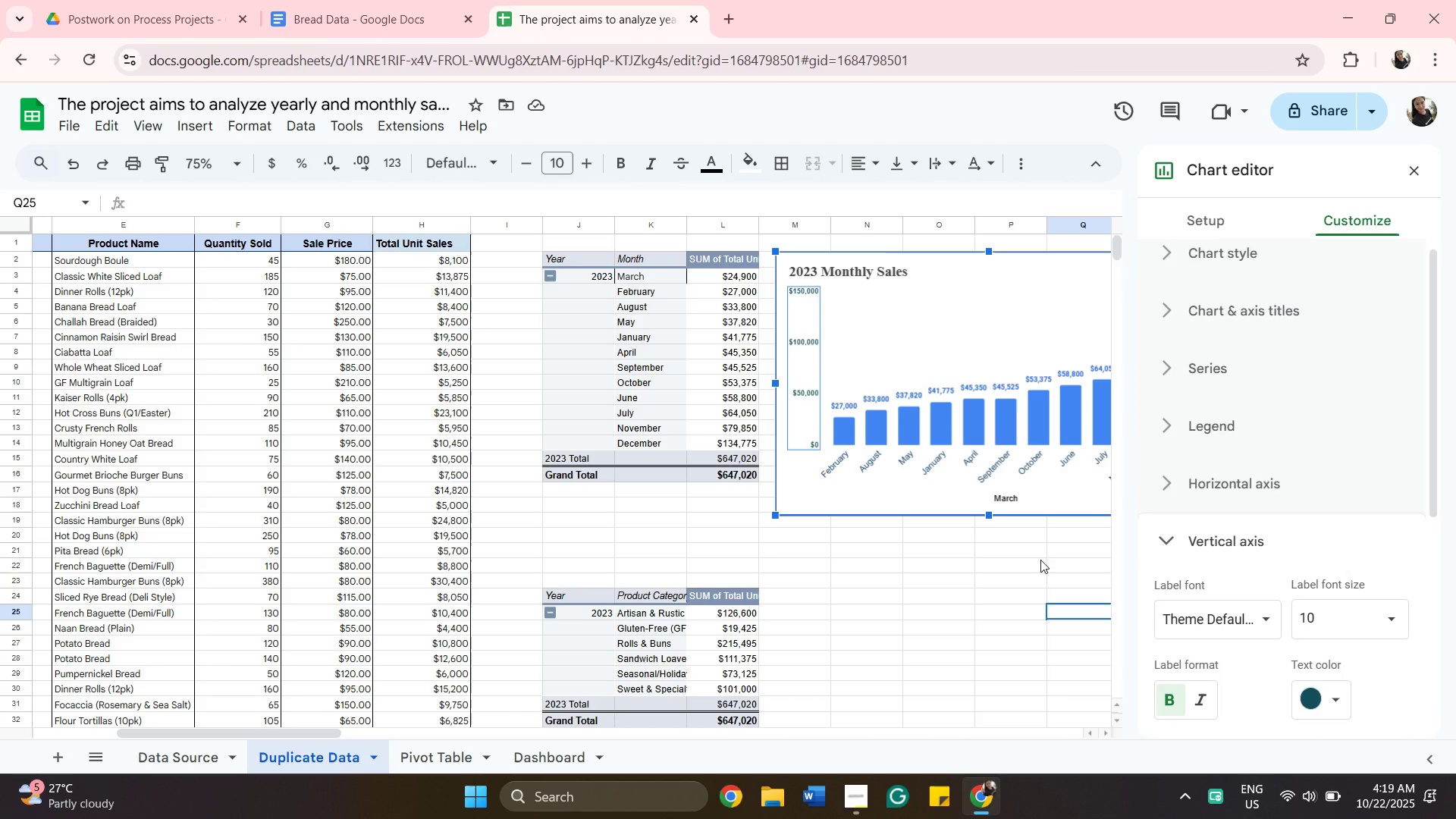 
left_click([1040, 560])
 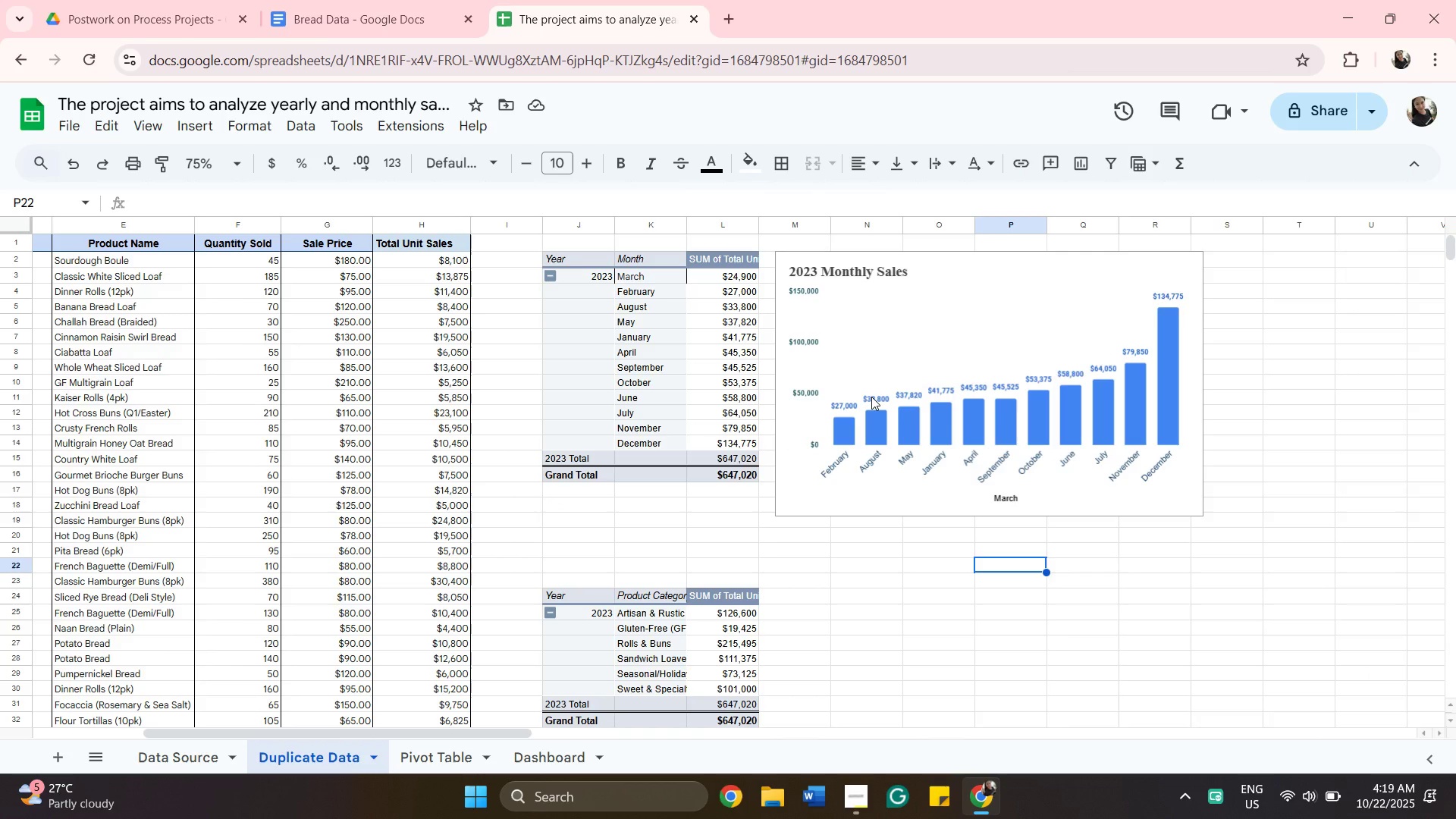 
left_click([871, 397])
 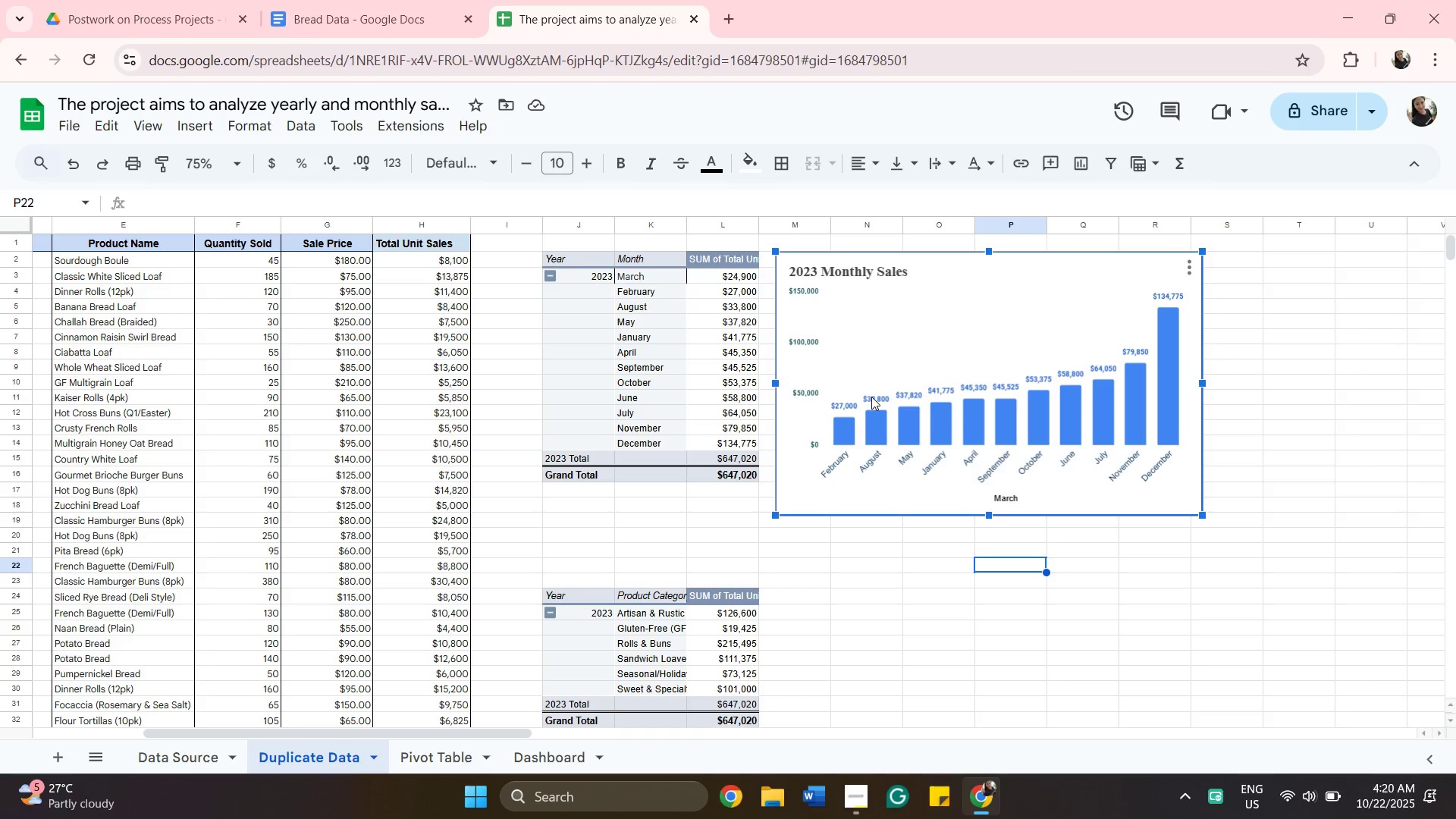 
left_click([871, 397])
 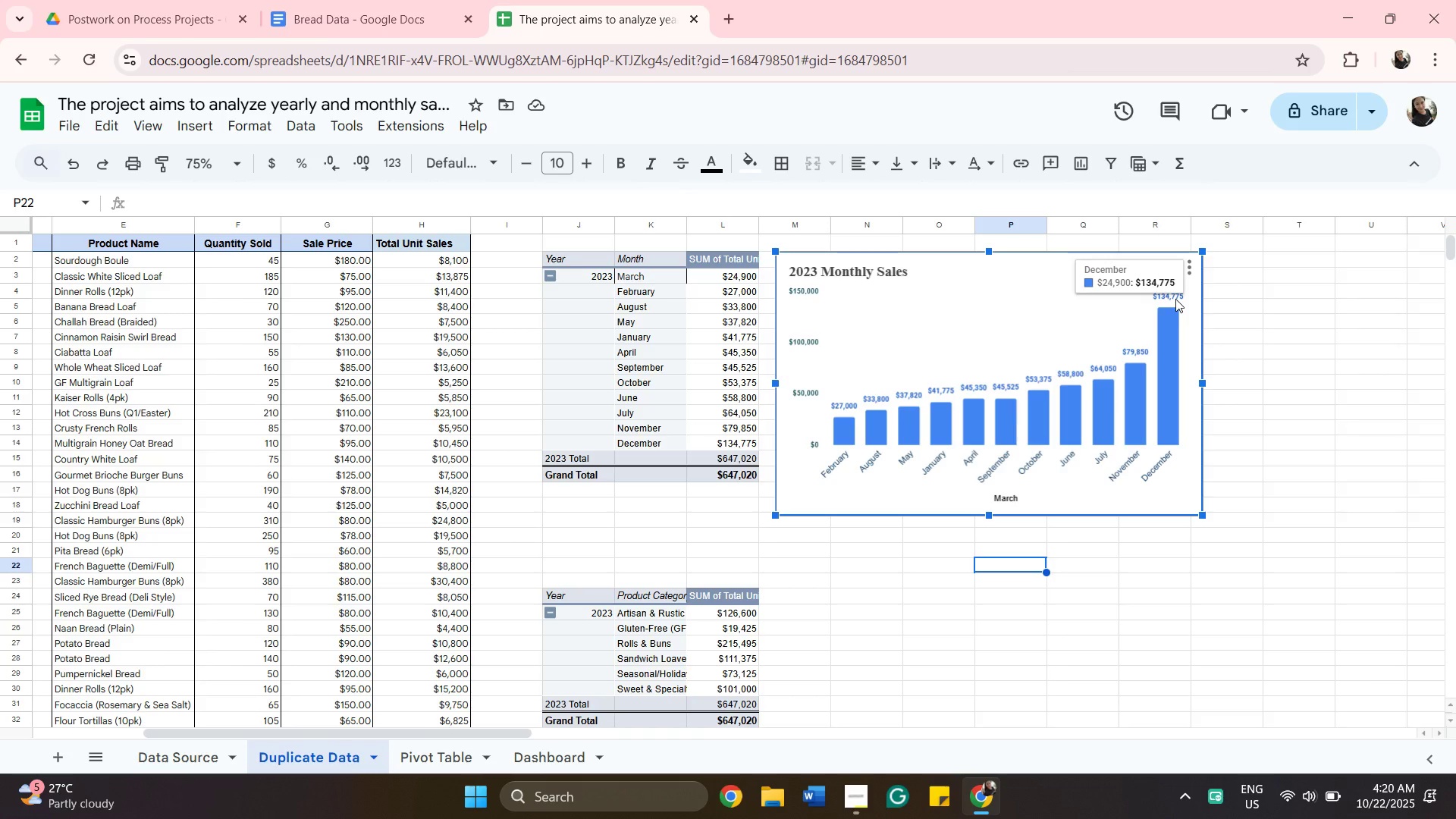 
left_click([1175, 299])
 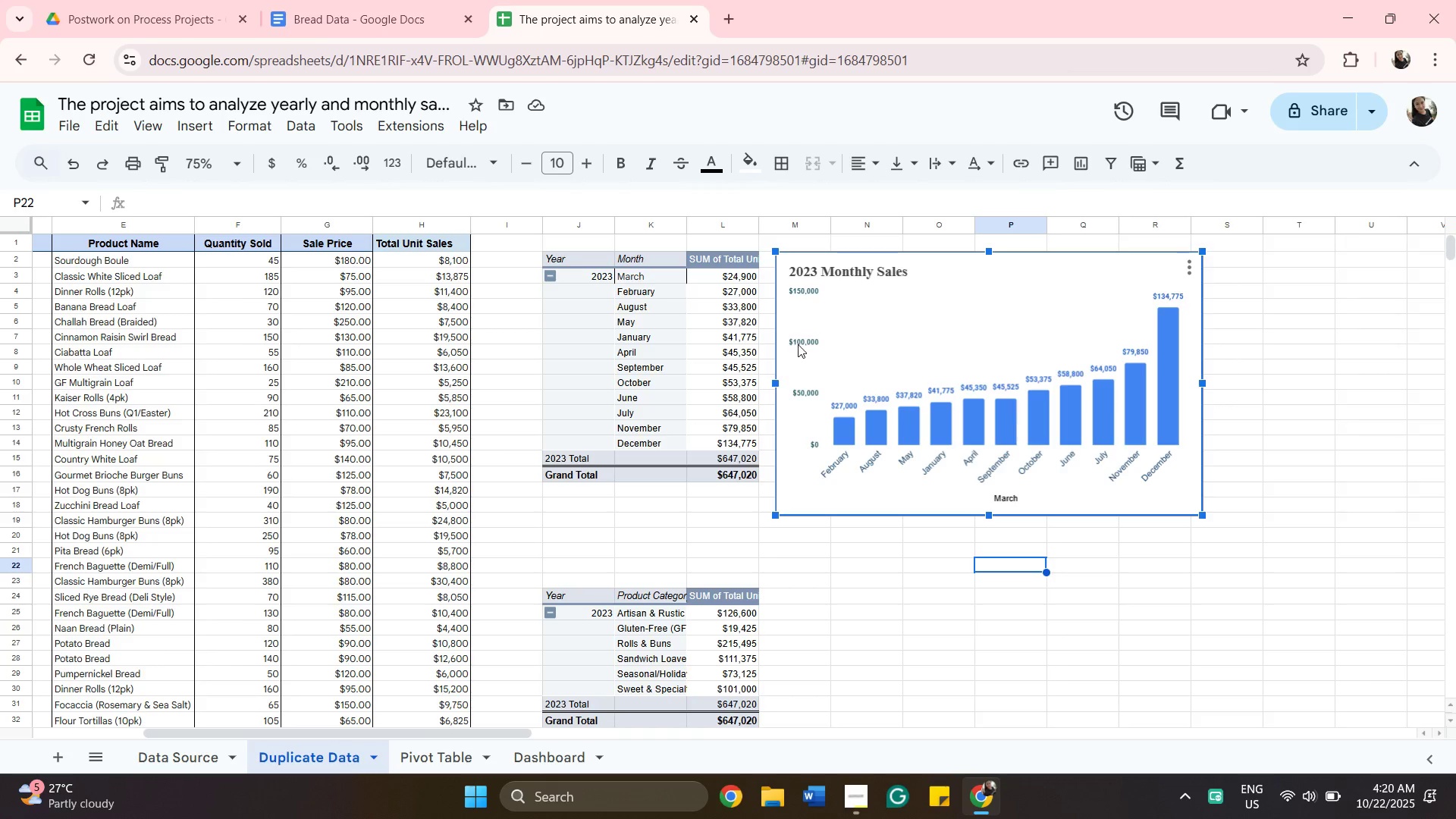 
left_click([799, 343])
 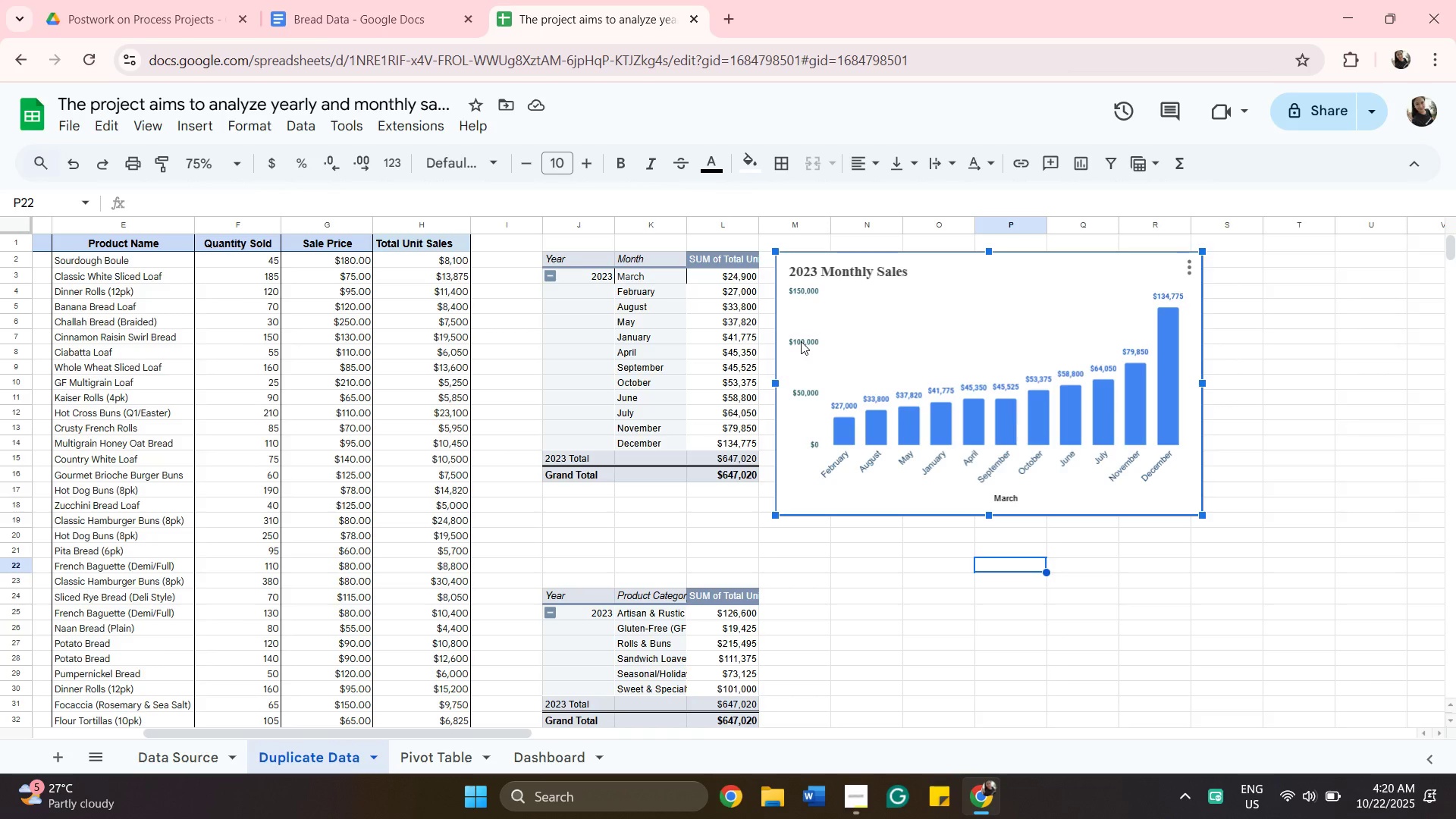 
left_click([801, 341])
 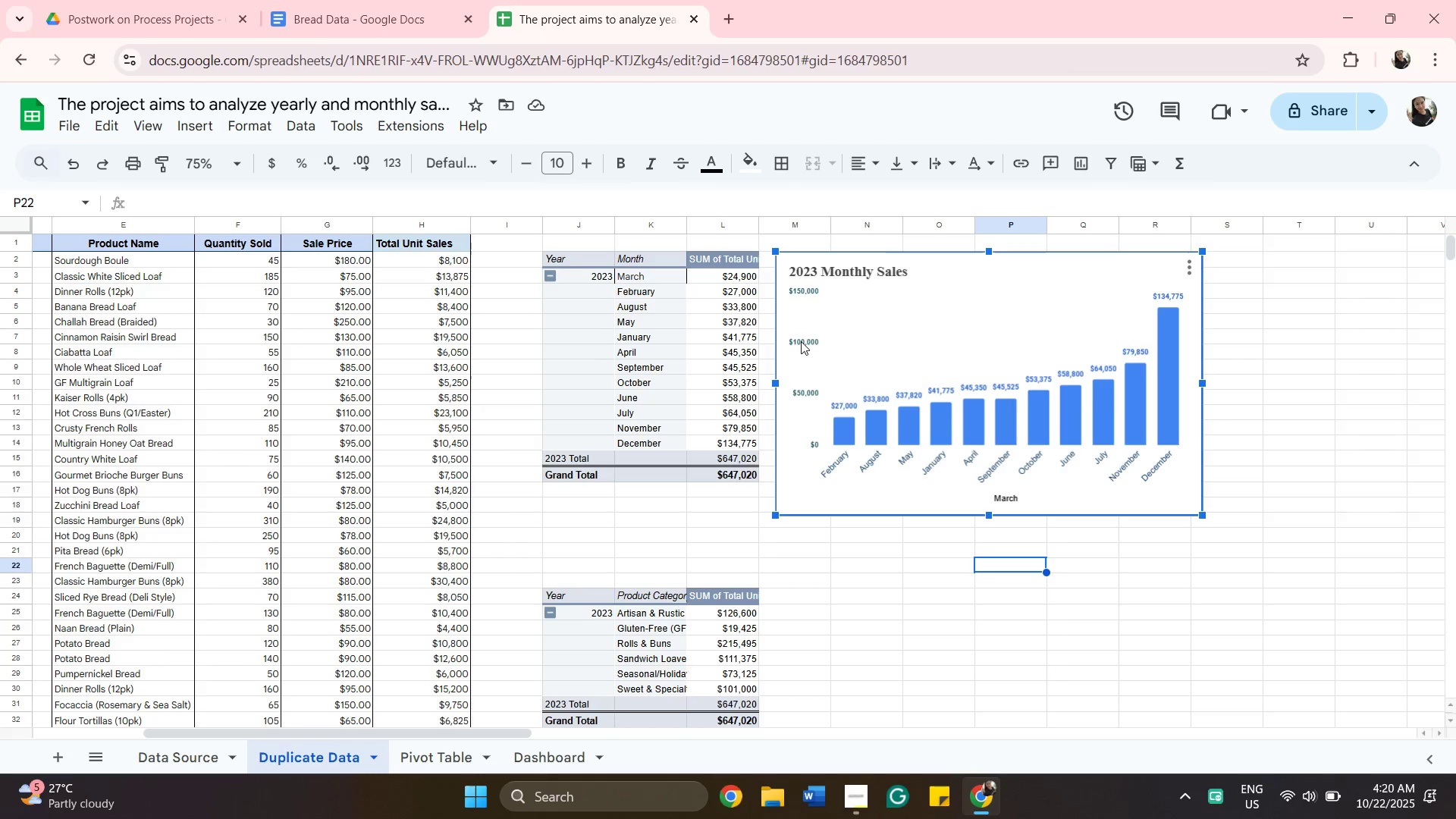 
left_click_drag(start_coordinate=[801, 341], to_coordinate=[902, 340])
 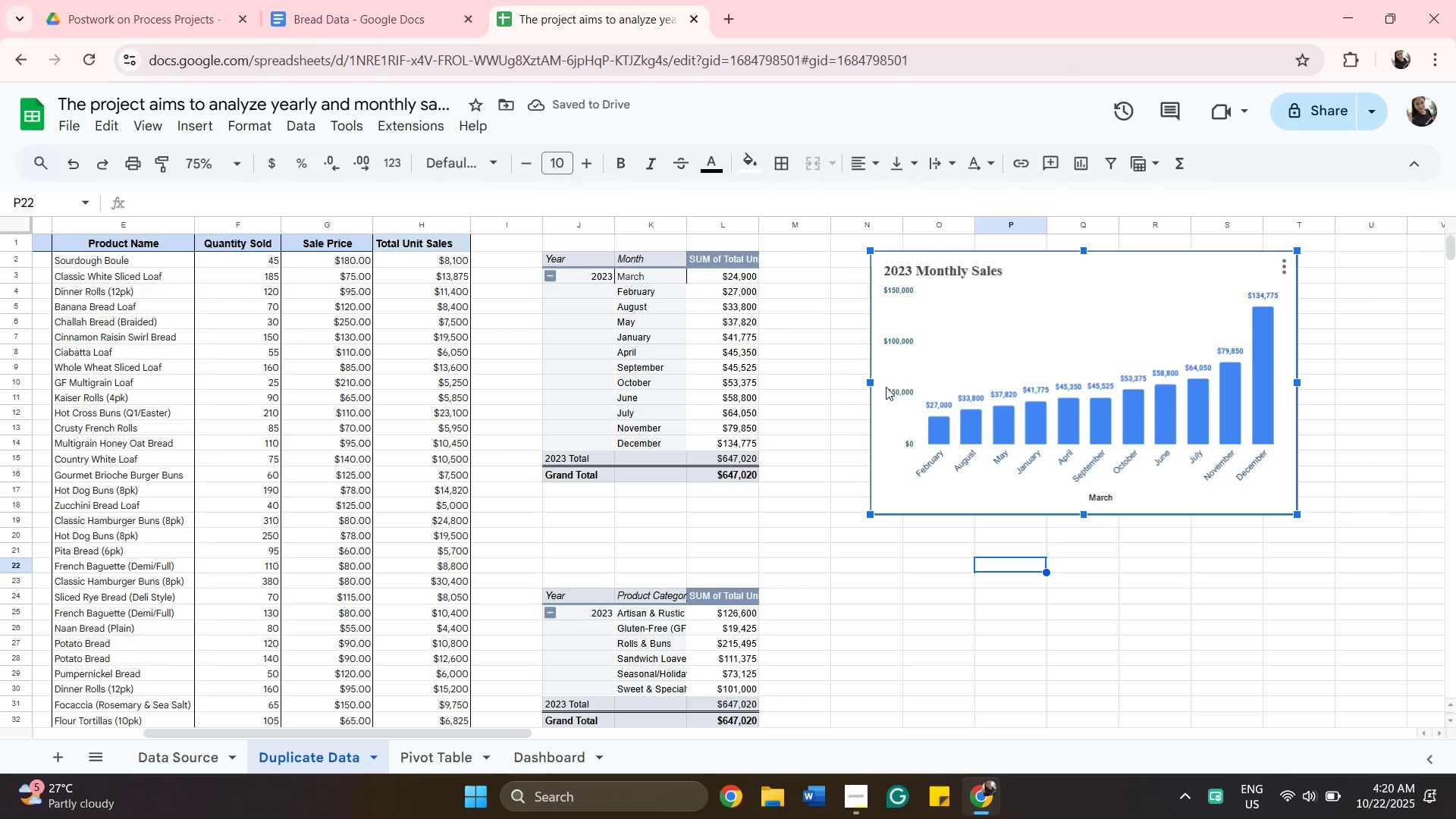 
left_click_drag(start_coordinate=[1015, 322], to_coordinate=[905, 319])
 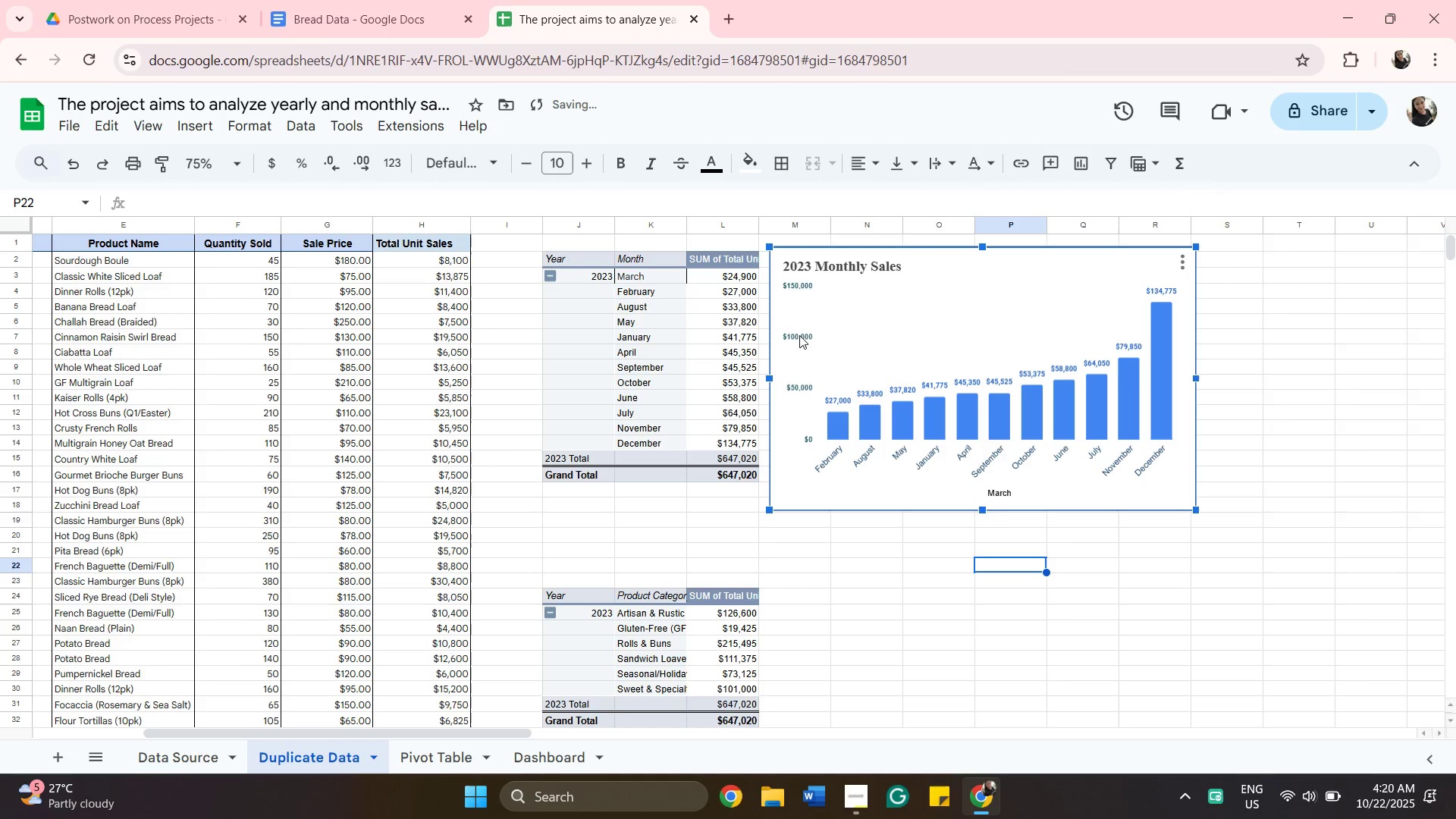 
left_click([802, 334])
 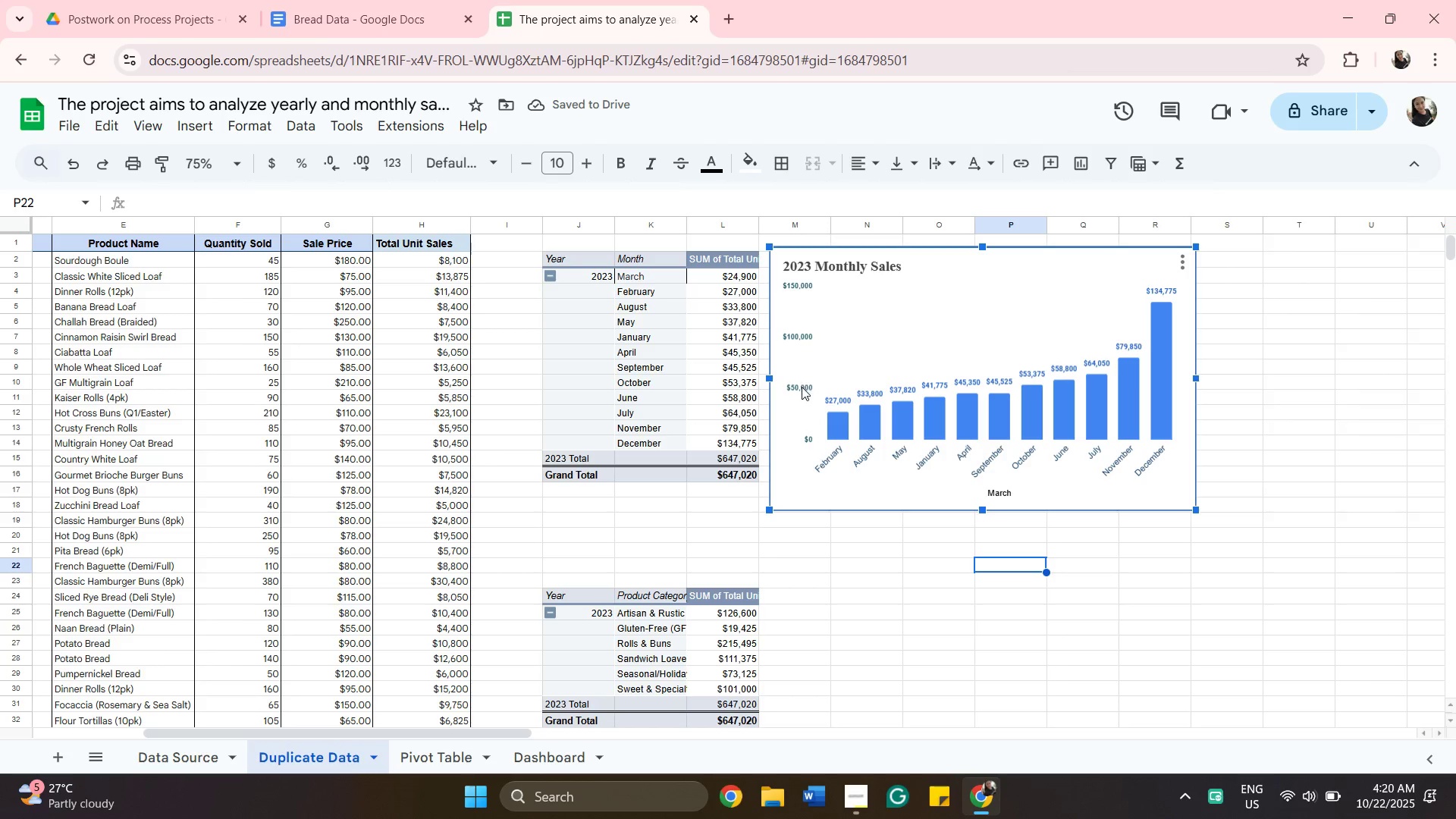 
left_click([801, 389])
 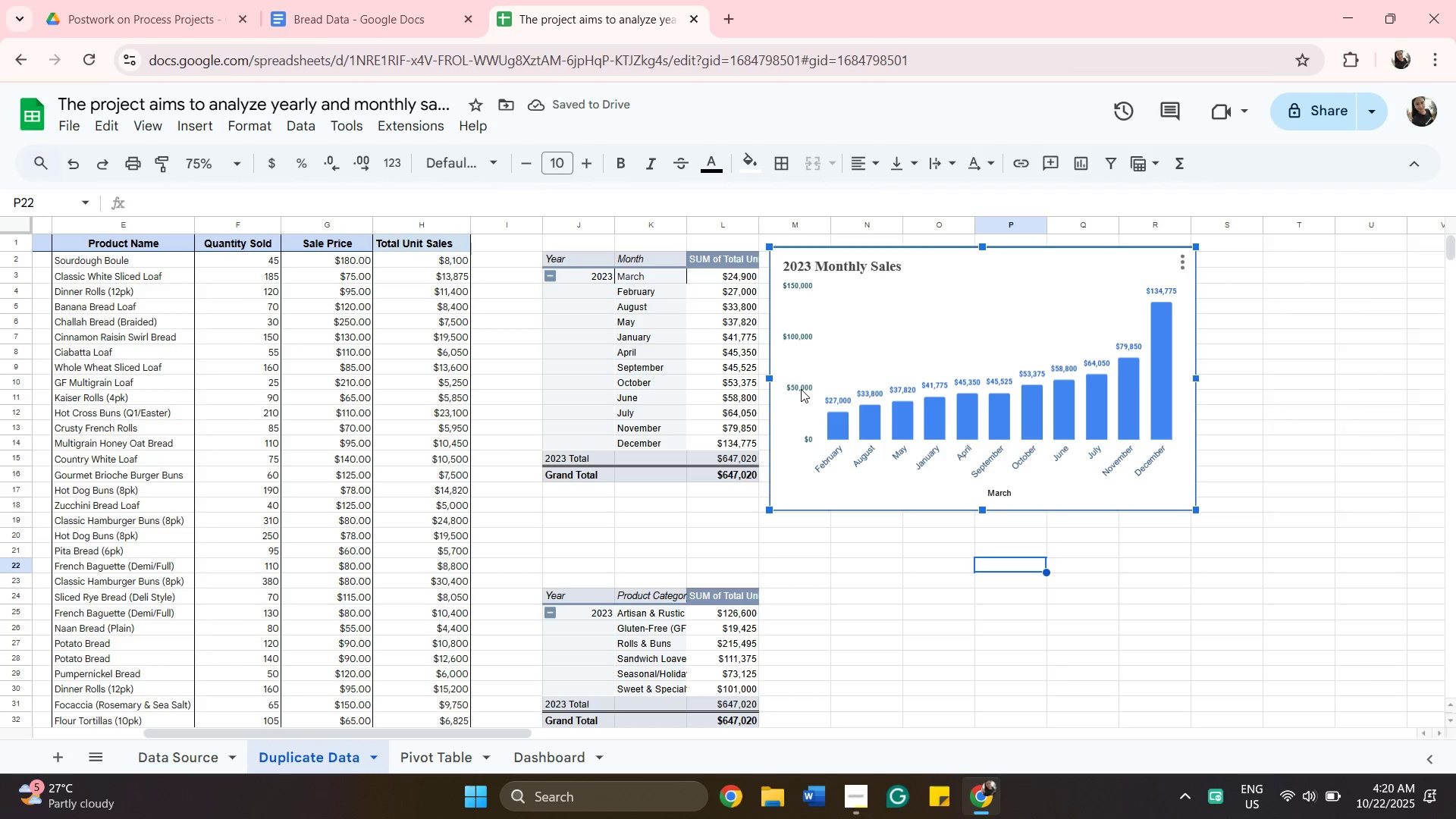 
double_click([801, 389])
 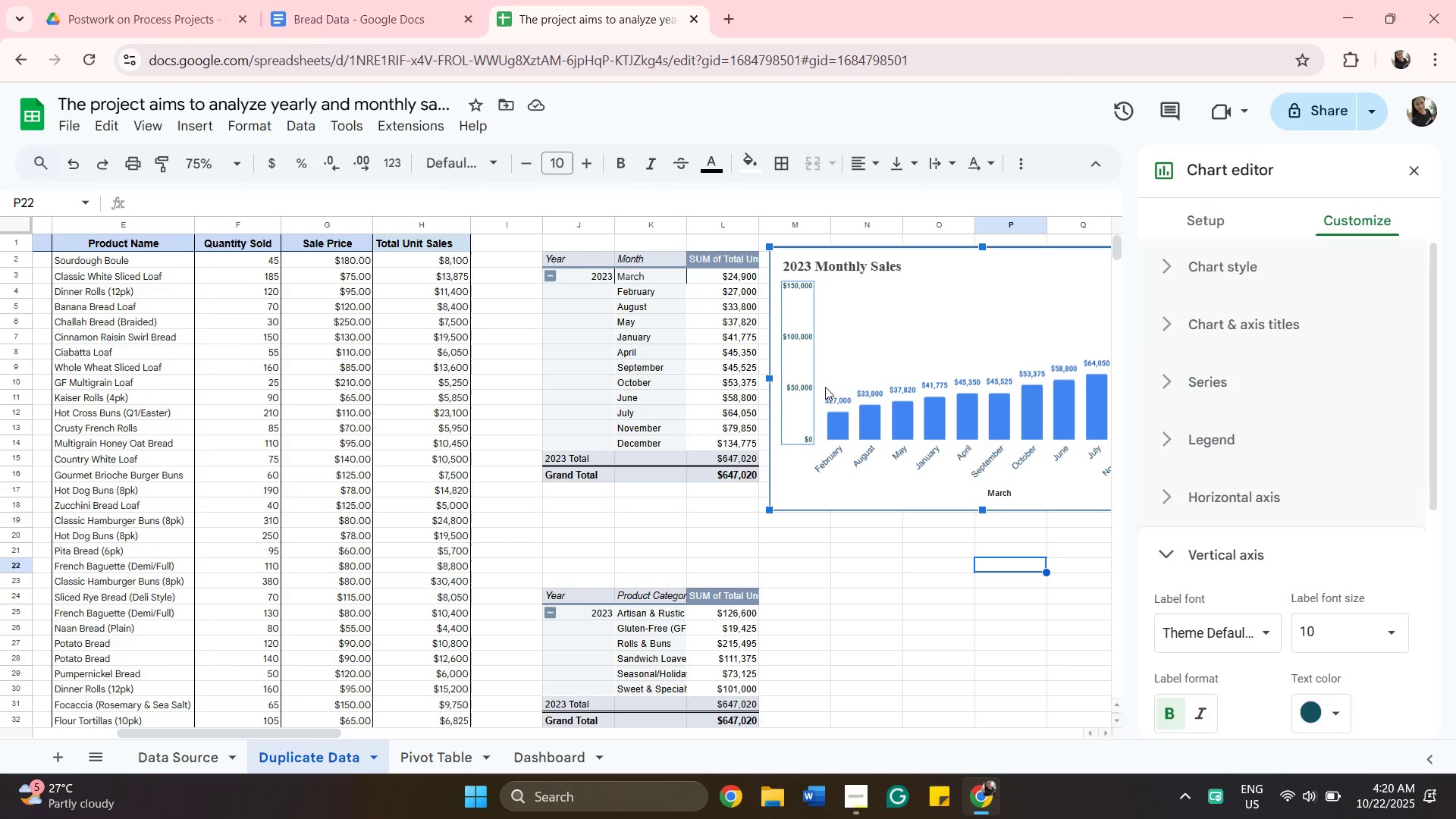 
wait(5.05)
 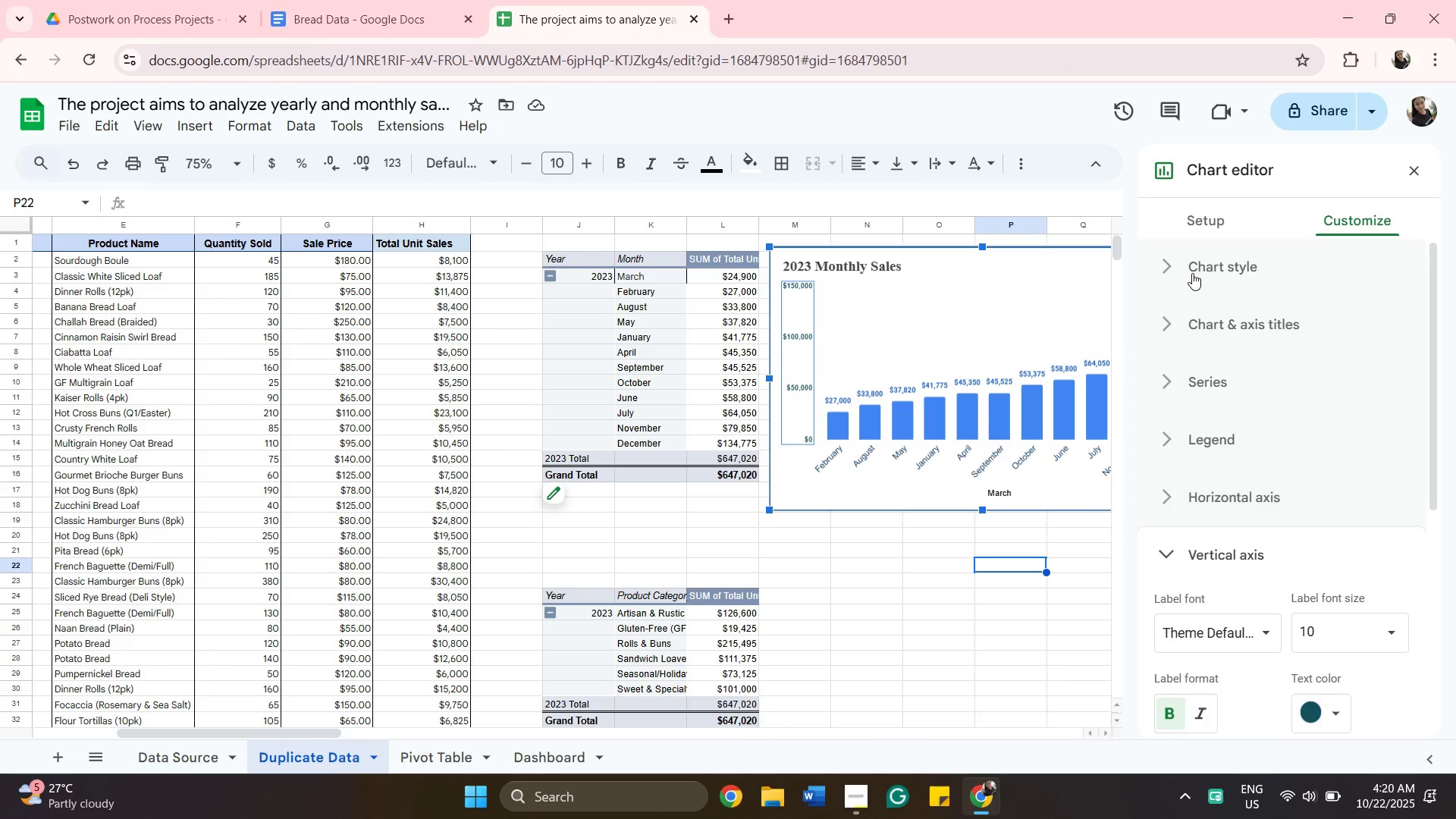 
key(Backspace)
 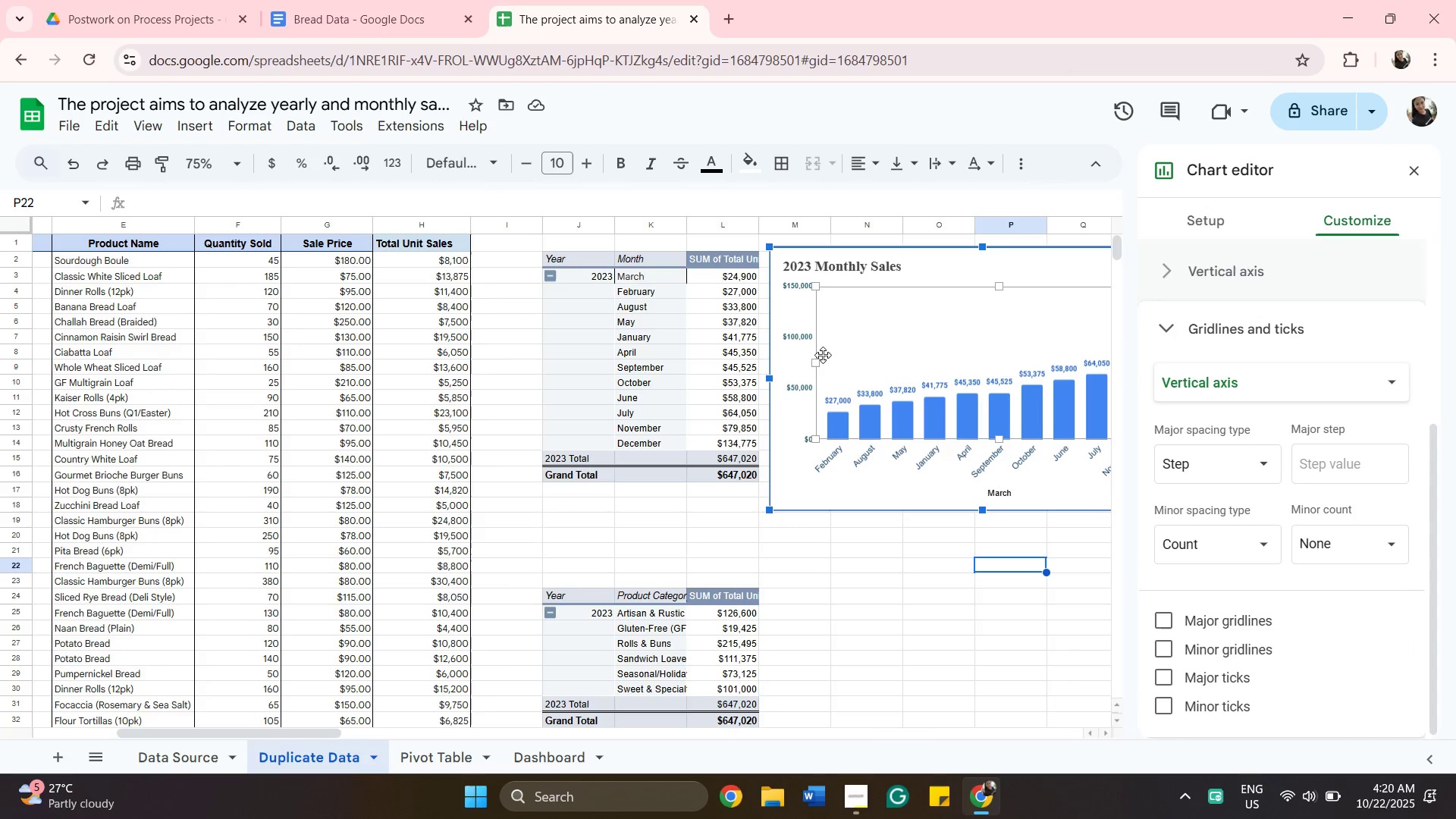 
wait(7.09)
 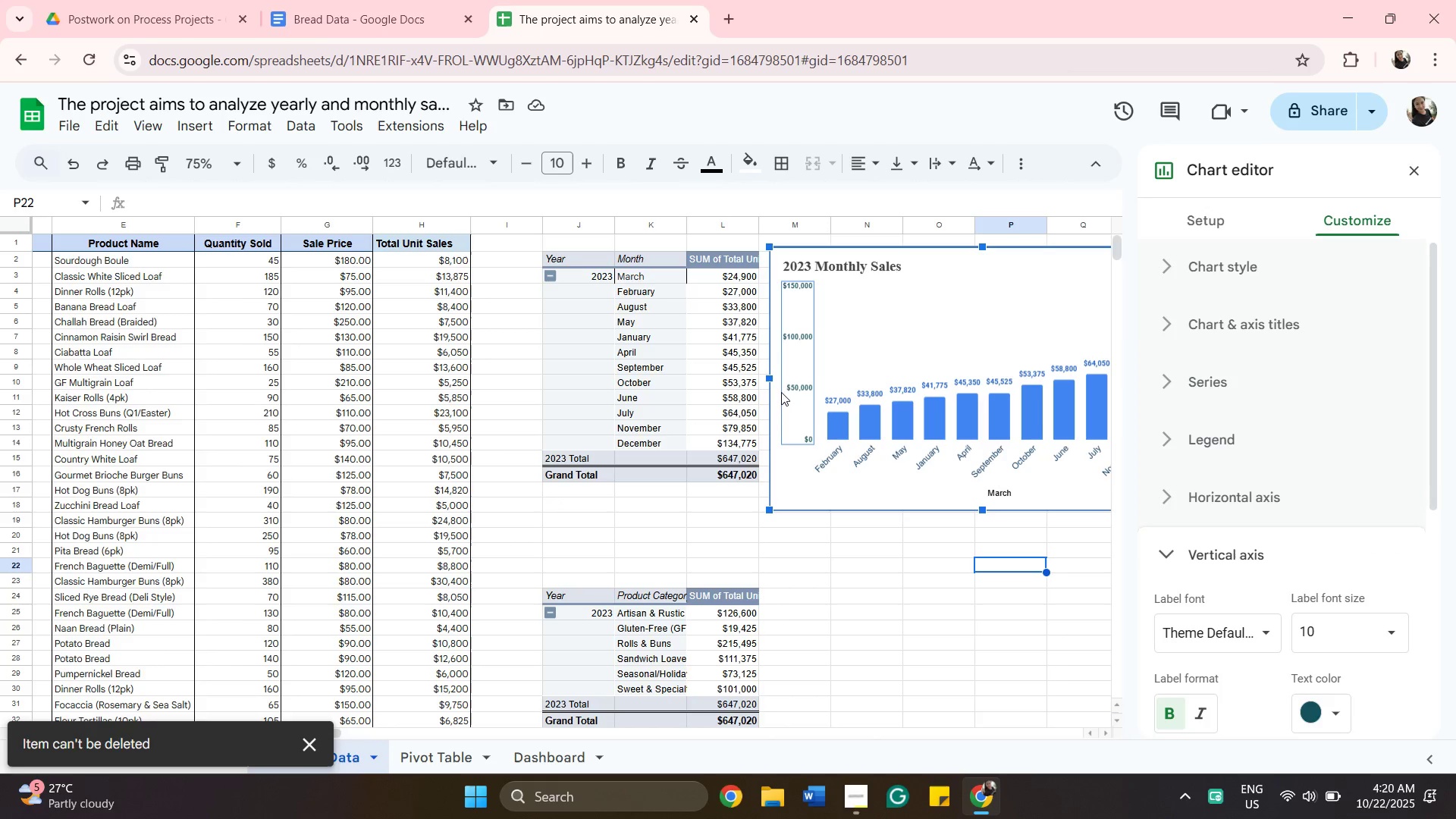 
left_click_drag(start_coordinate=[816, 363], to_coordinate=[816, 354])
 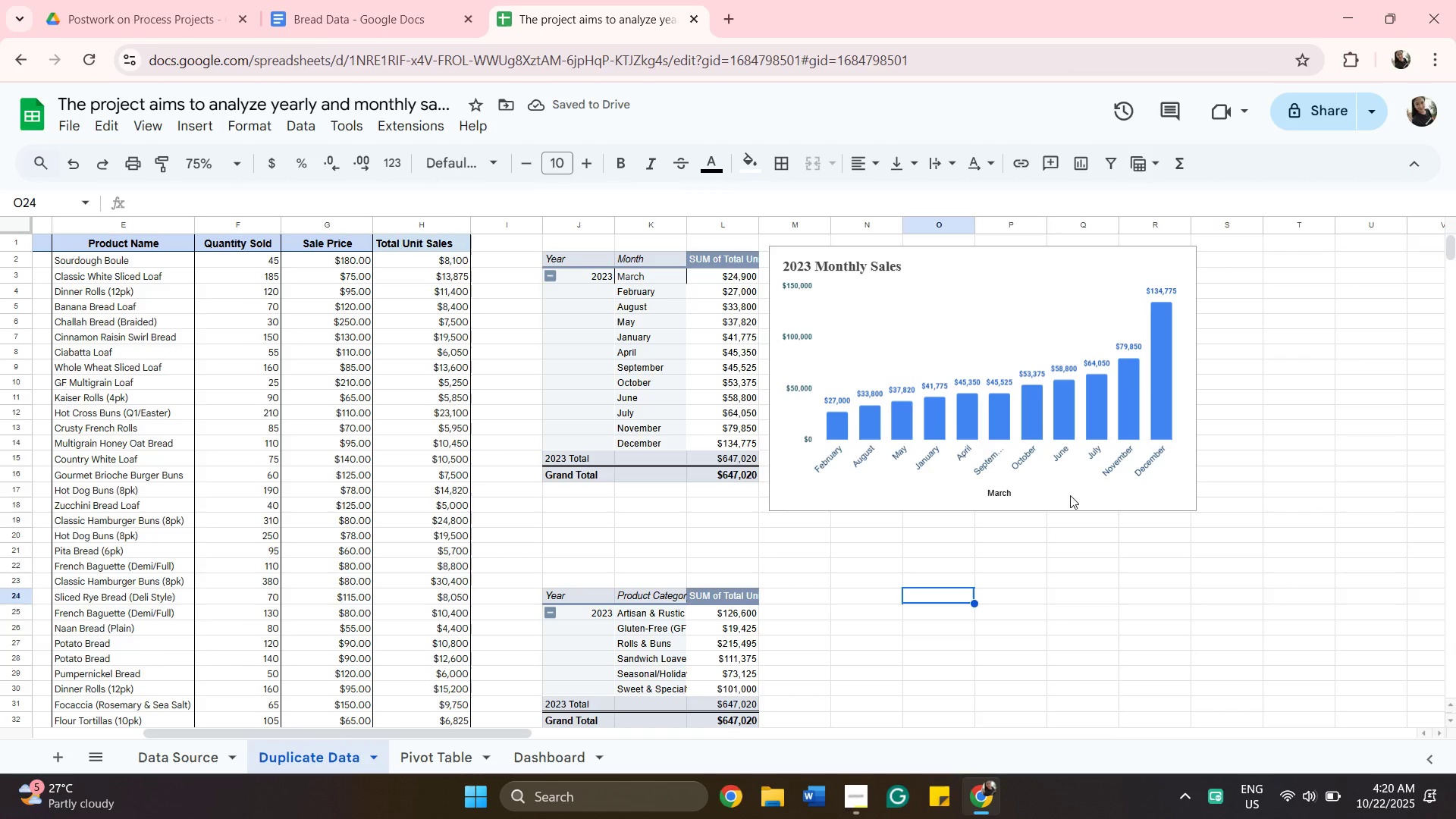 
wait(5.2)
 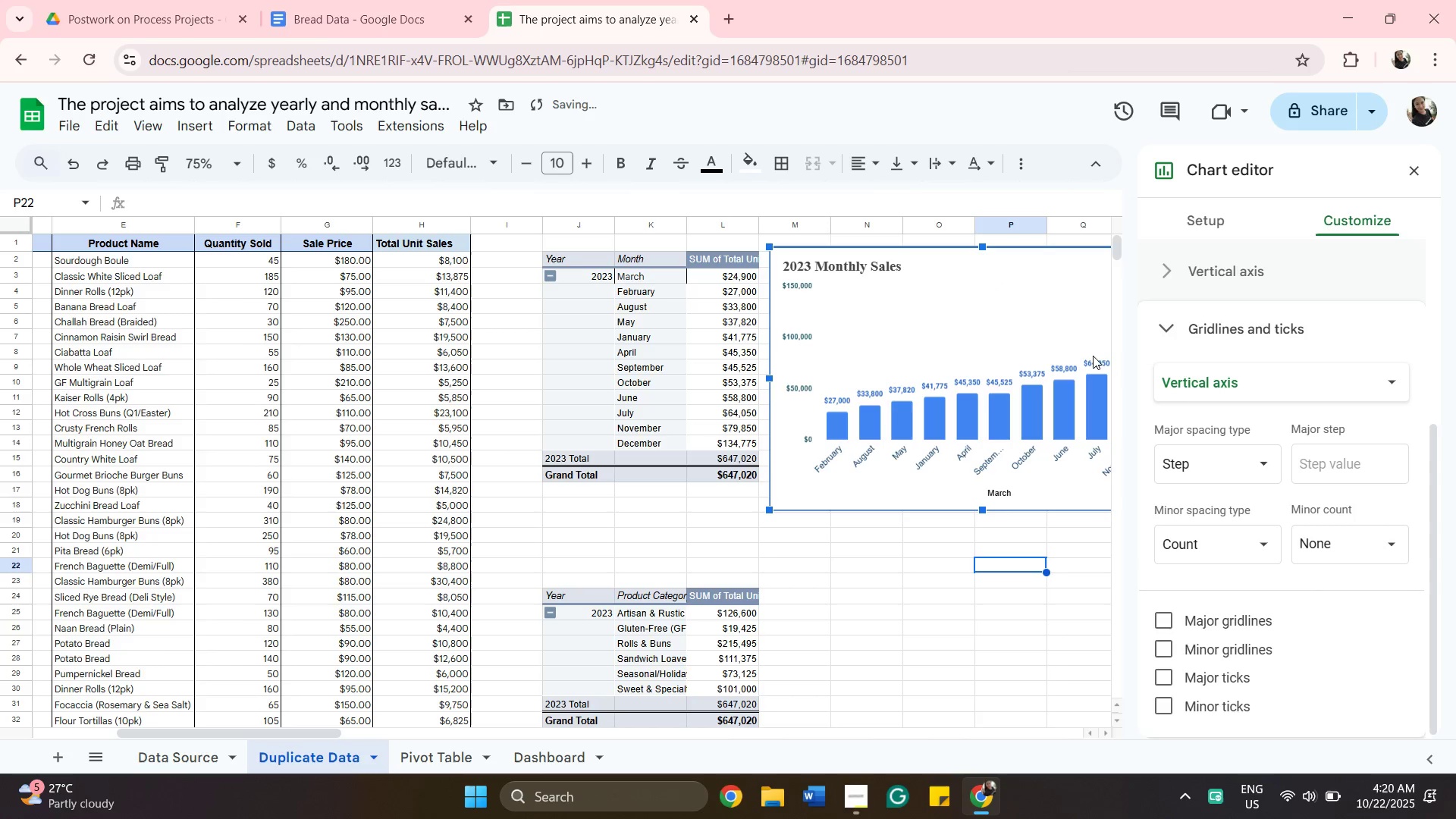 
left_click([1045, 496])
 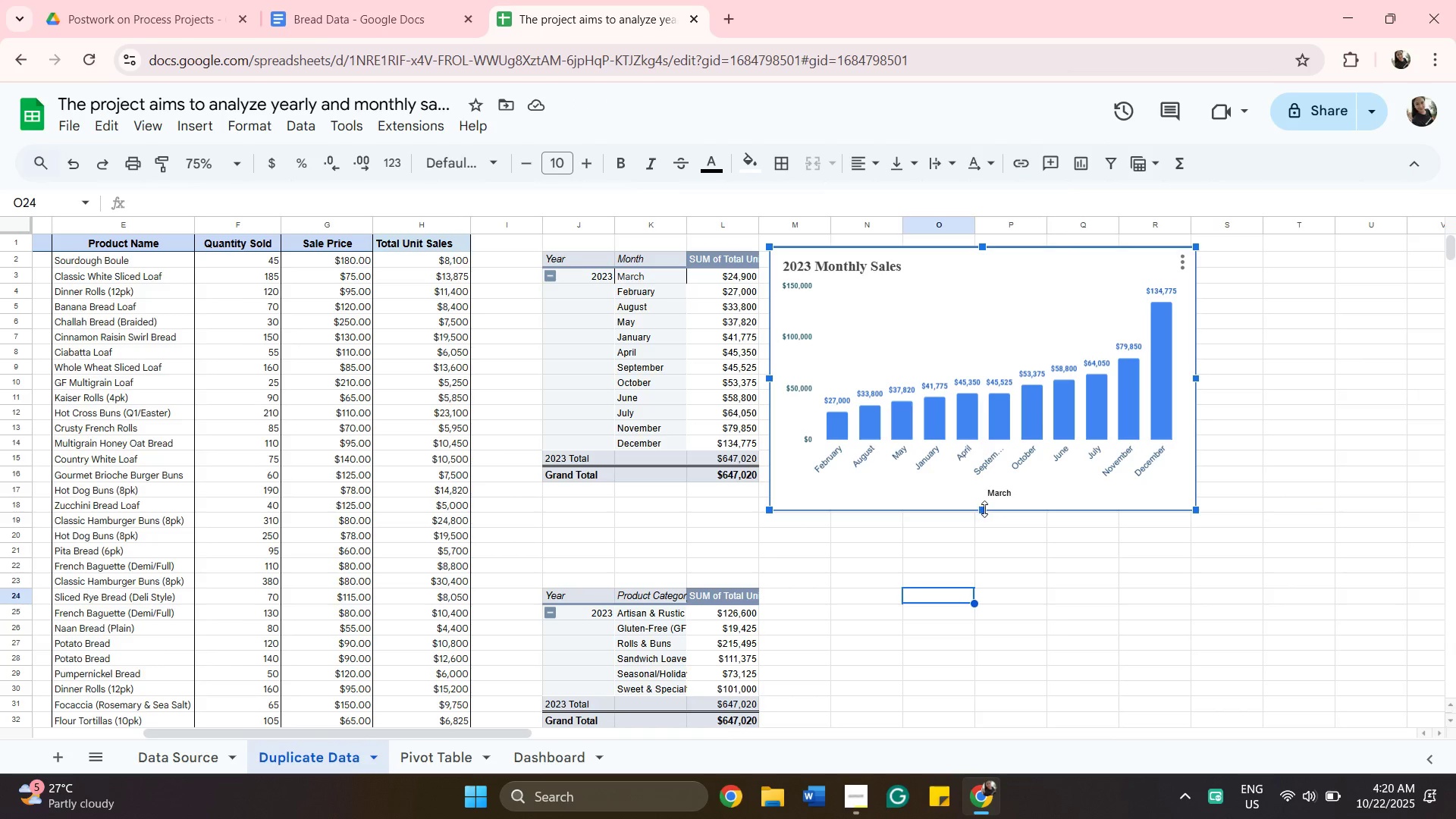 
left_click_drag(start_coordinate=[984, 509], to_coordinate=[977, 550])
 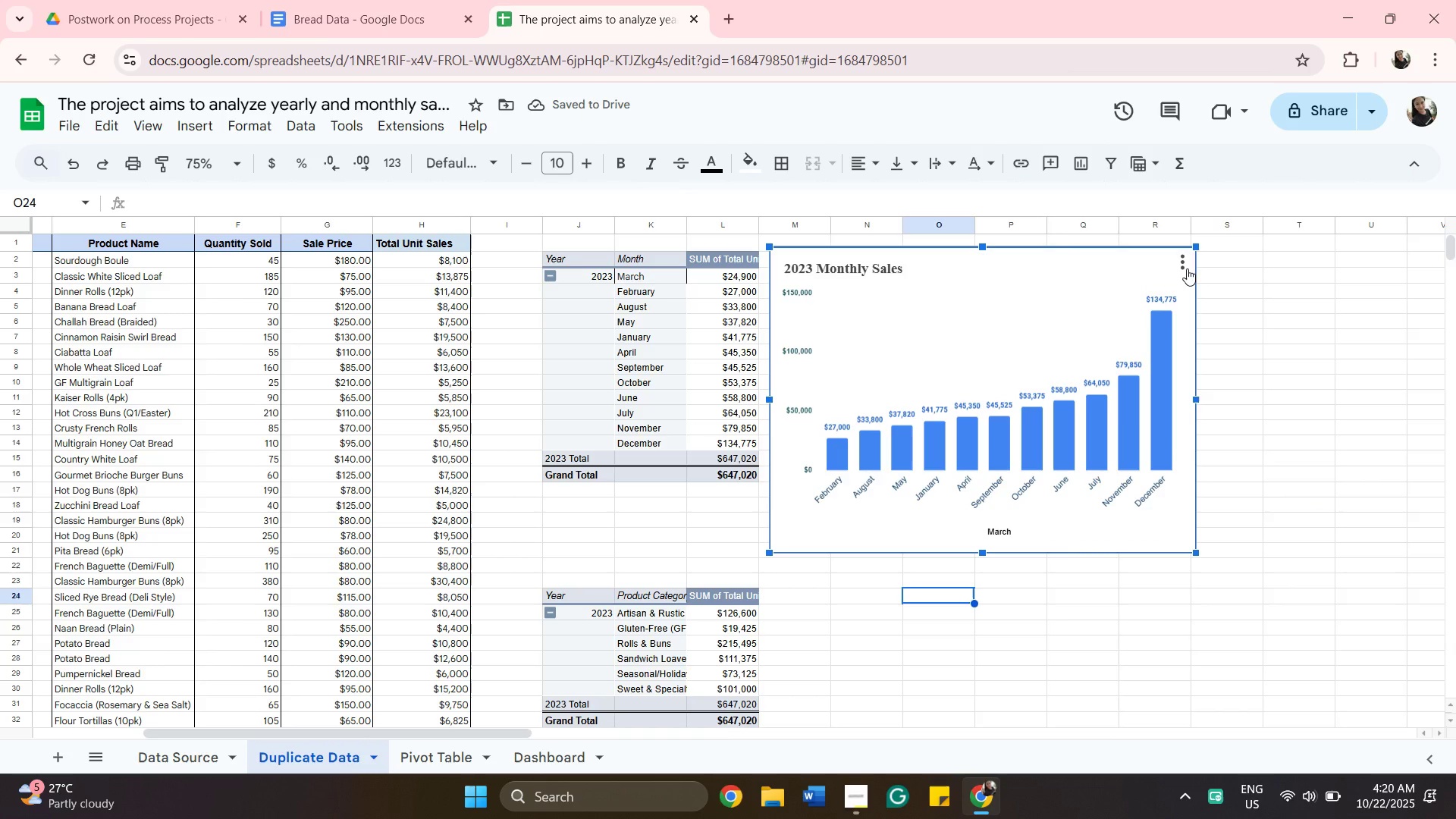 
left_click([1188, 265])
 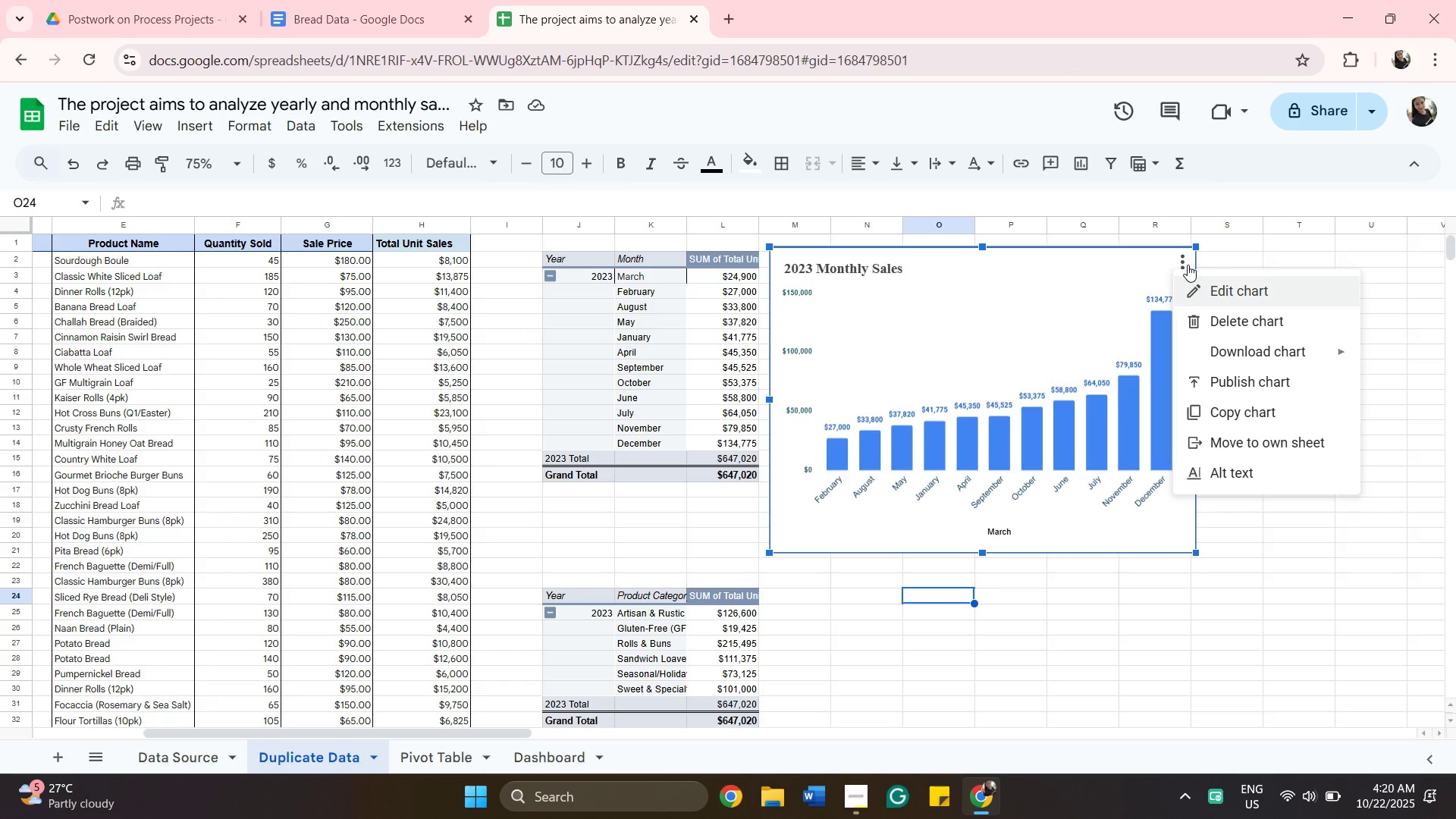 
scroll: coordinate [981, 495], scroll_direction: down, amount: 2.0
 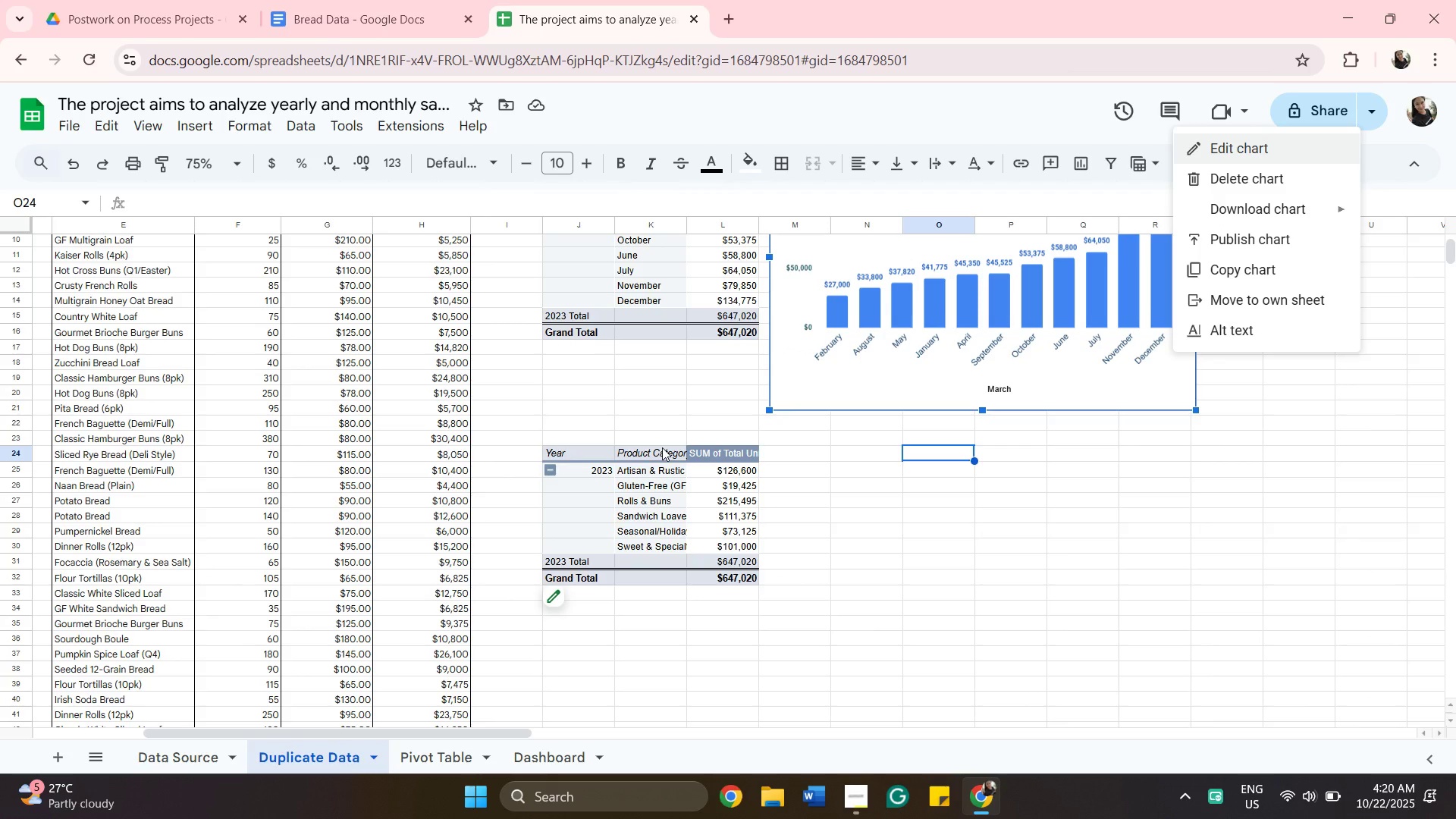 
left_click([662, 447])
 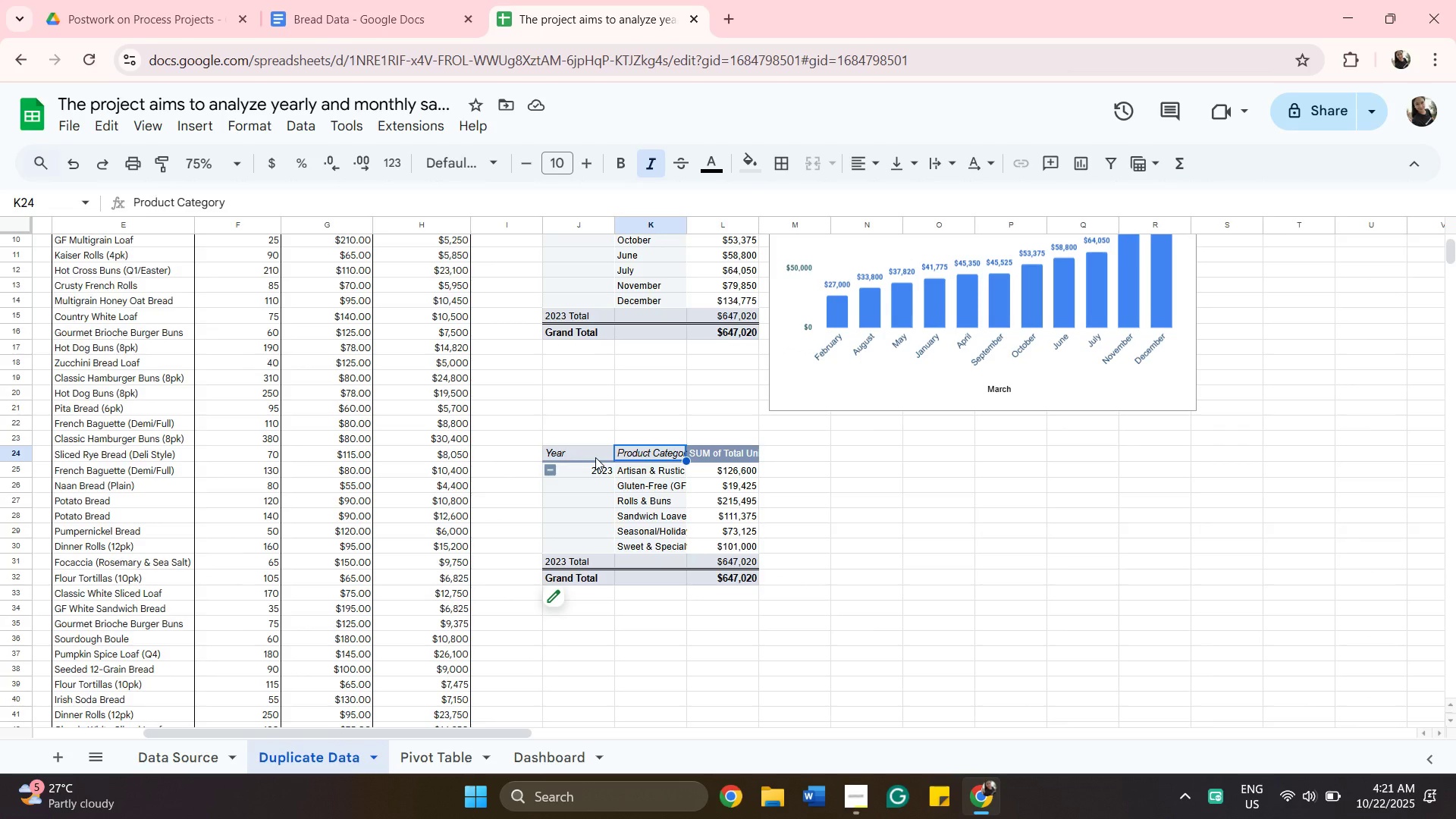 
wait(6.79)
 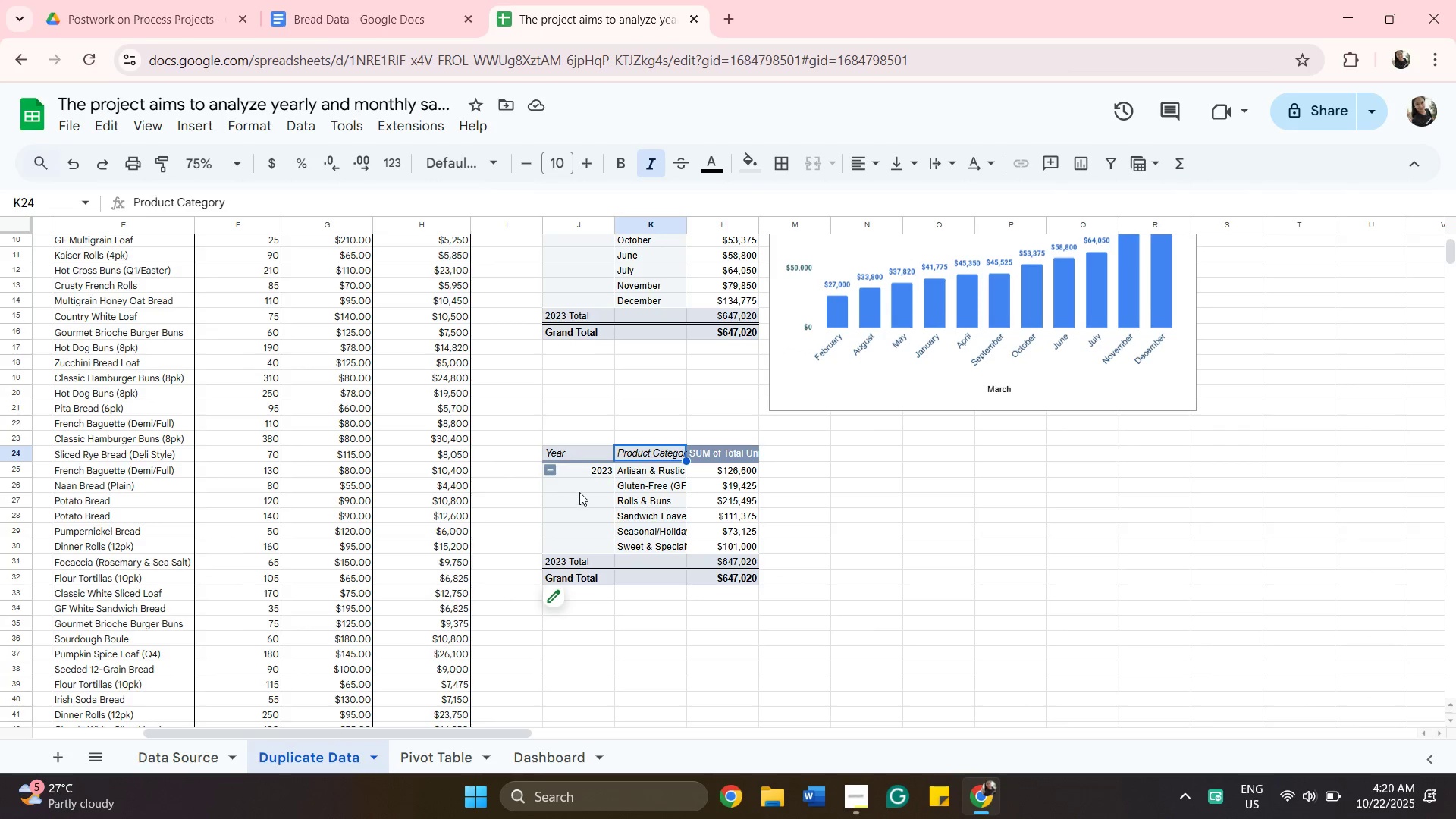 
scroll: coordinate [715, 344], scroll_direction: up, amount: 5.0
 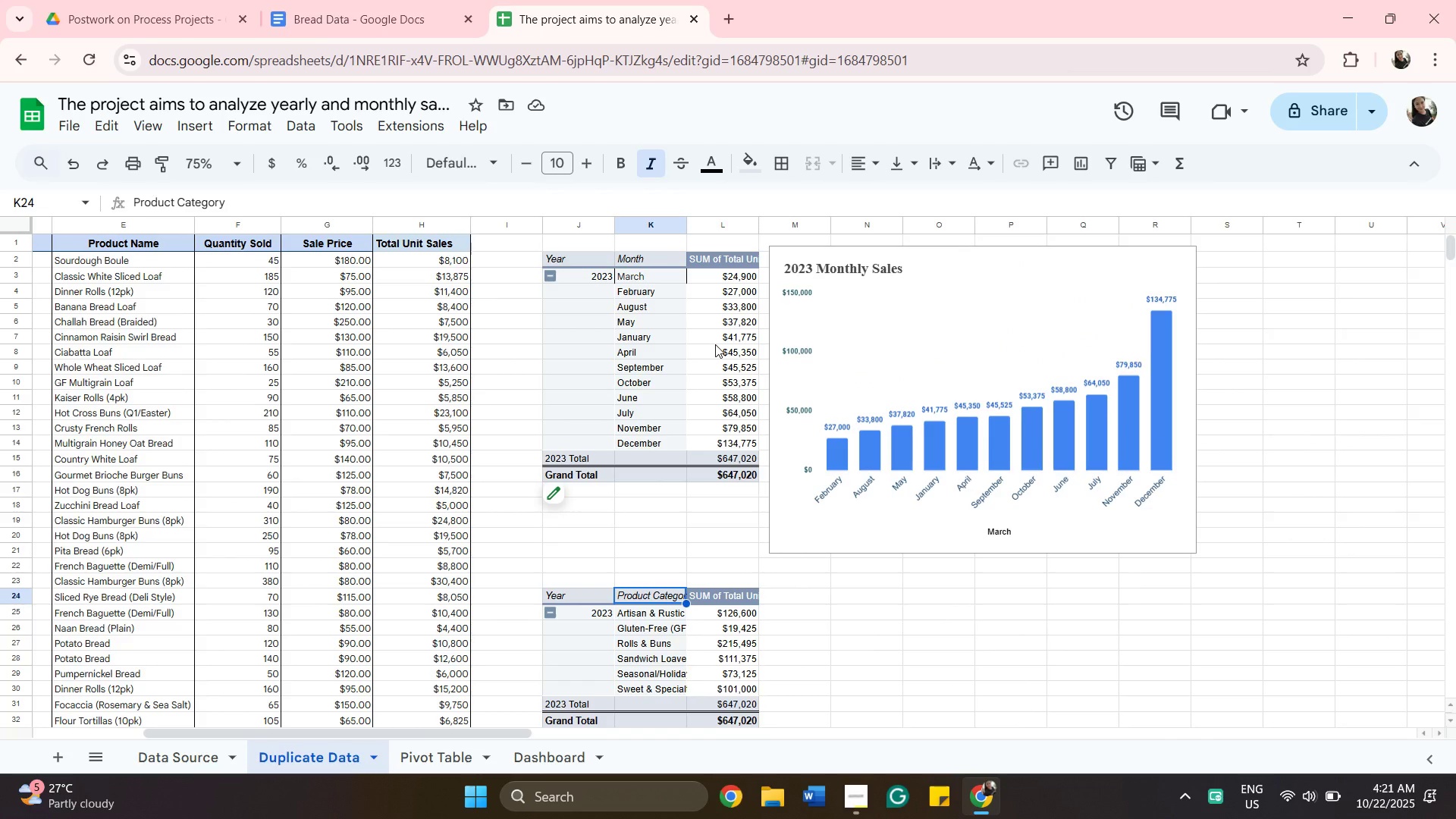 
scroll: coordinate [715, 344], scroll_direction: down, amount: 2.0
 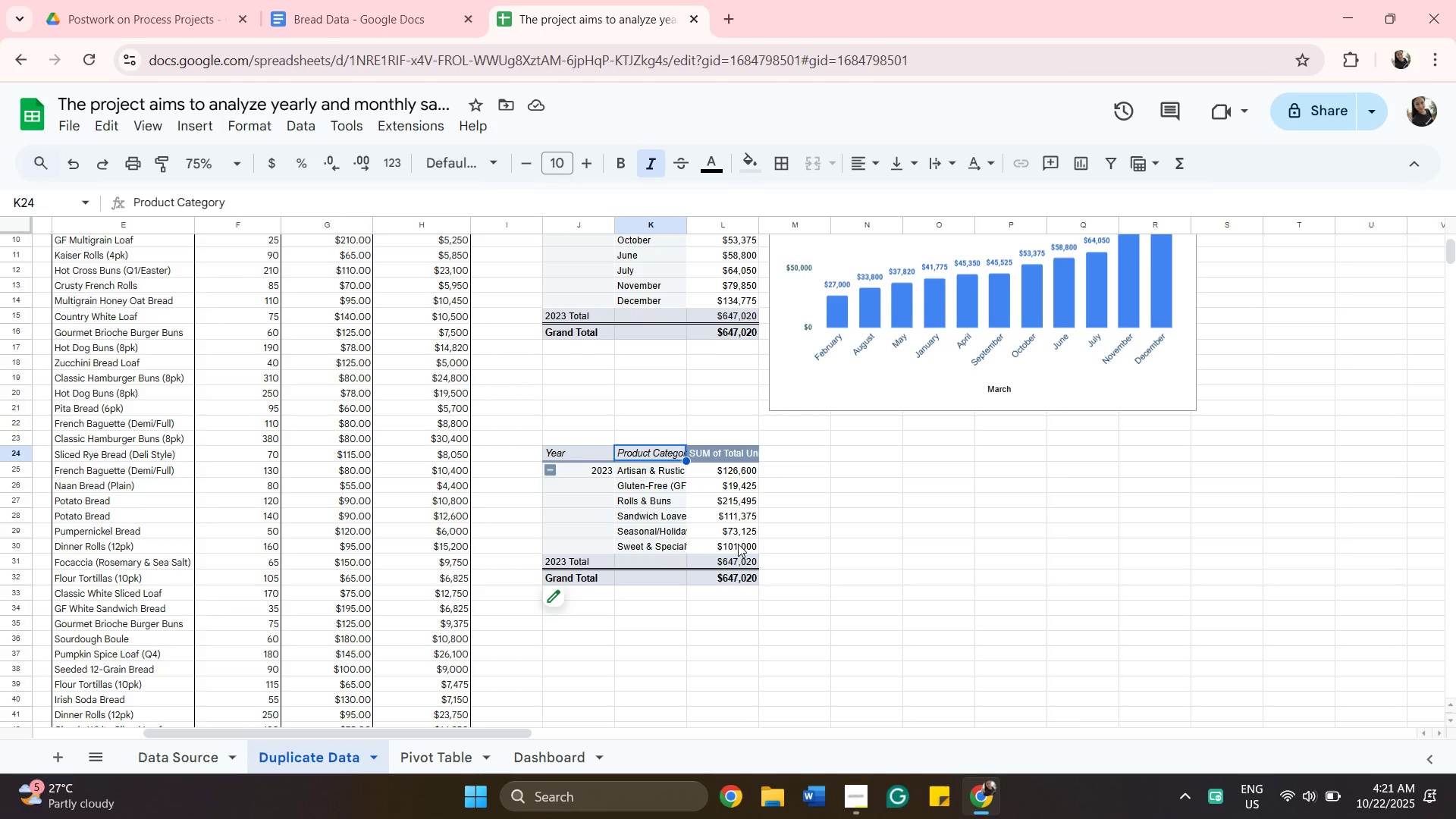 
hold_key(key=ShiftLeft, duration=0.35)
left_click([744, 539])
 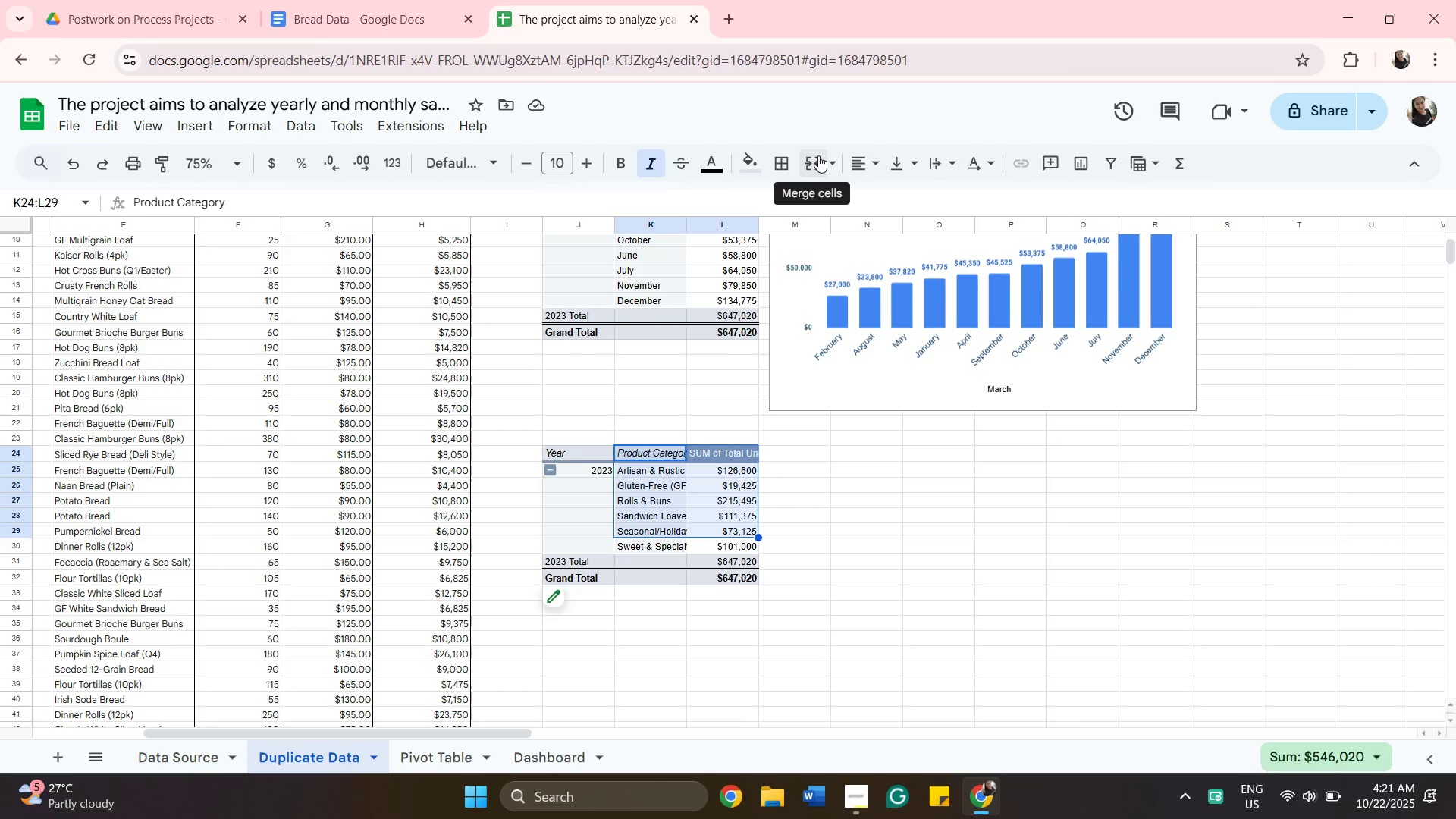 
wait(6.55)
 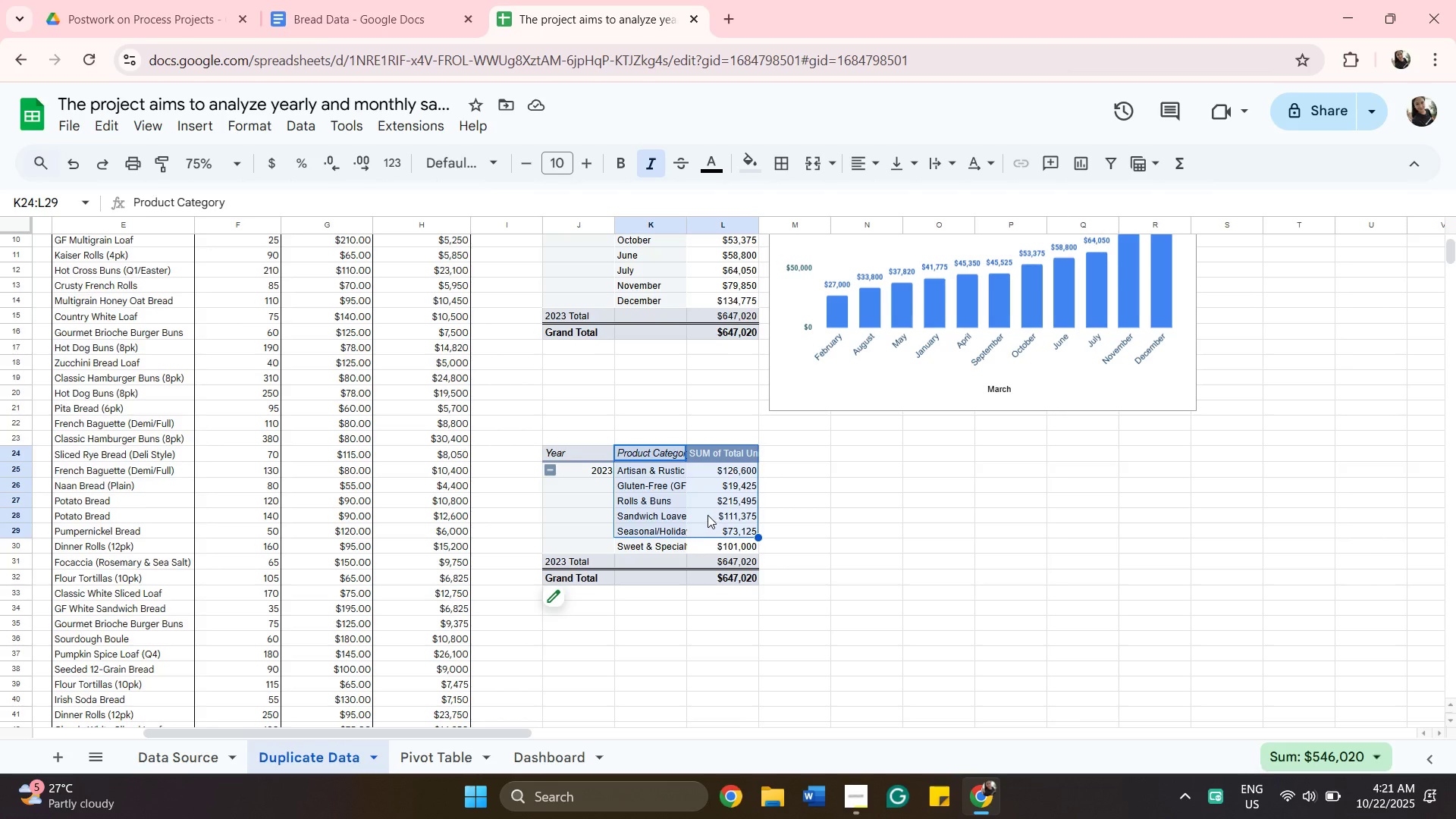 
left_click([208, 124])
 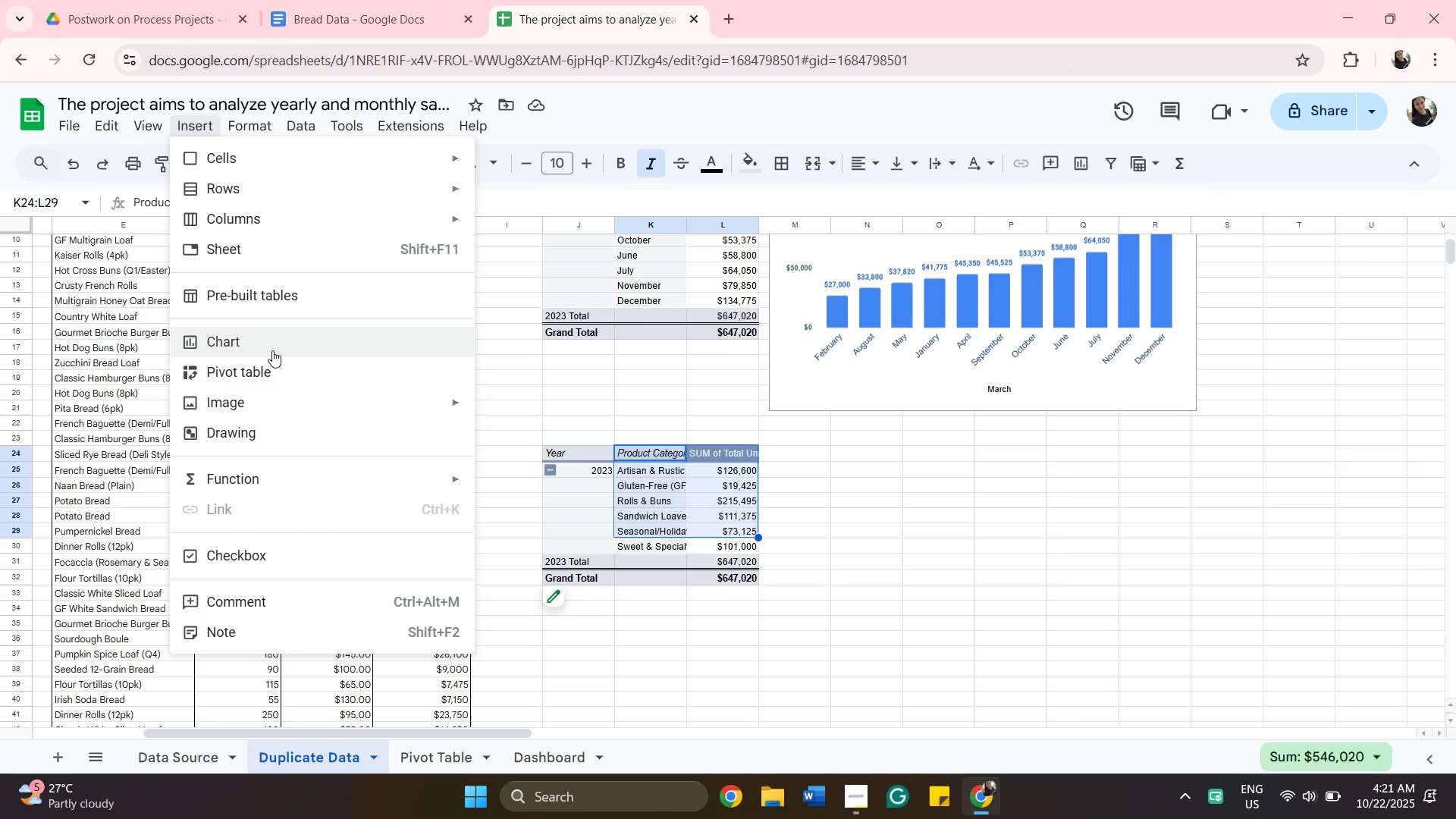 
left_click([272, 350])
 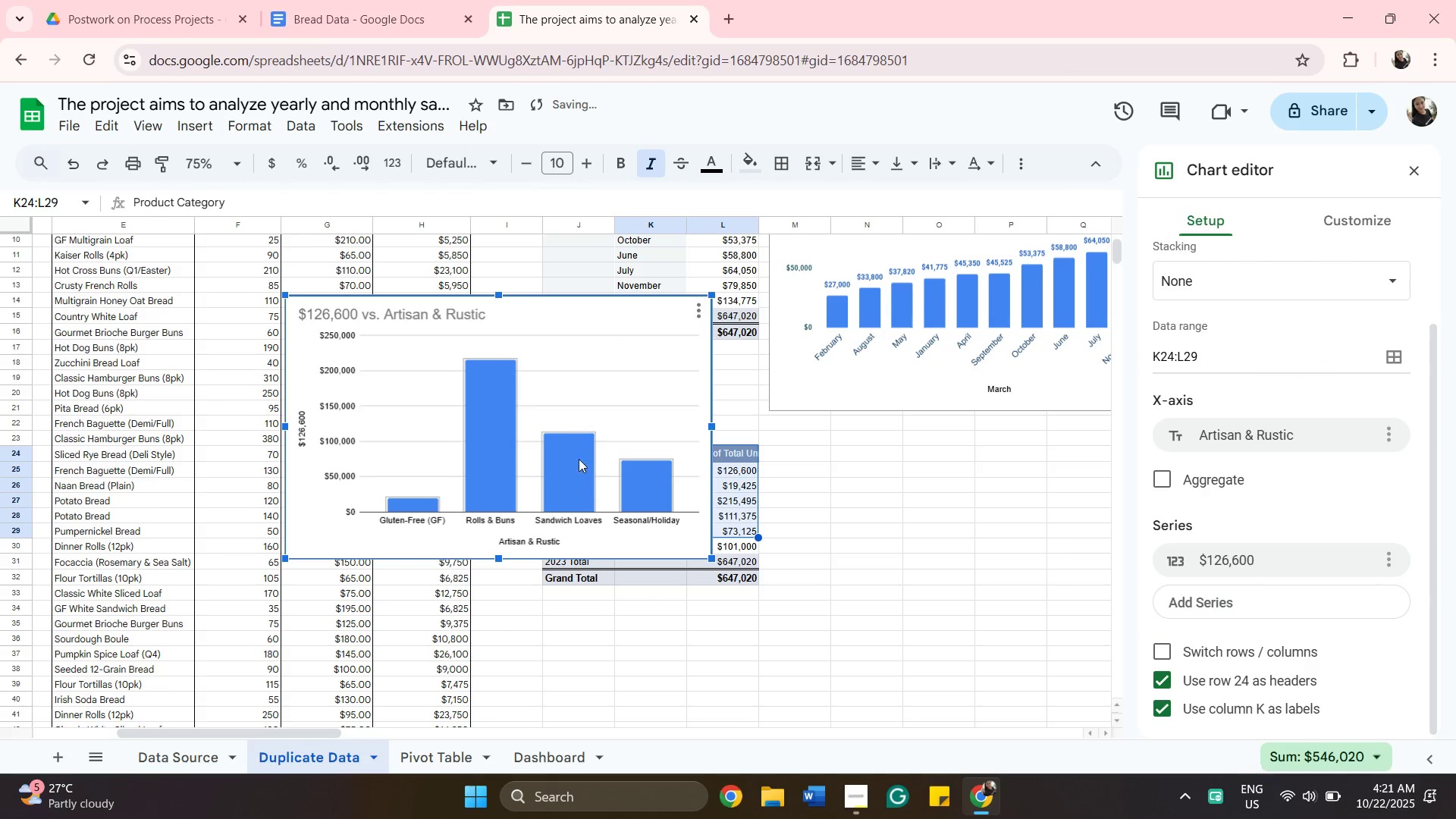 
left_click_drag(start_coordinate=[583, 400], to_coordinate=[695, 441])
 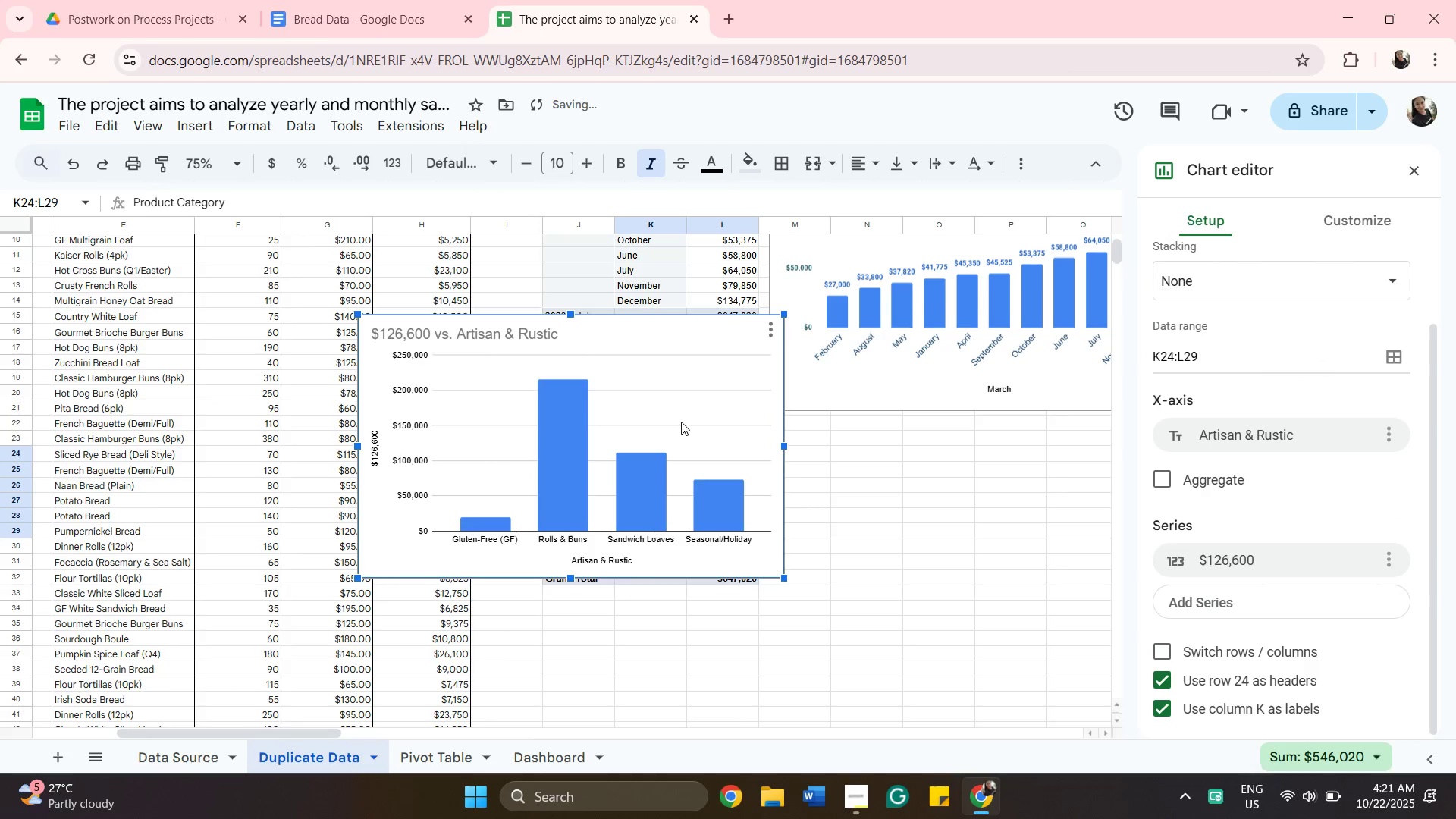 
left_click_drag(start_coordinate=[681, 422], to_coordinate=[1103, 544])
 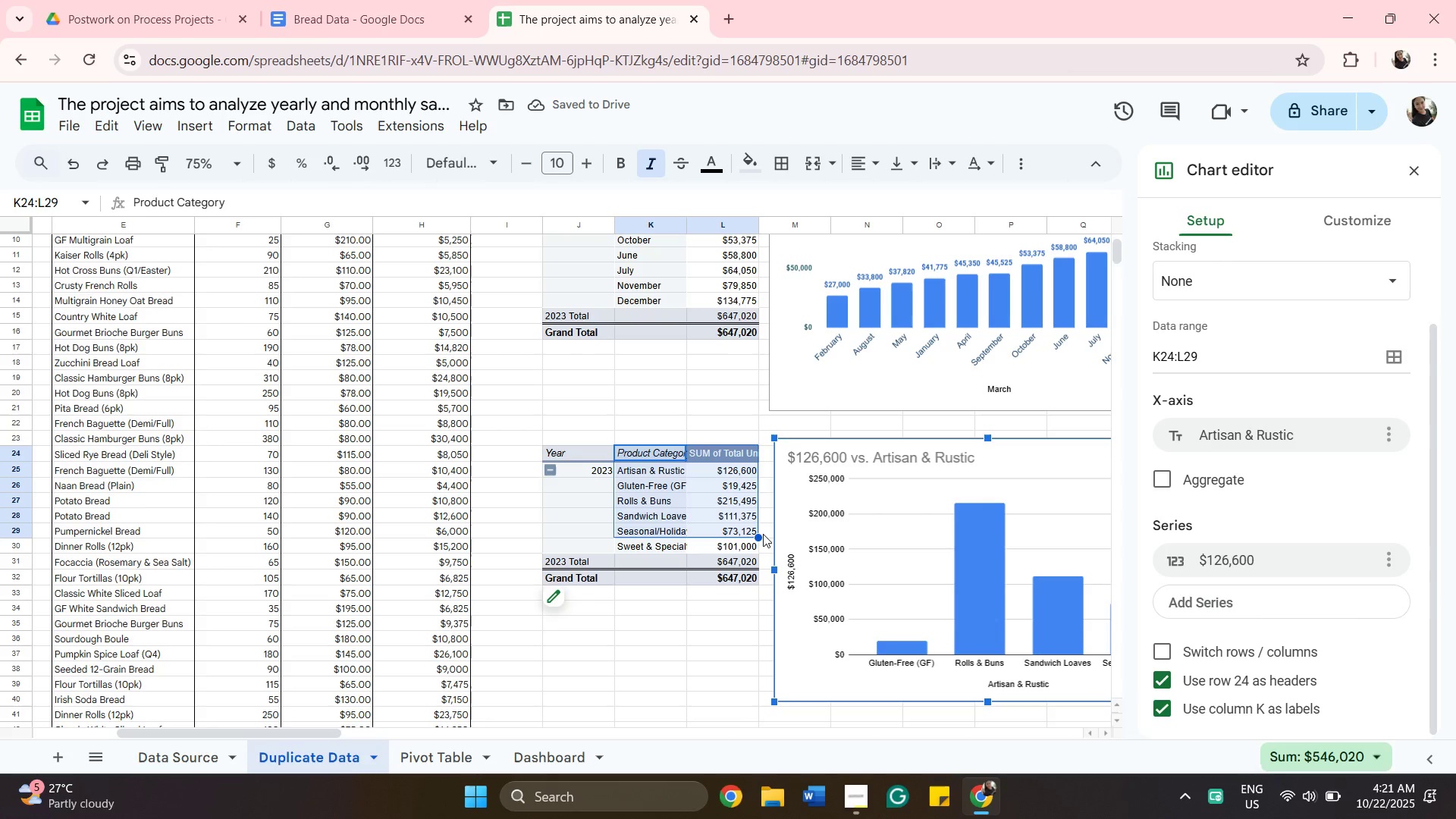 
left_click_drag(start_coordinate=[761, 538], to_coordinate=[763, 541])
 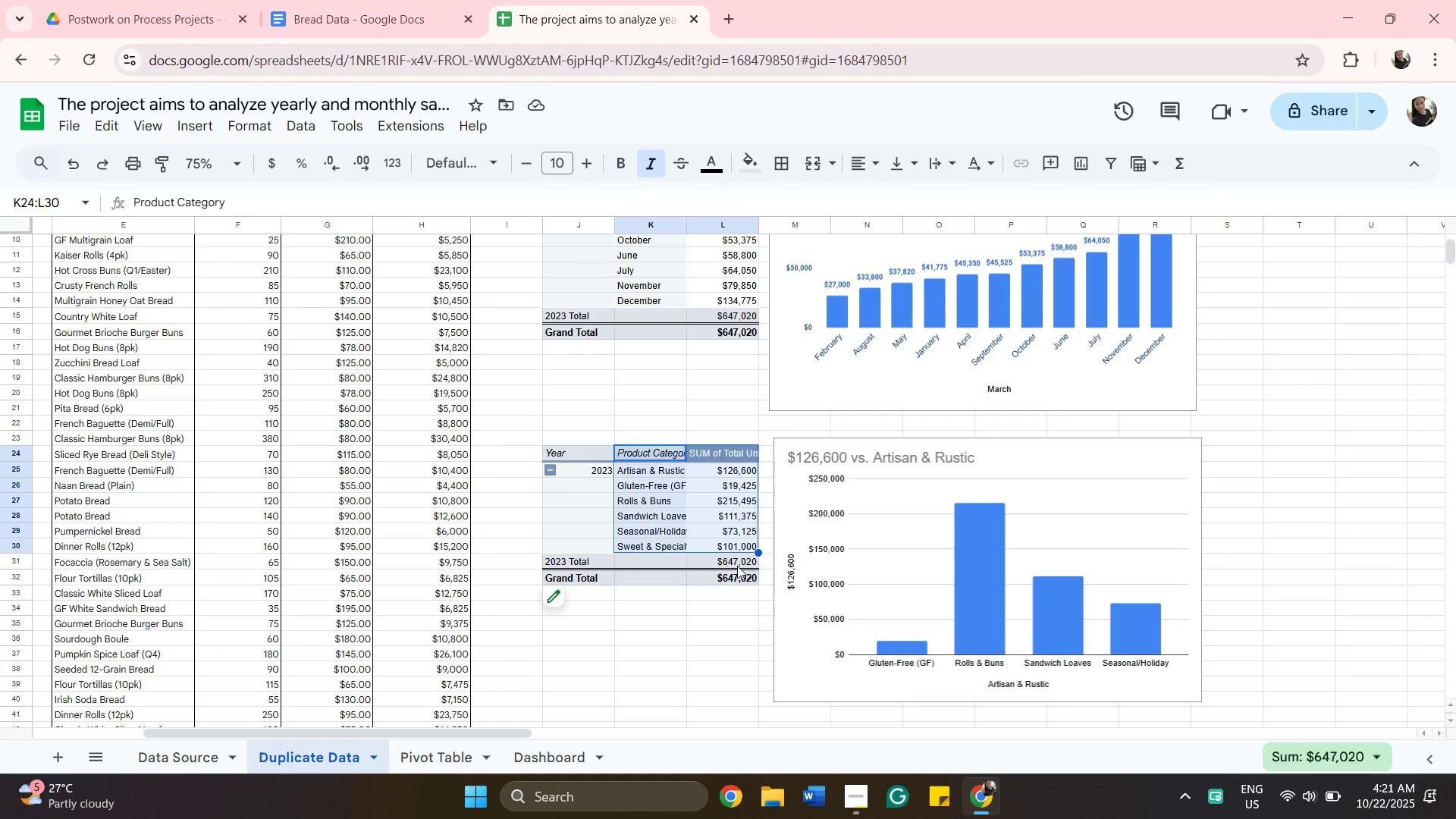 
wait(23.01)
 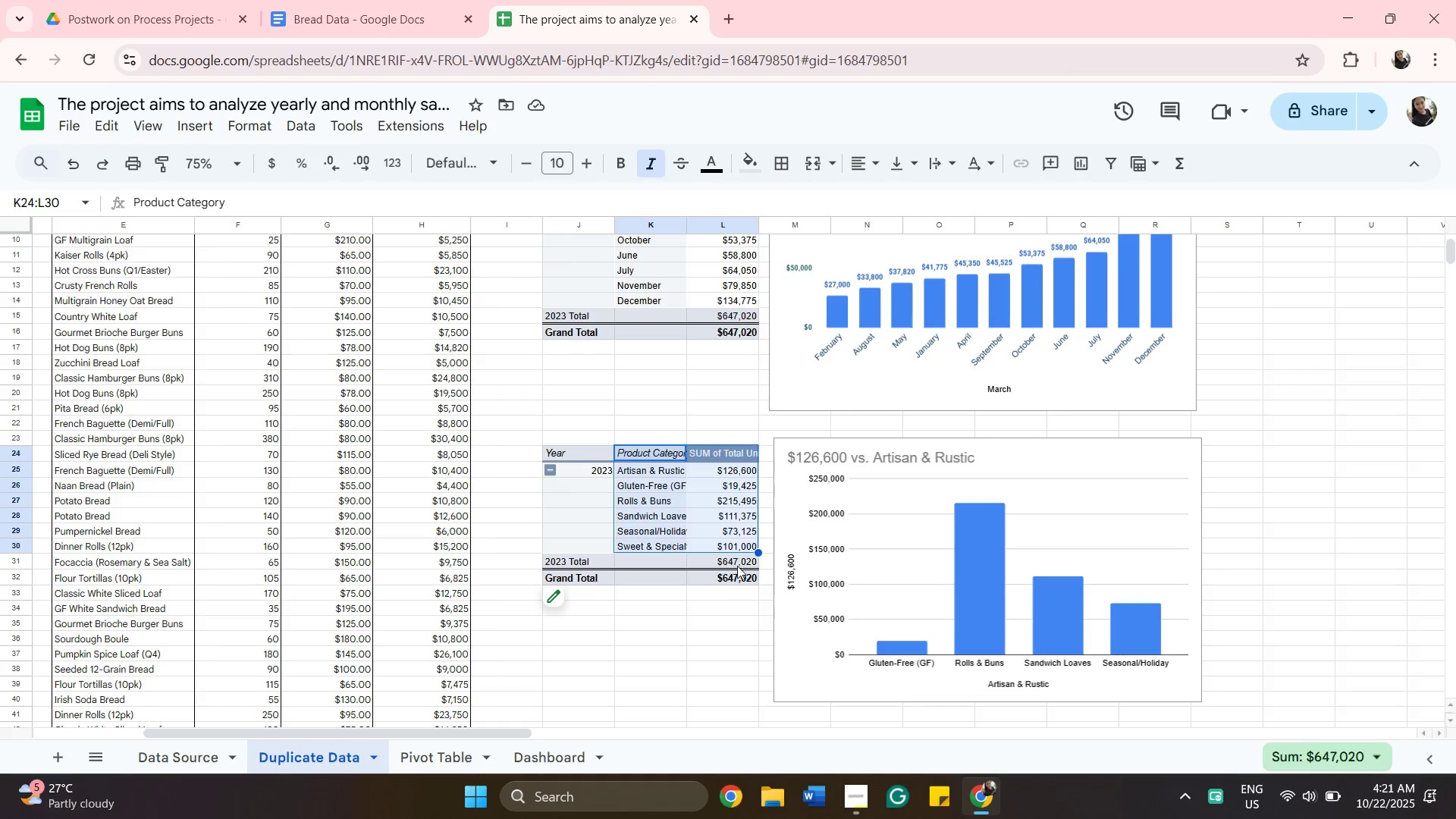 
left_click([677, 648])
 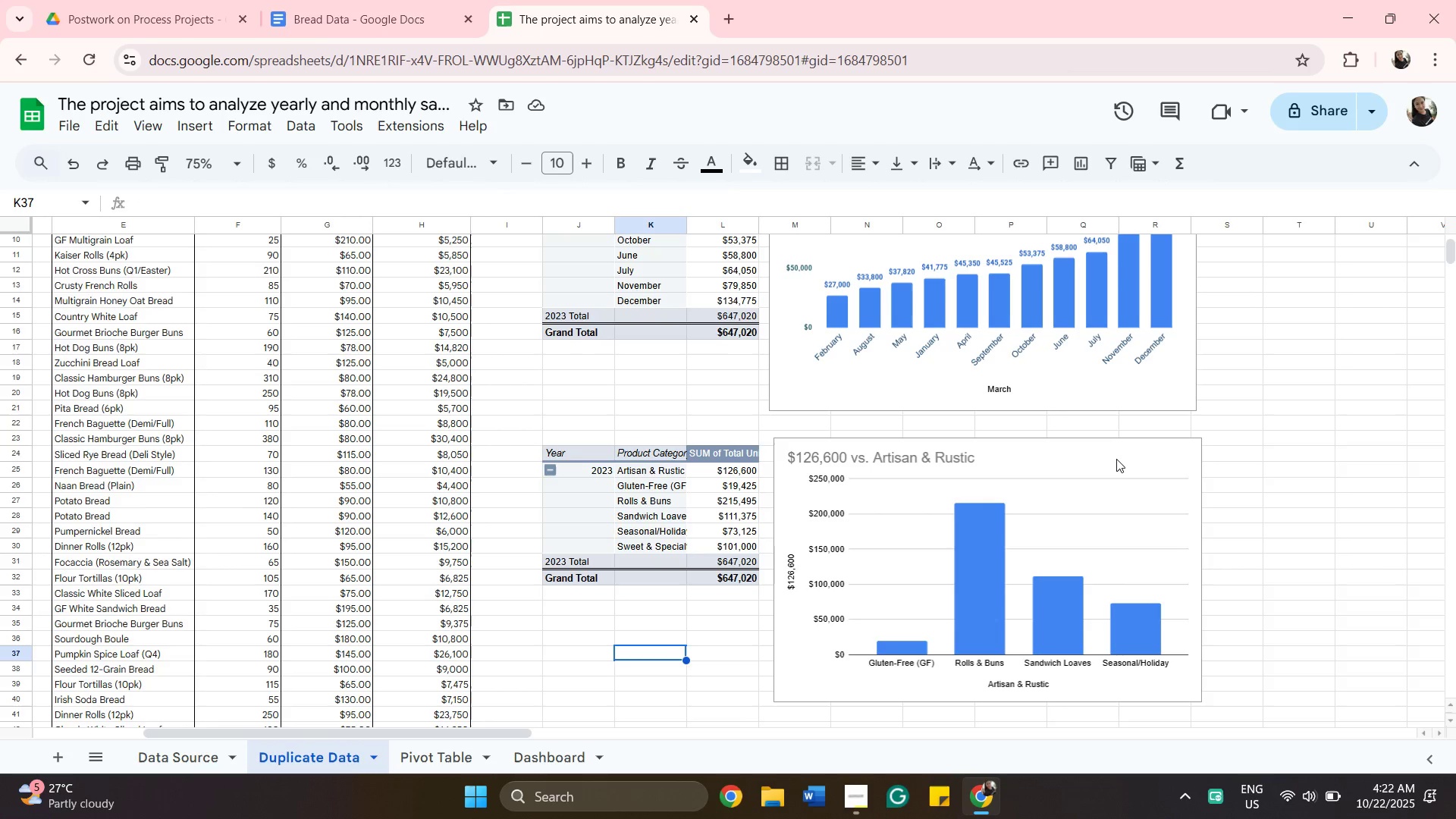 
left_click([1191, 454])
 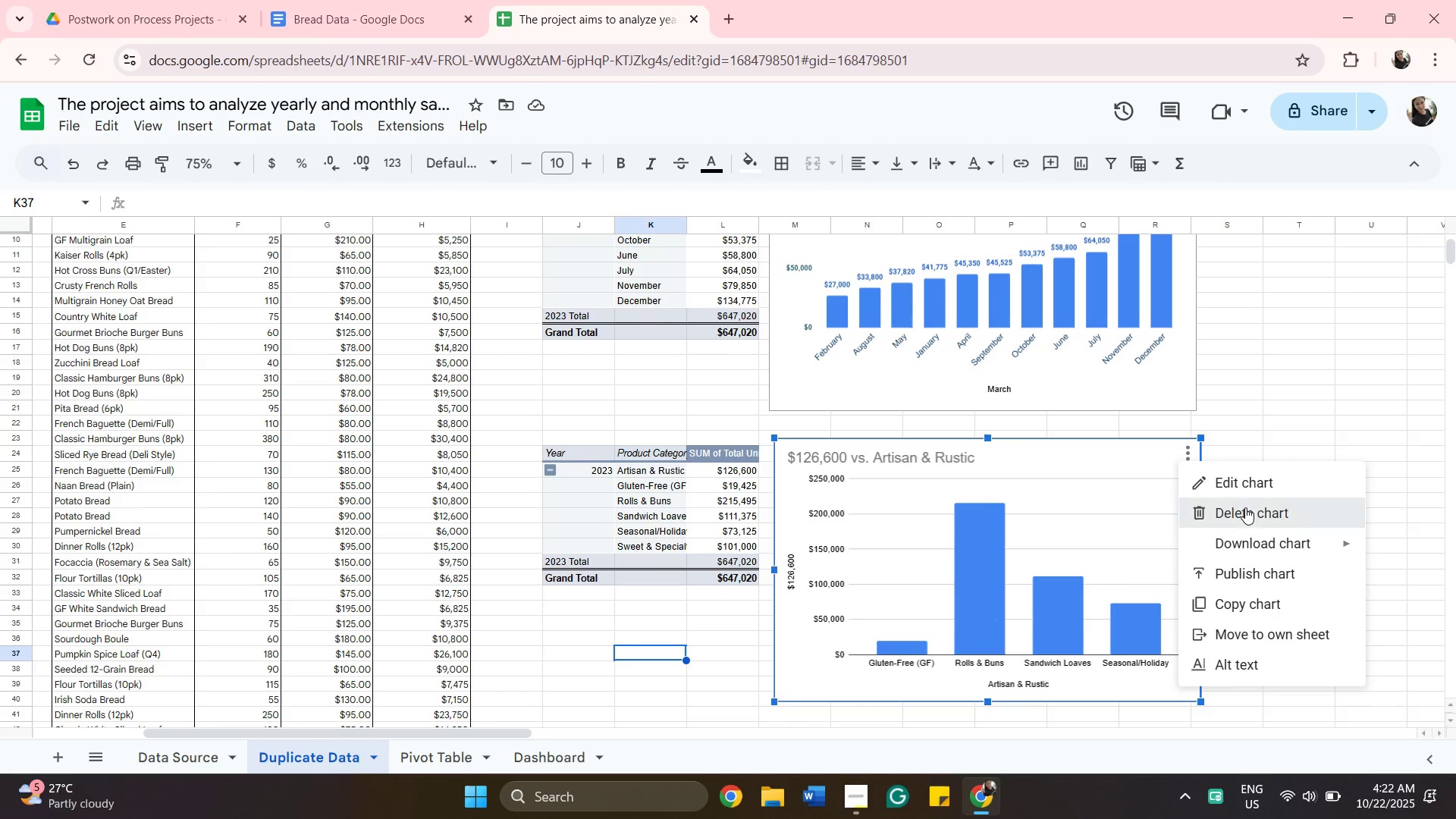 
left_click([1245, 507])
 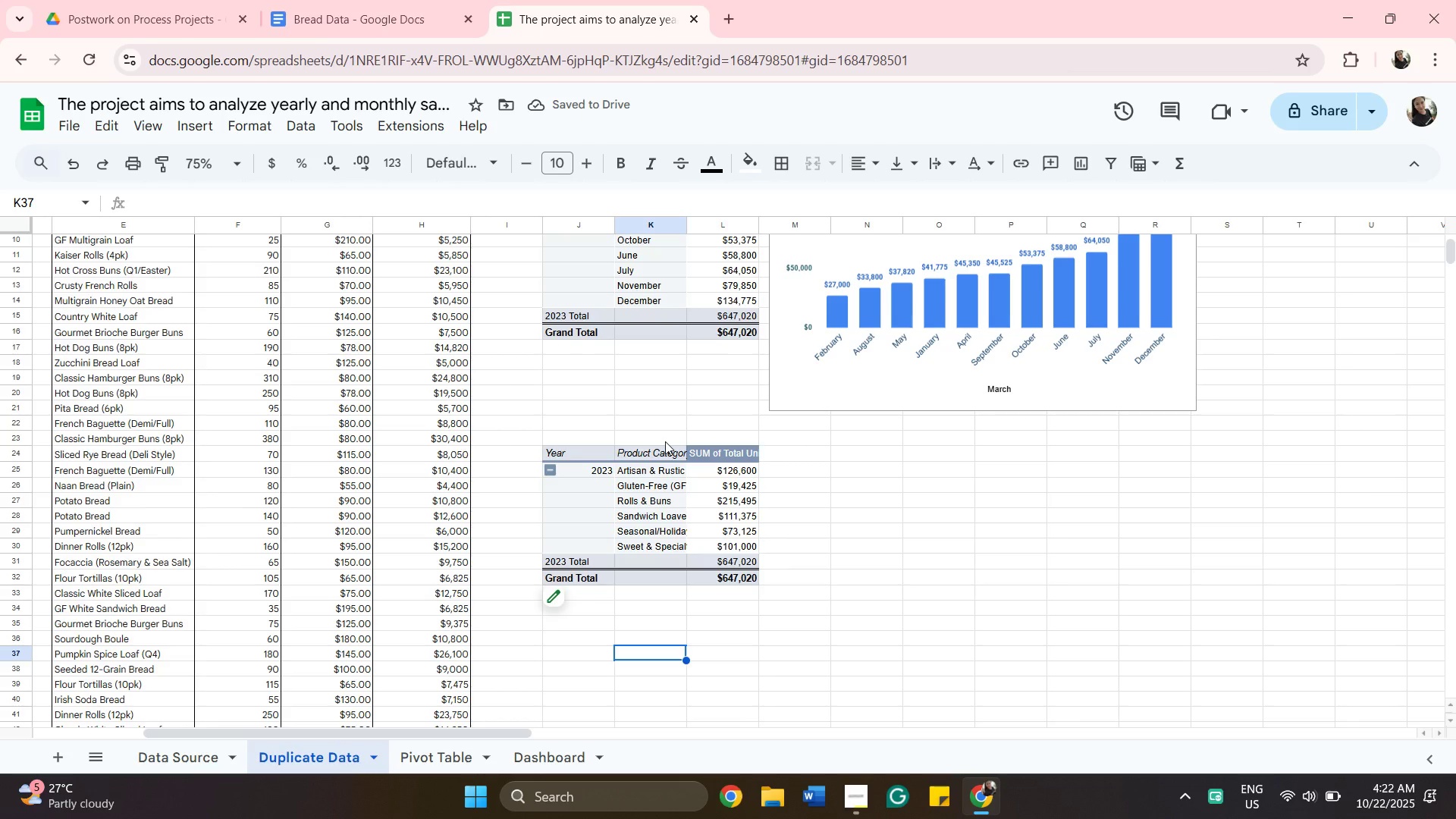 
wait(5.86)
 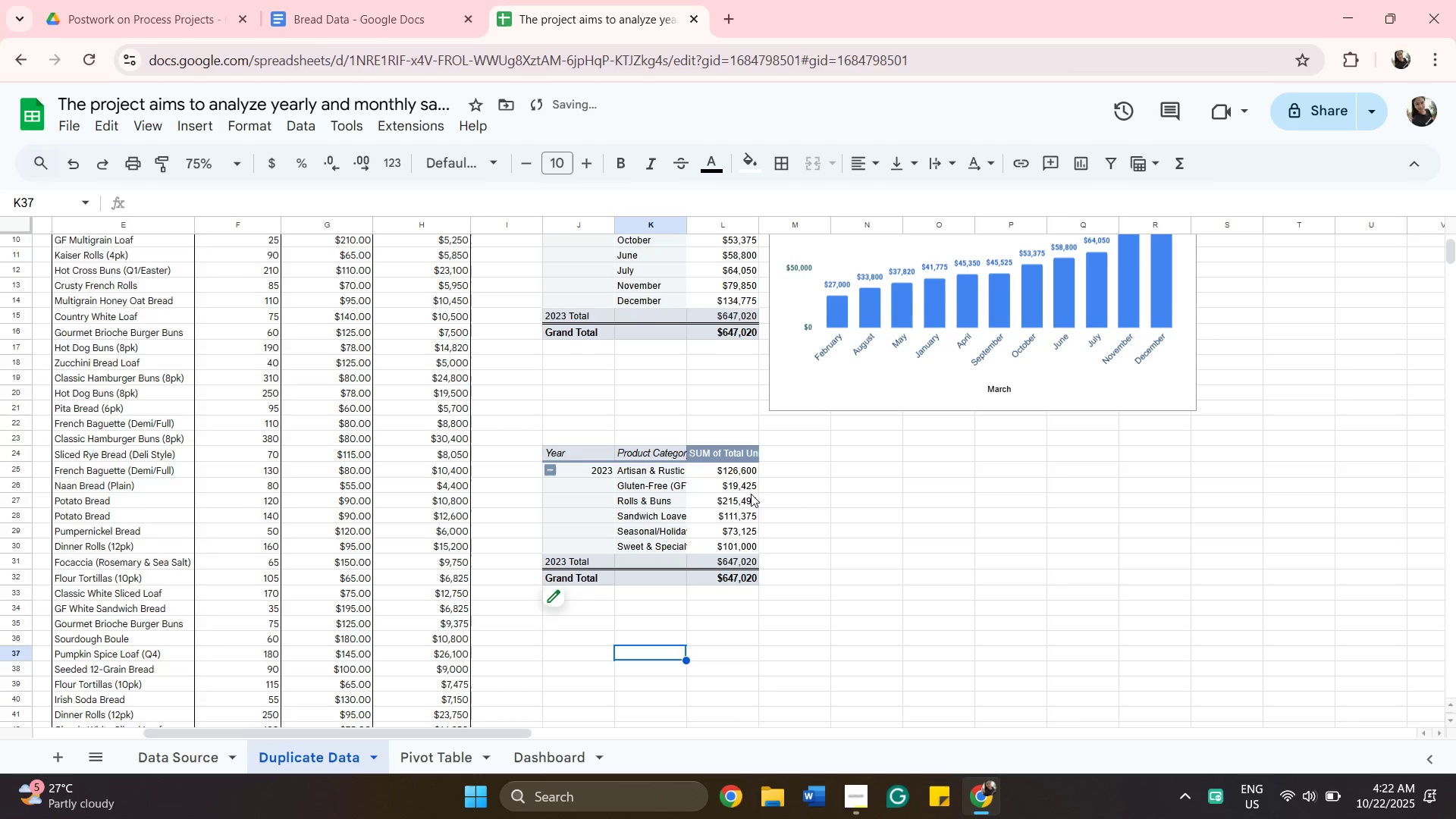 
left_click([673, 450])
 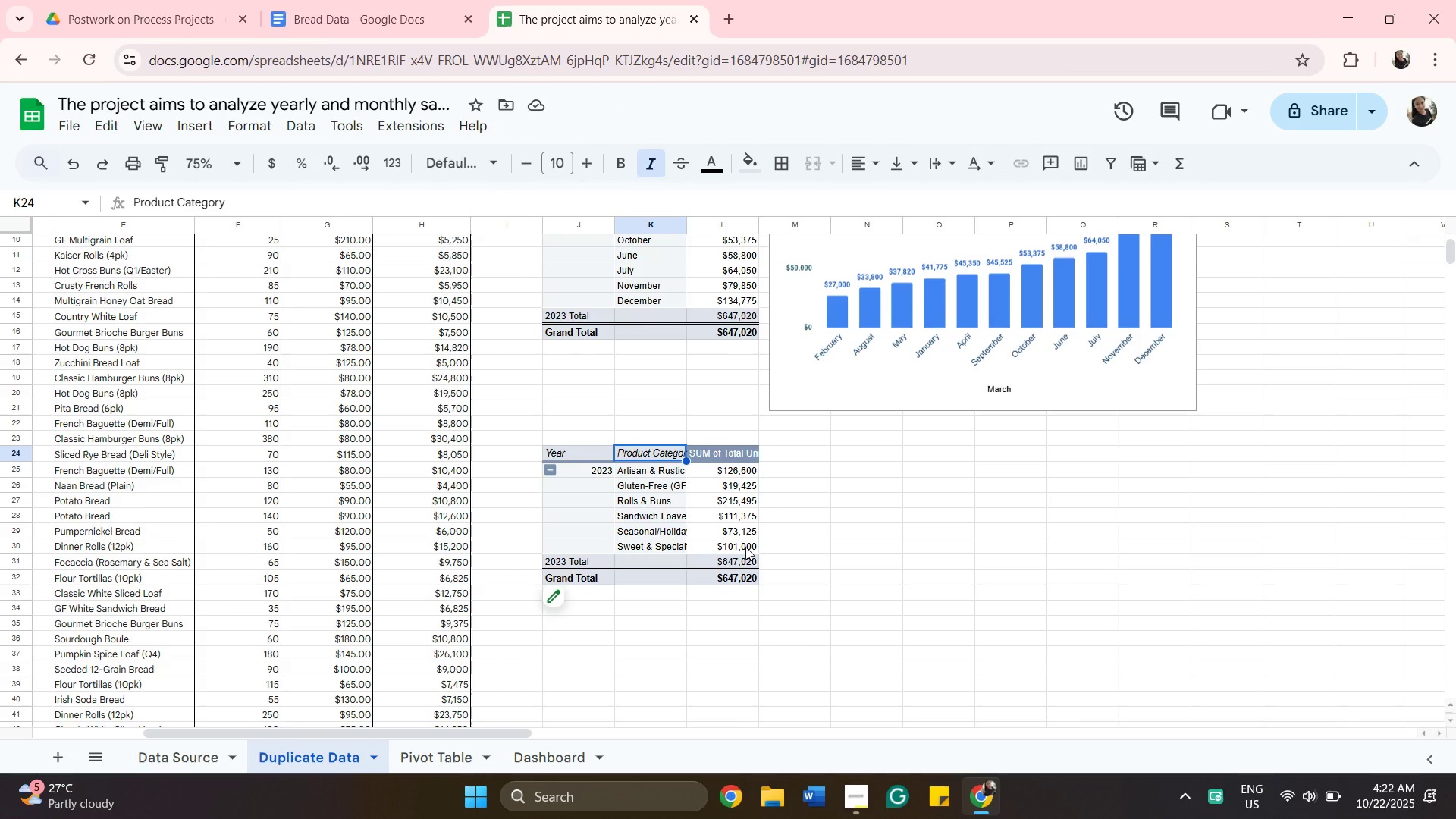 
hold_key(key=ShiftLeft, duration=0.56)
left_click([745, 547])
 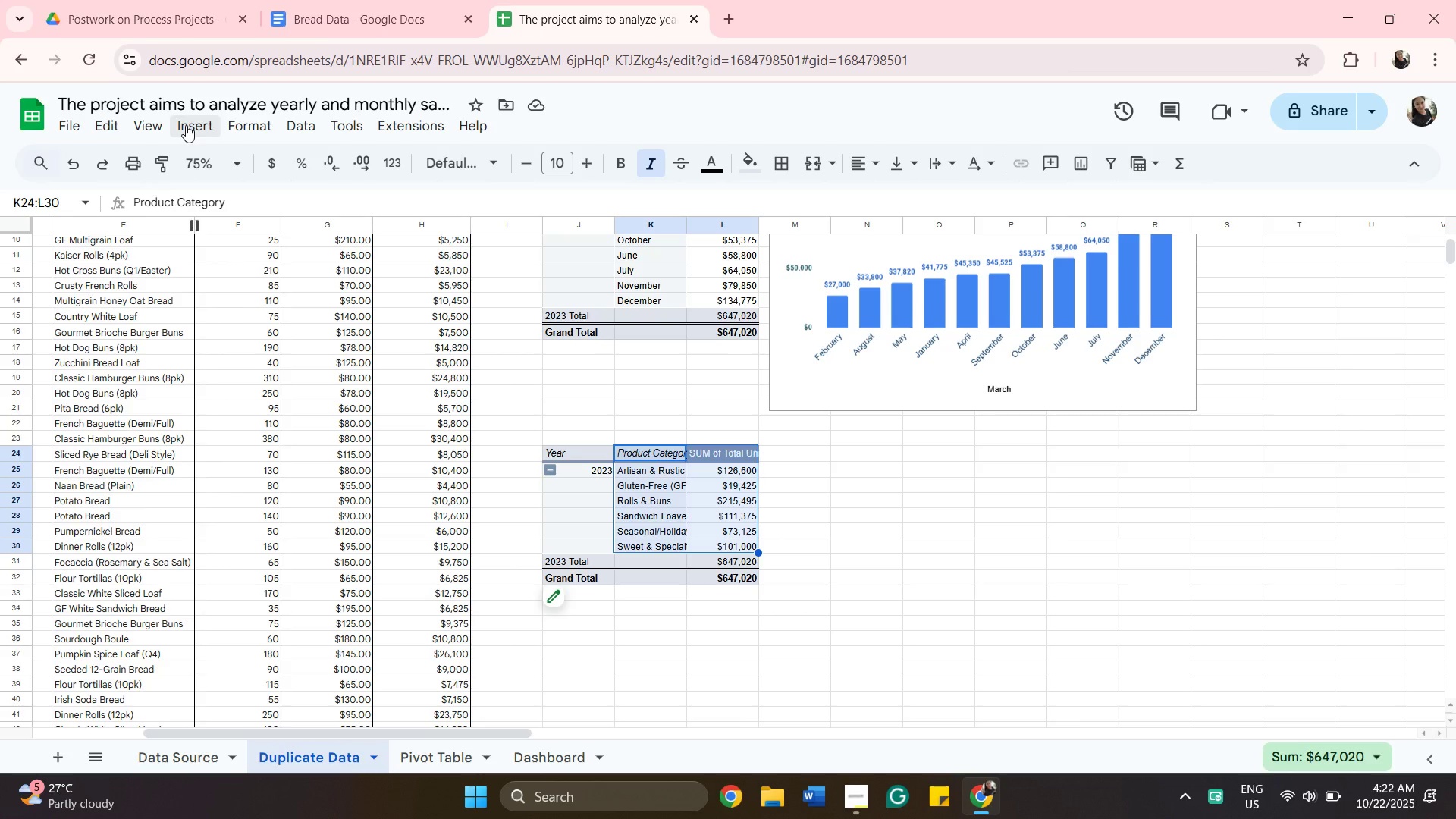 
left_click([186, 125])
 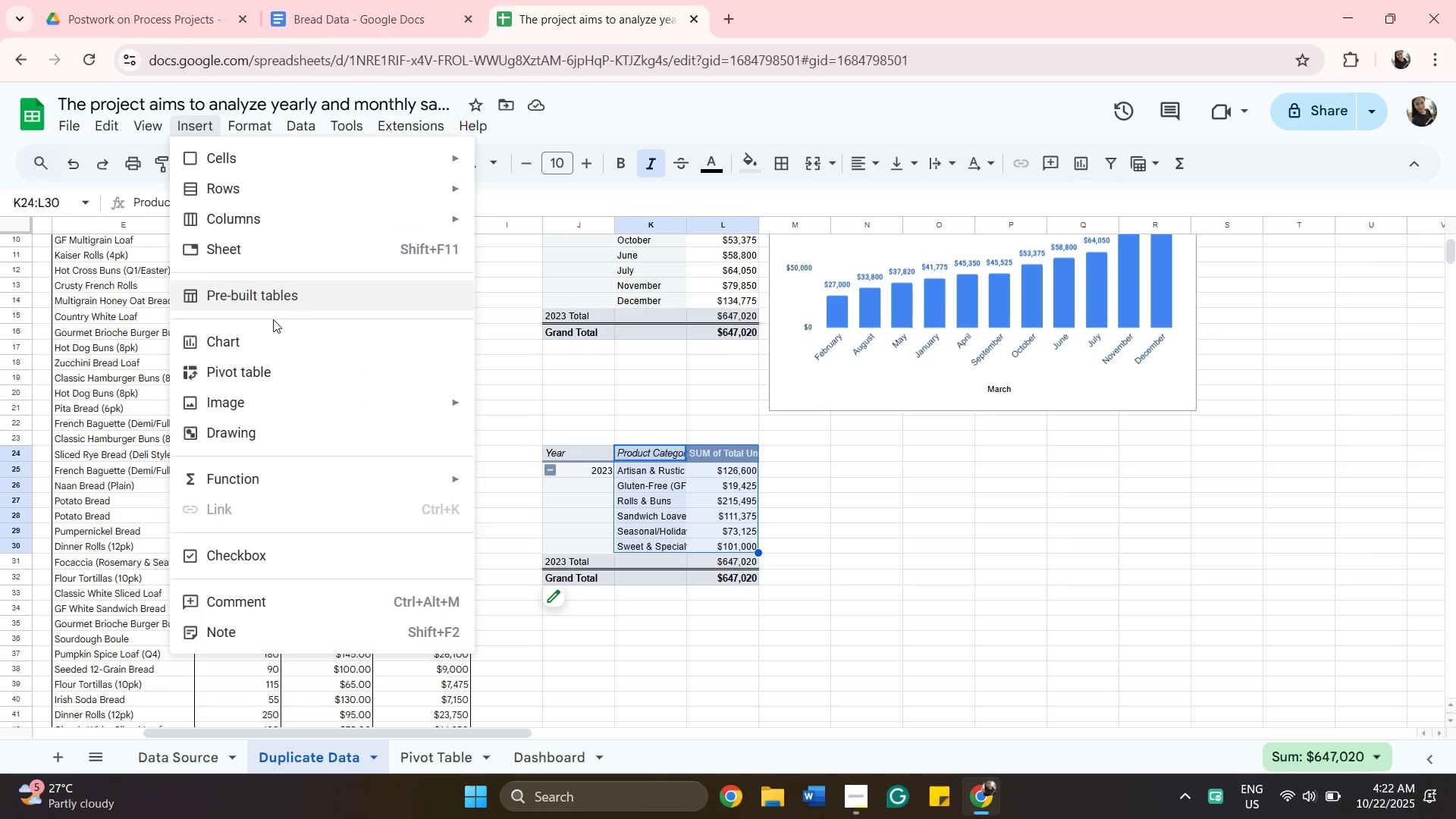 
left_click([273, 340])
 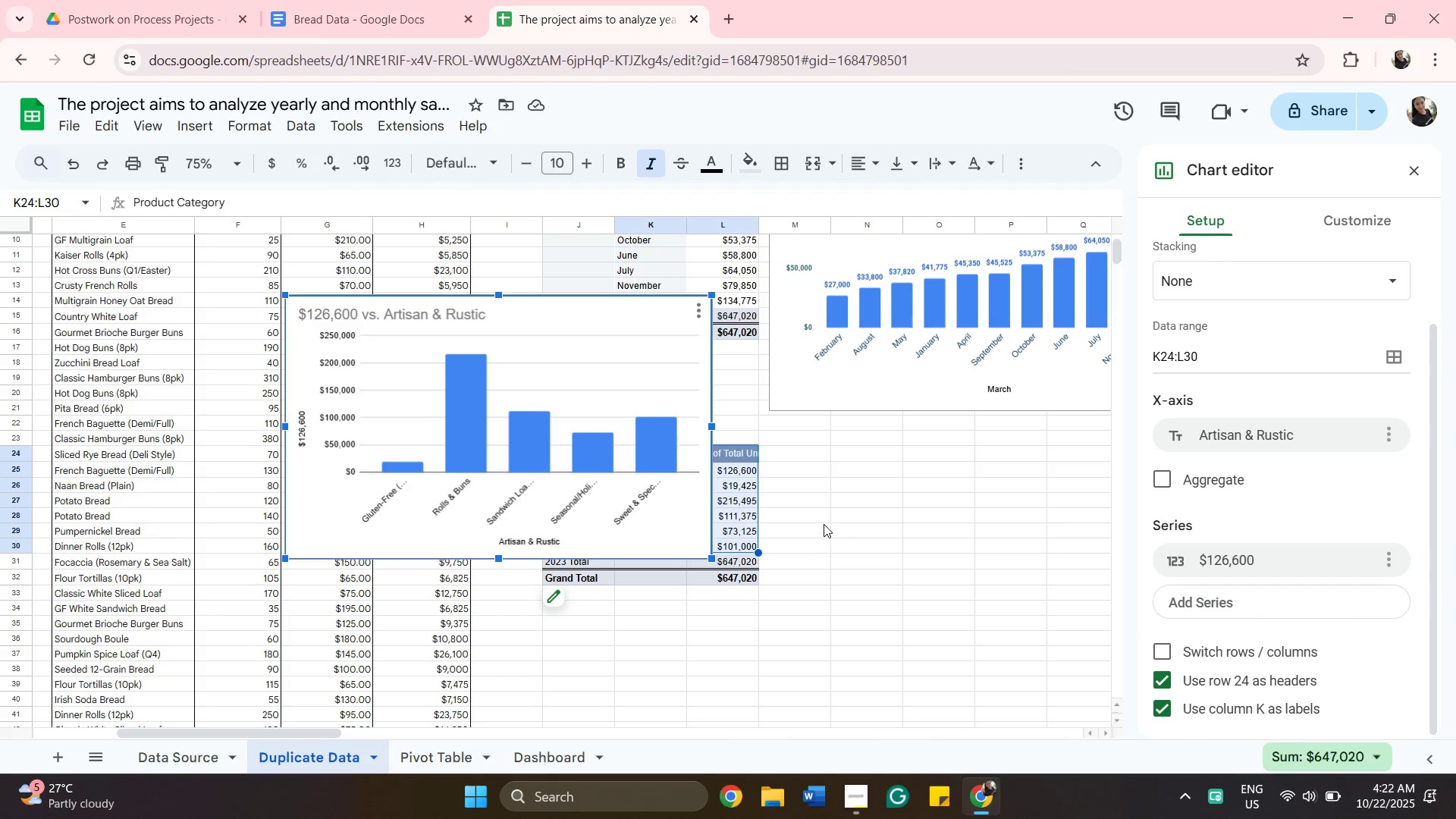 
wait(12.83)
 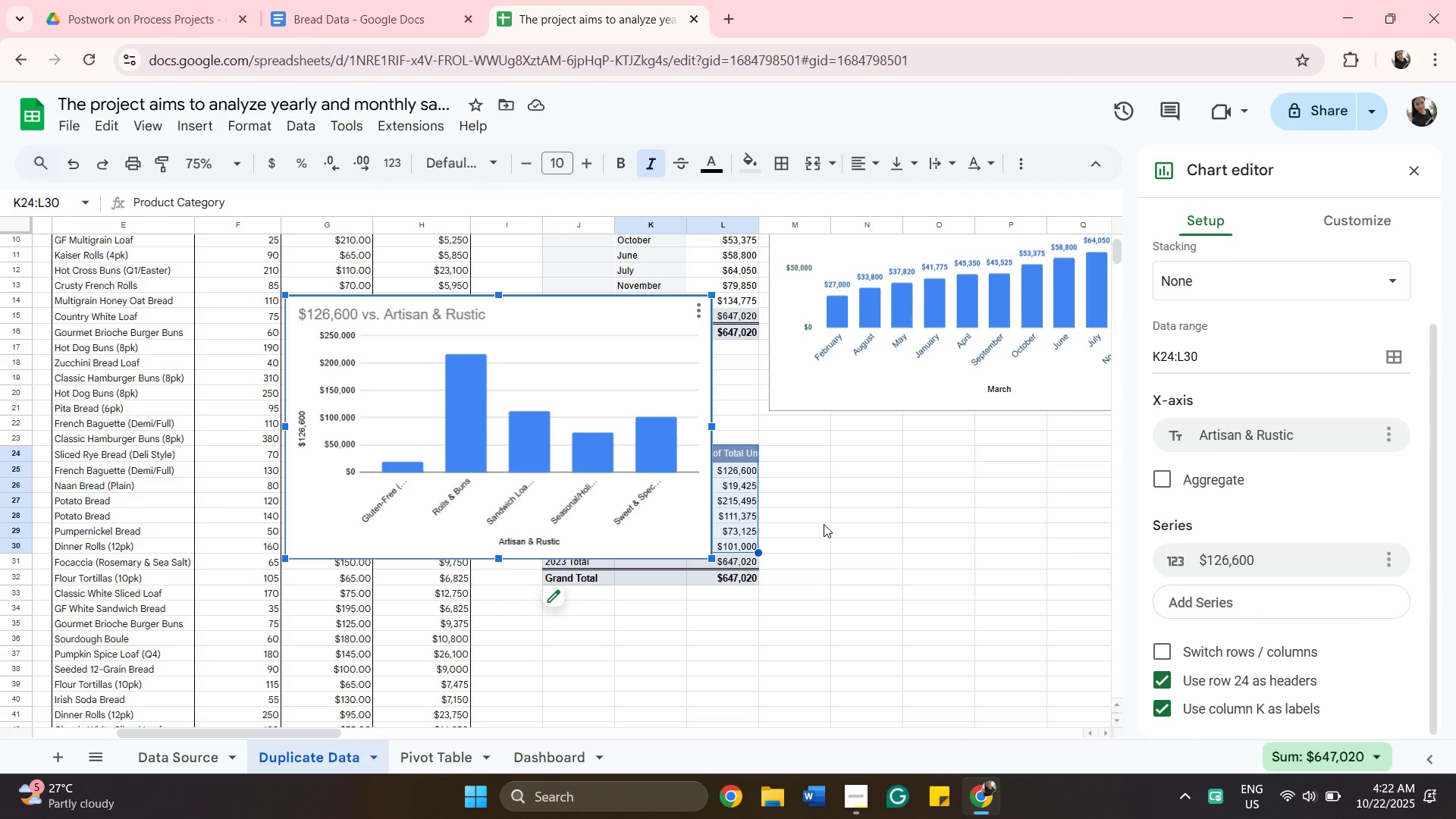 
left_click([698, 309])
 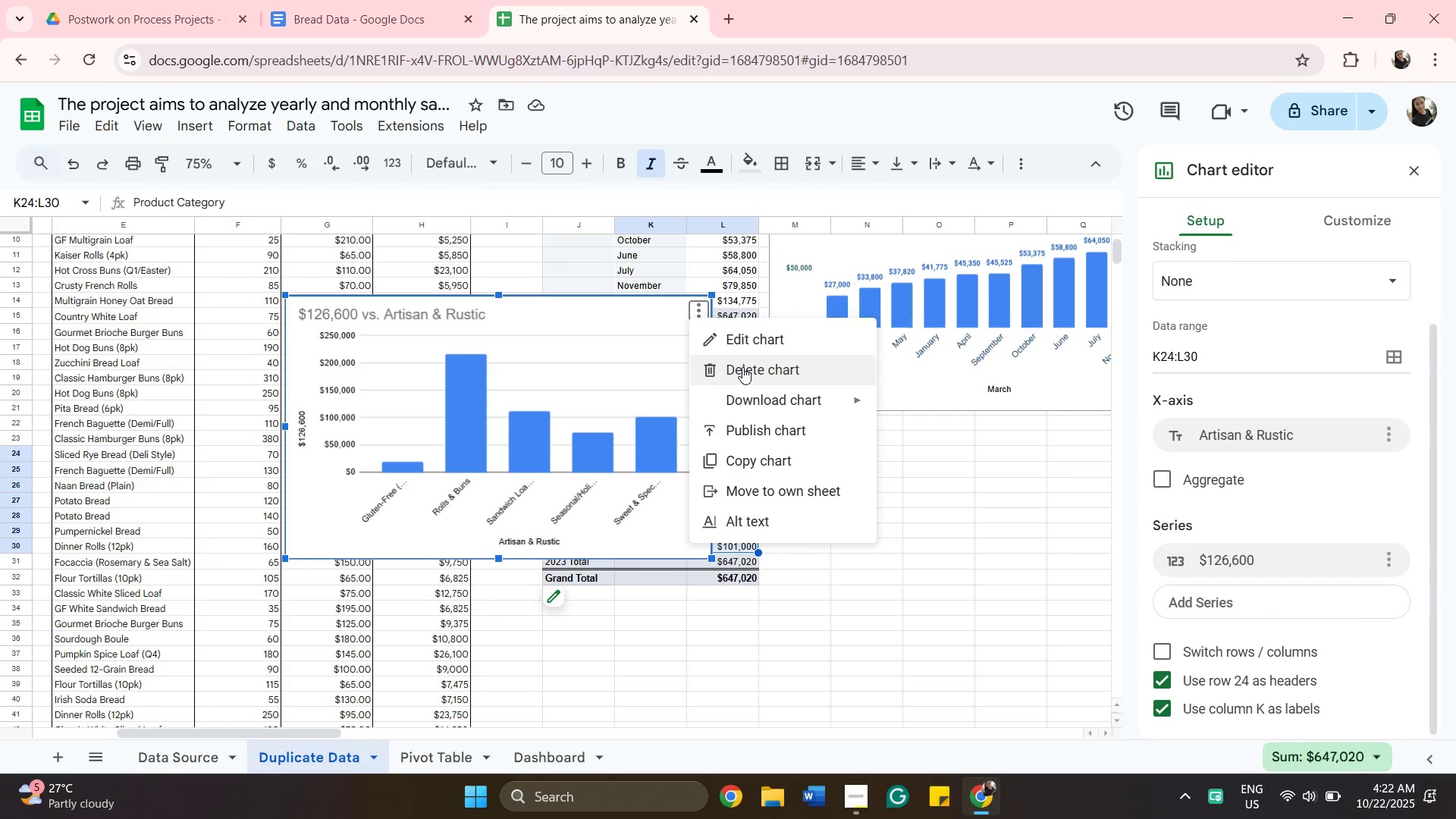 
left_click([742, 367])
 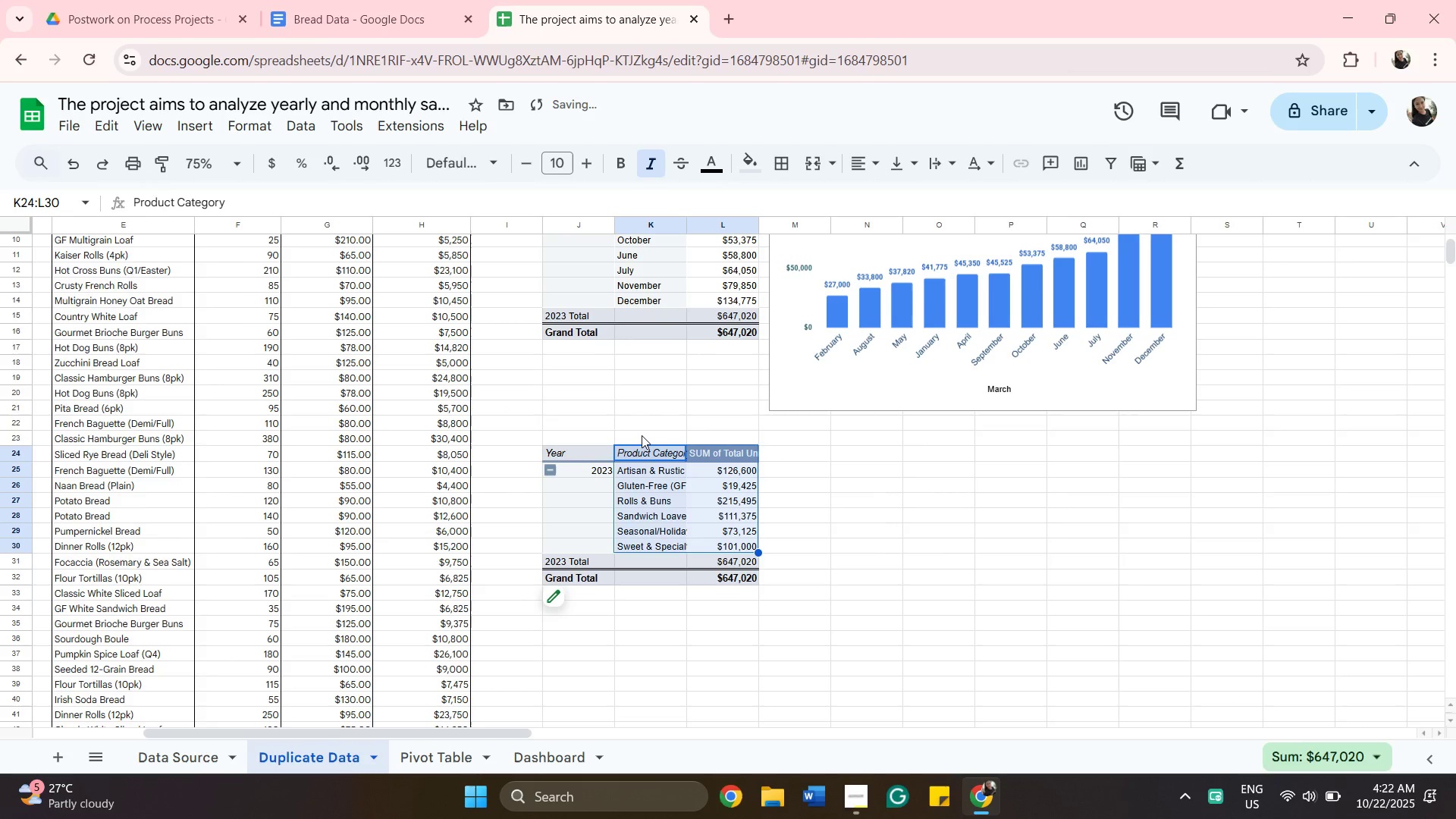 
left_click([642, 435])
 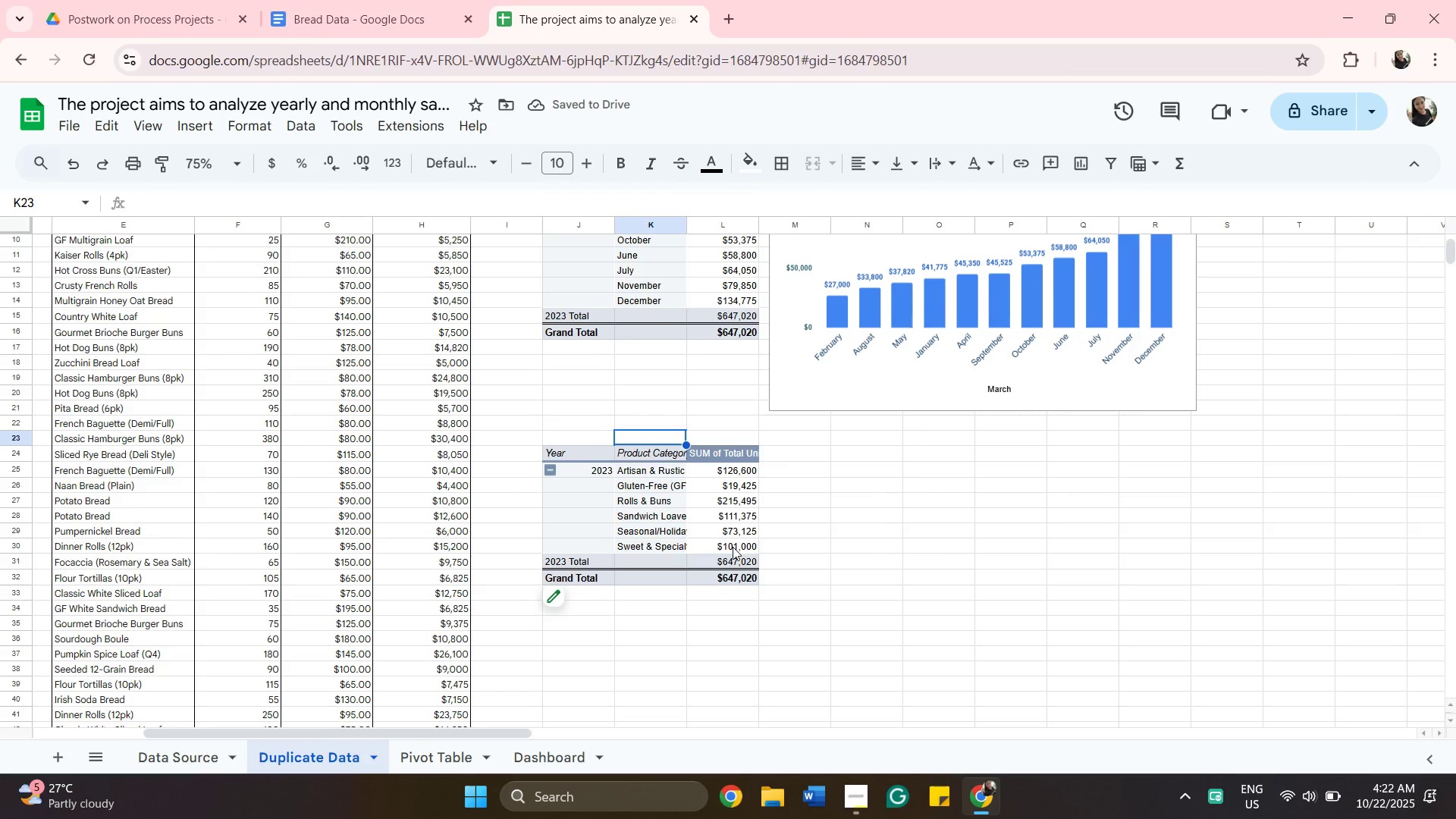 
hold_key(key=ShiftLeft, duration=0.4)
left_click([733, 547])
 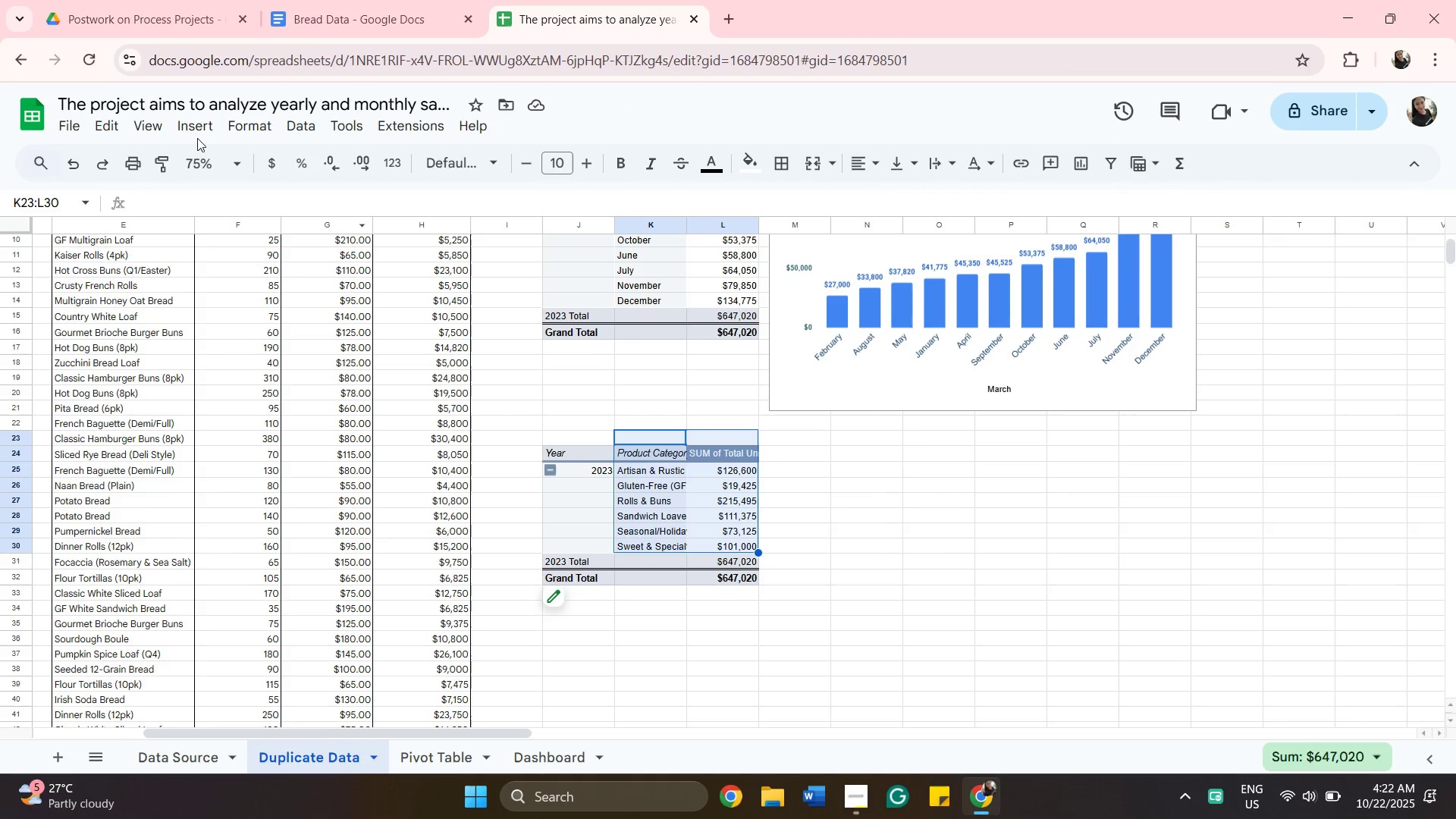 
left_click([196, 124])
 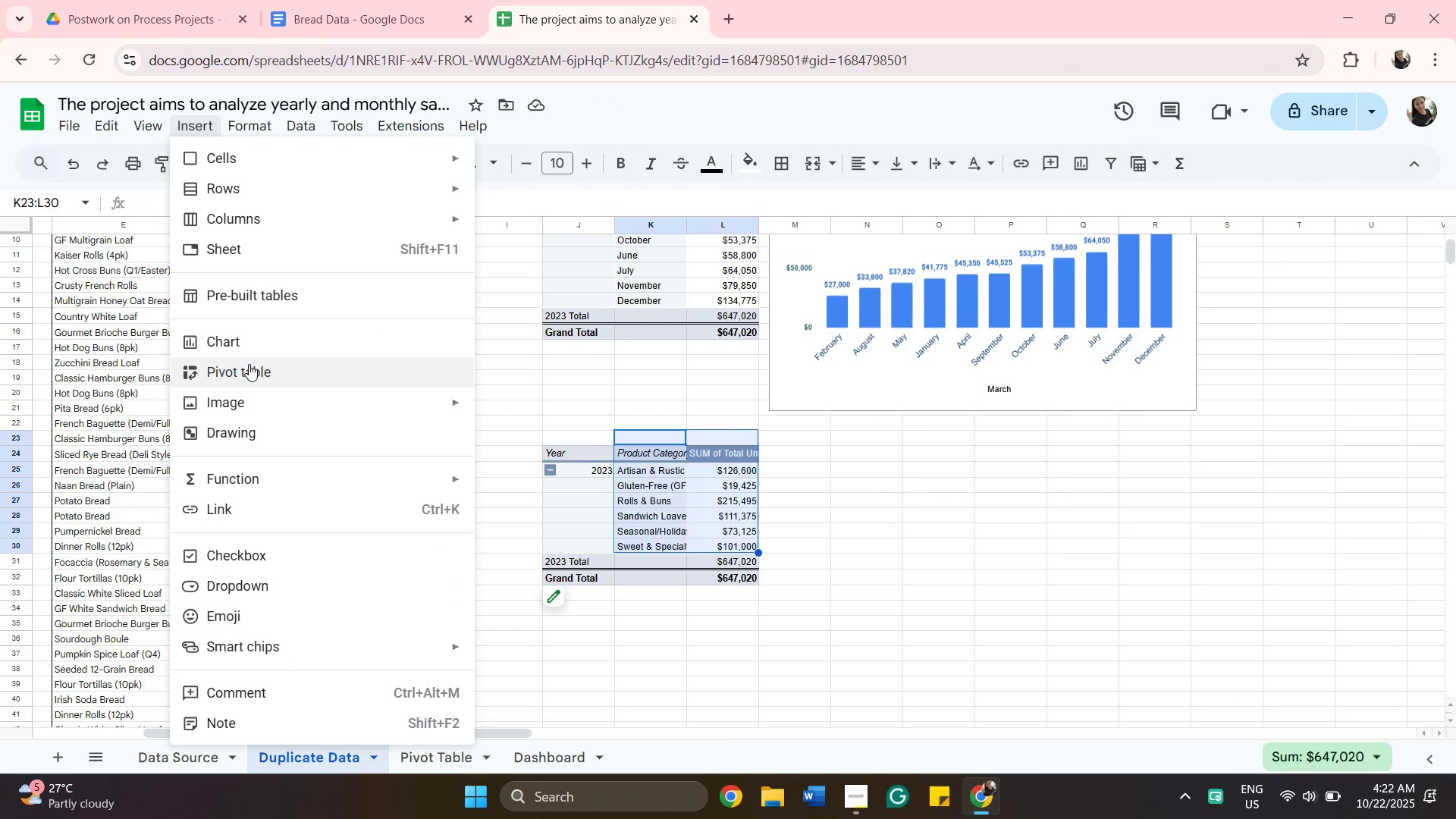 
left_click([251, 380])
 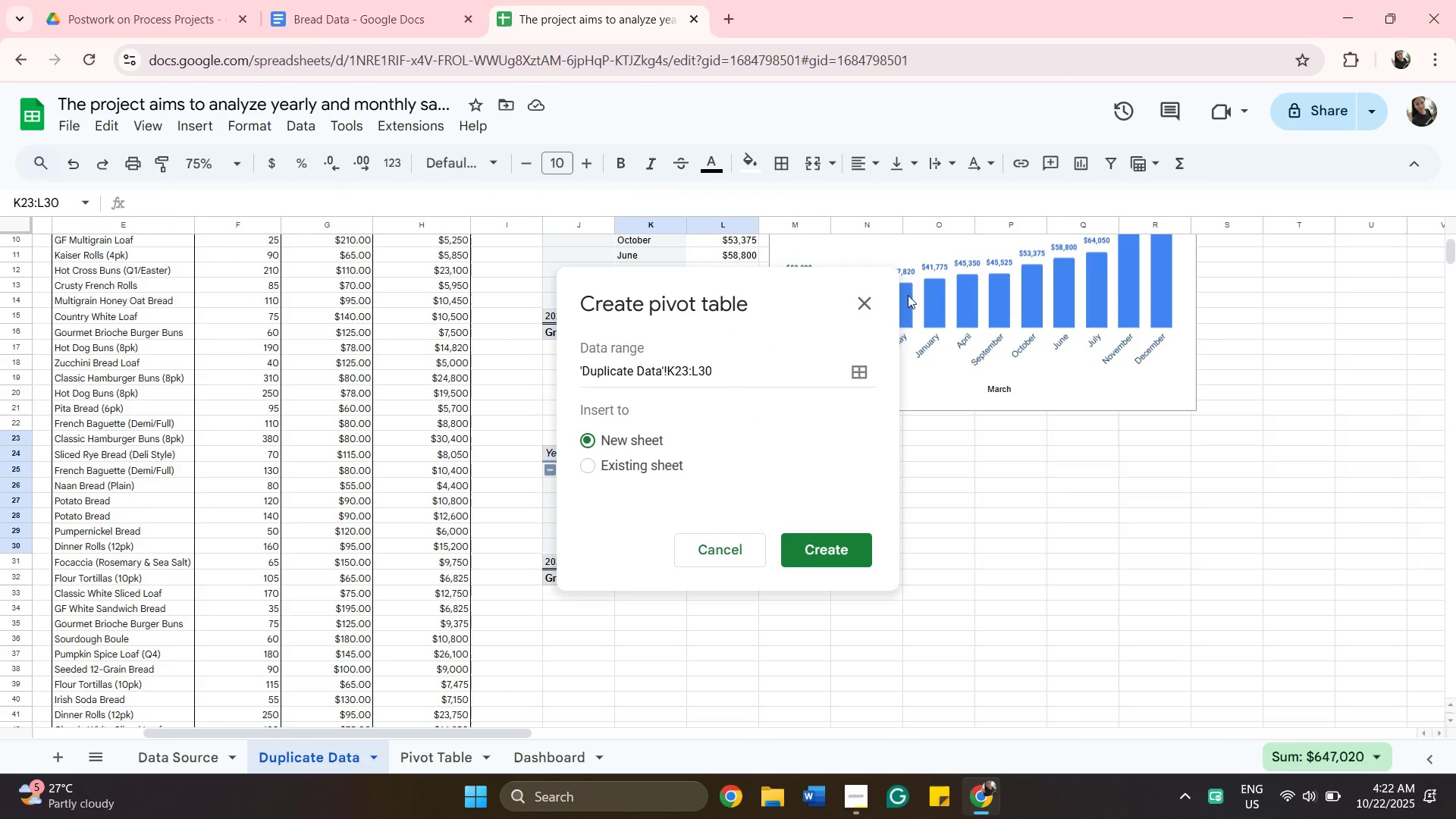 
left_click([870, 300])
 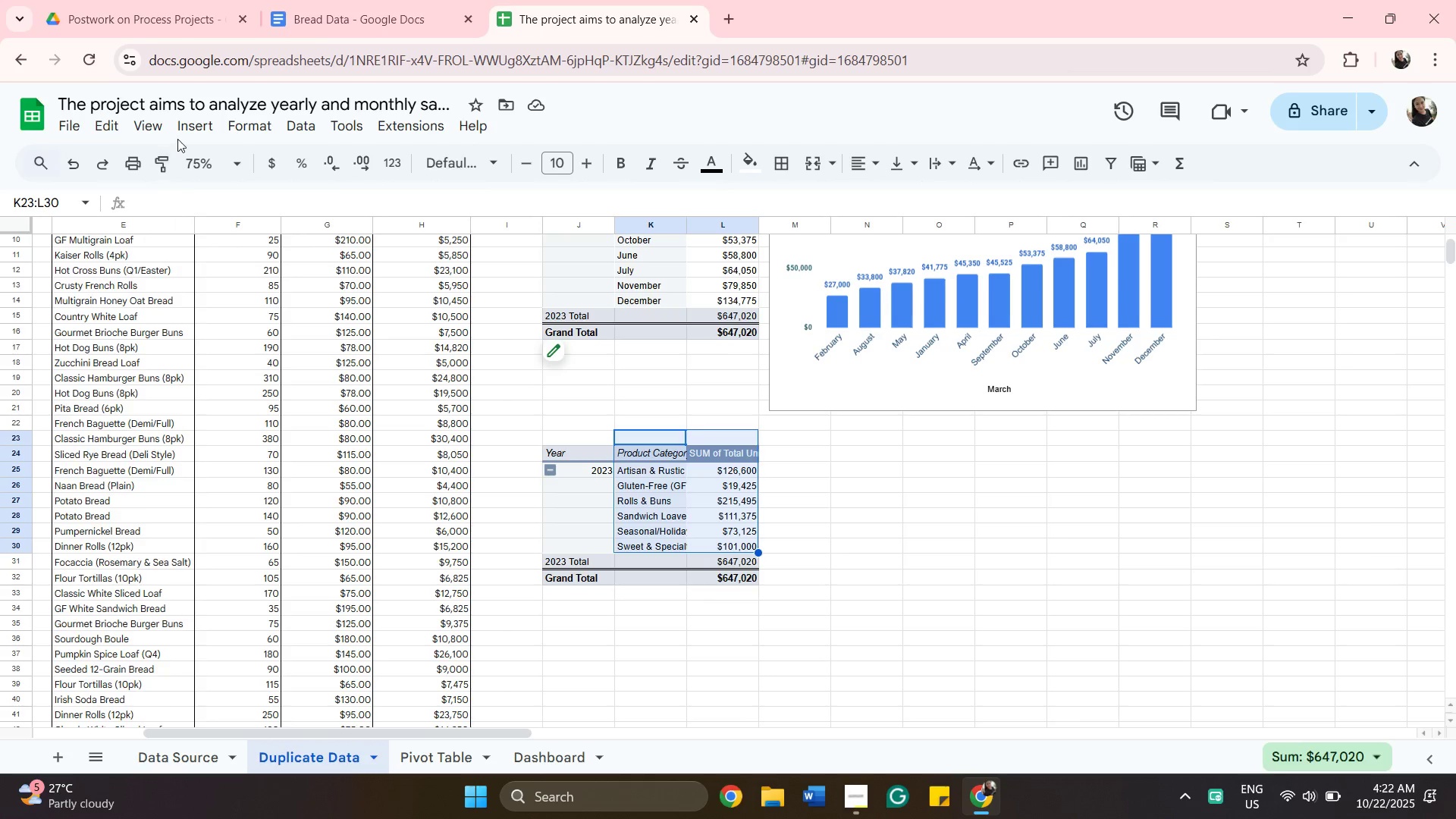 
left_click([193, 121])
 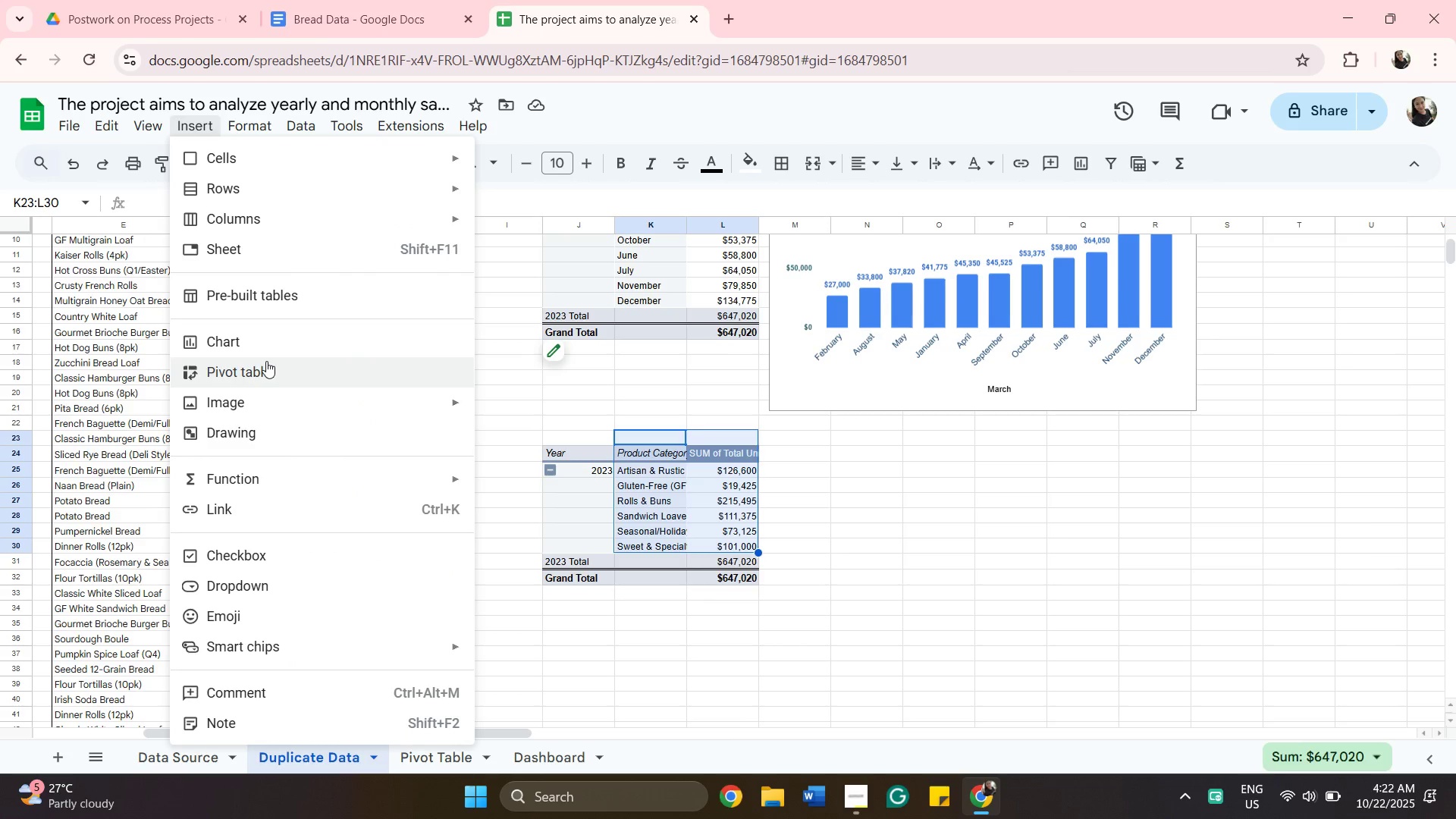 
left_click([265, 350])
 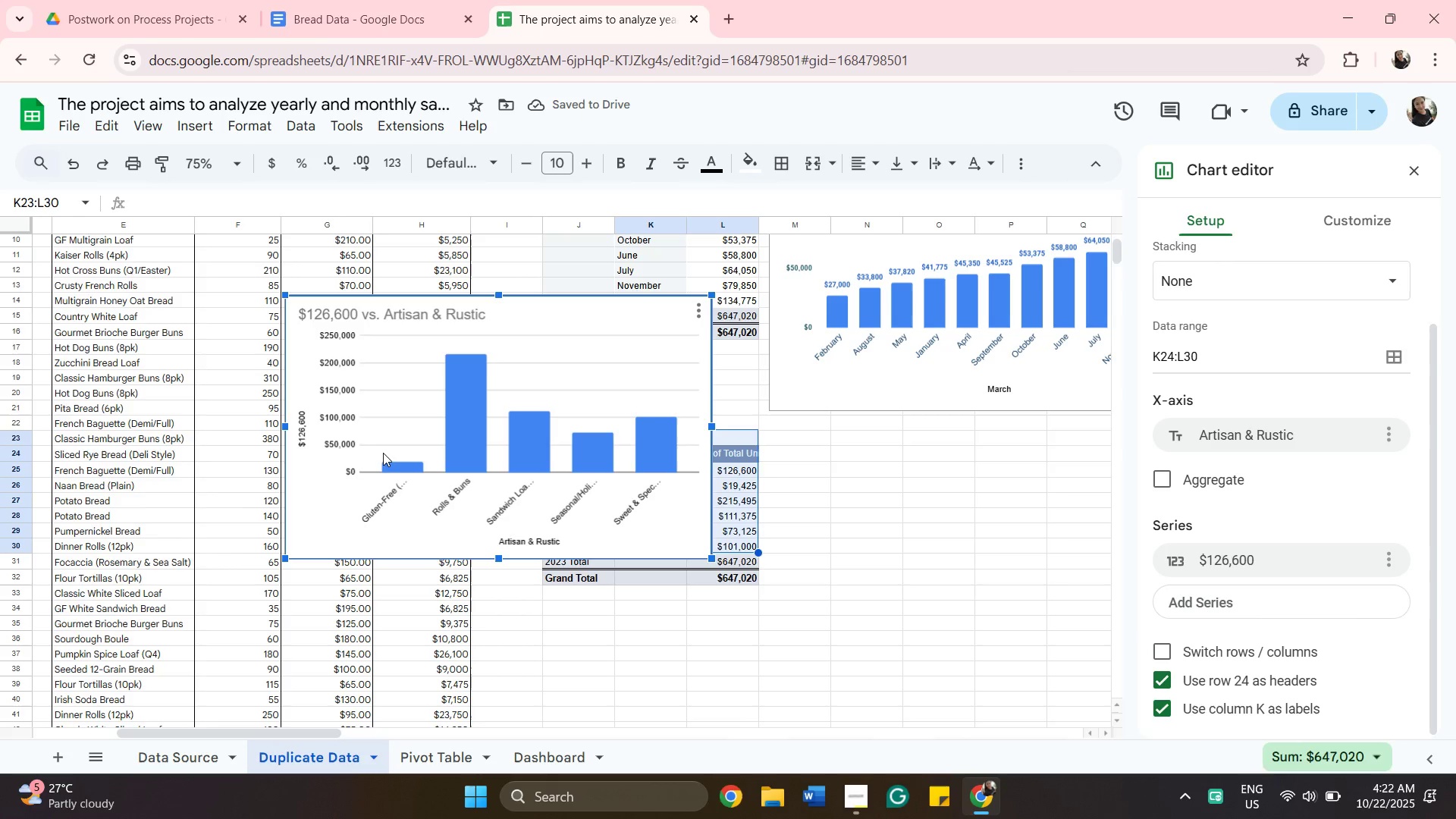 
wait(9.02)
 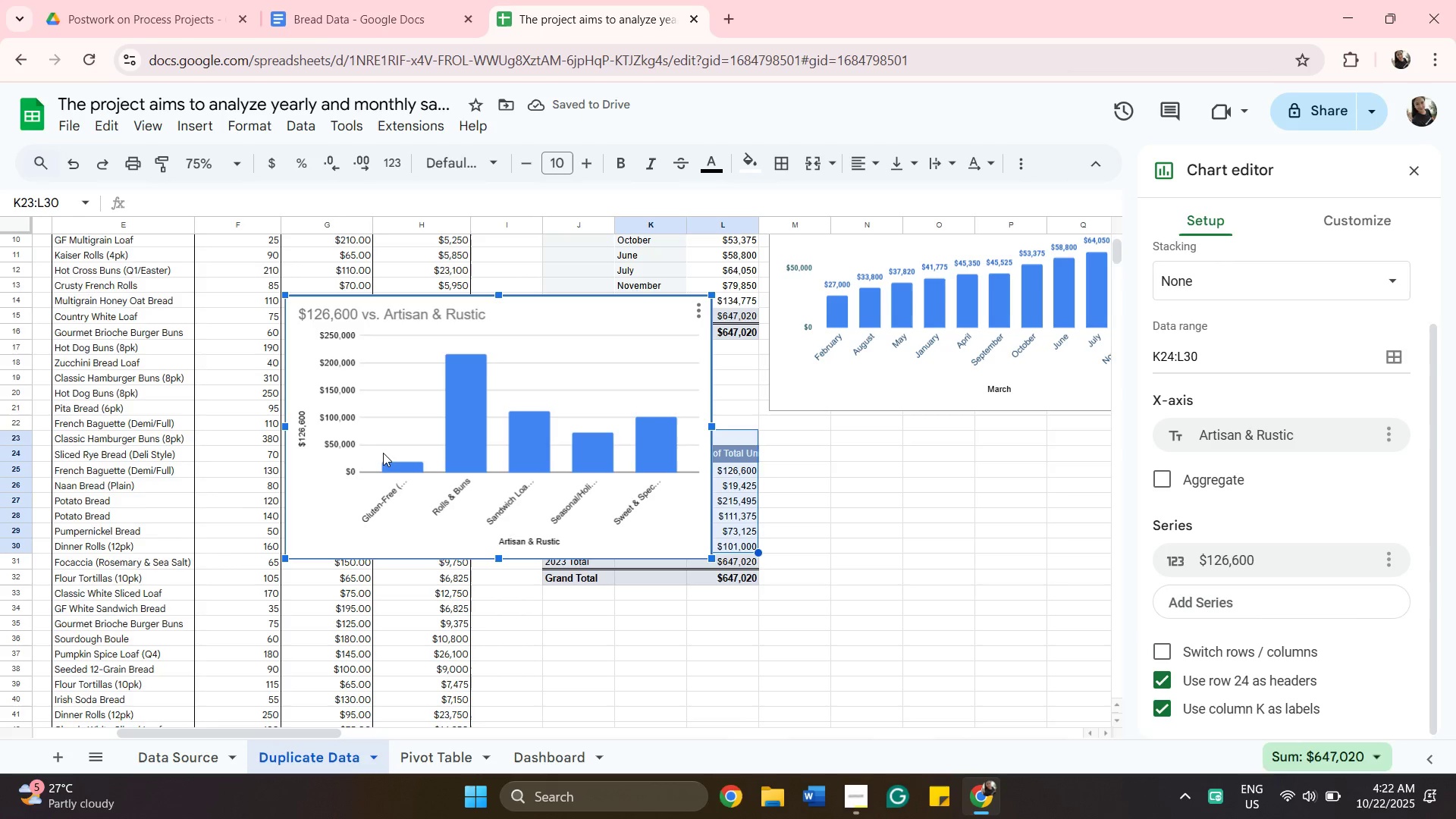 
left_click([700, 313])
 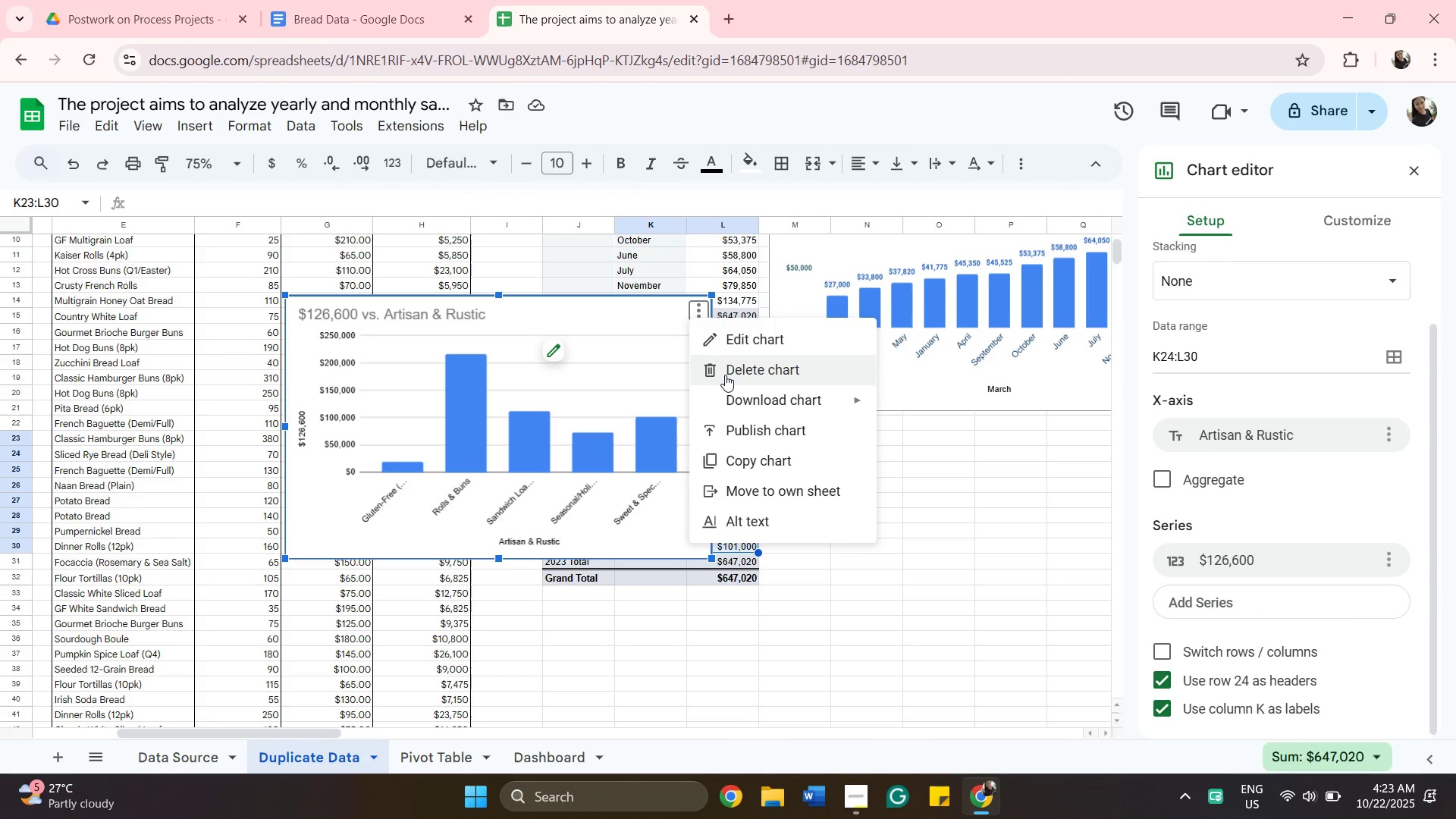 
left_click([725, 375])
 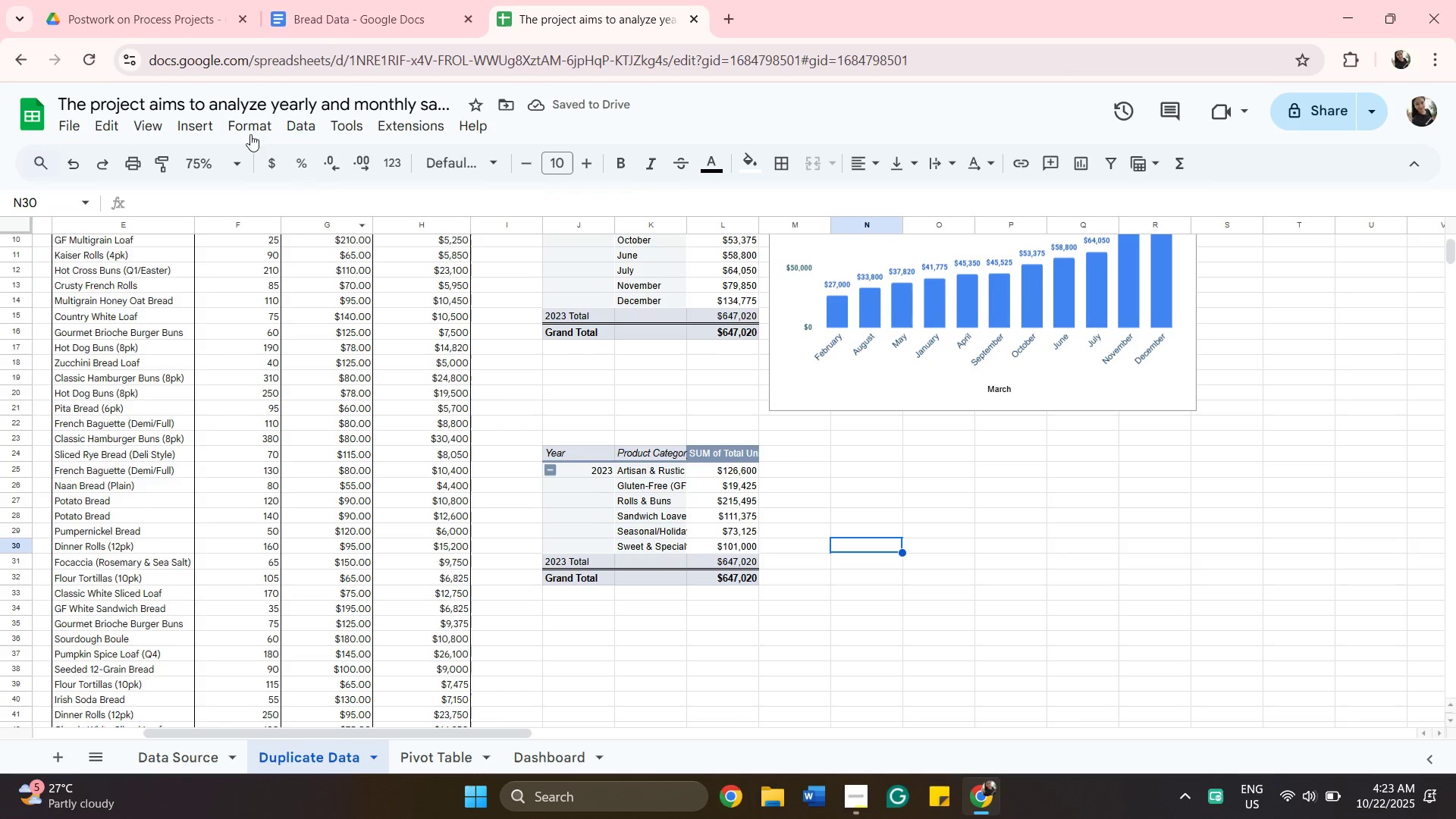 
wait(5.25)
 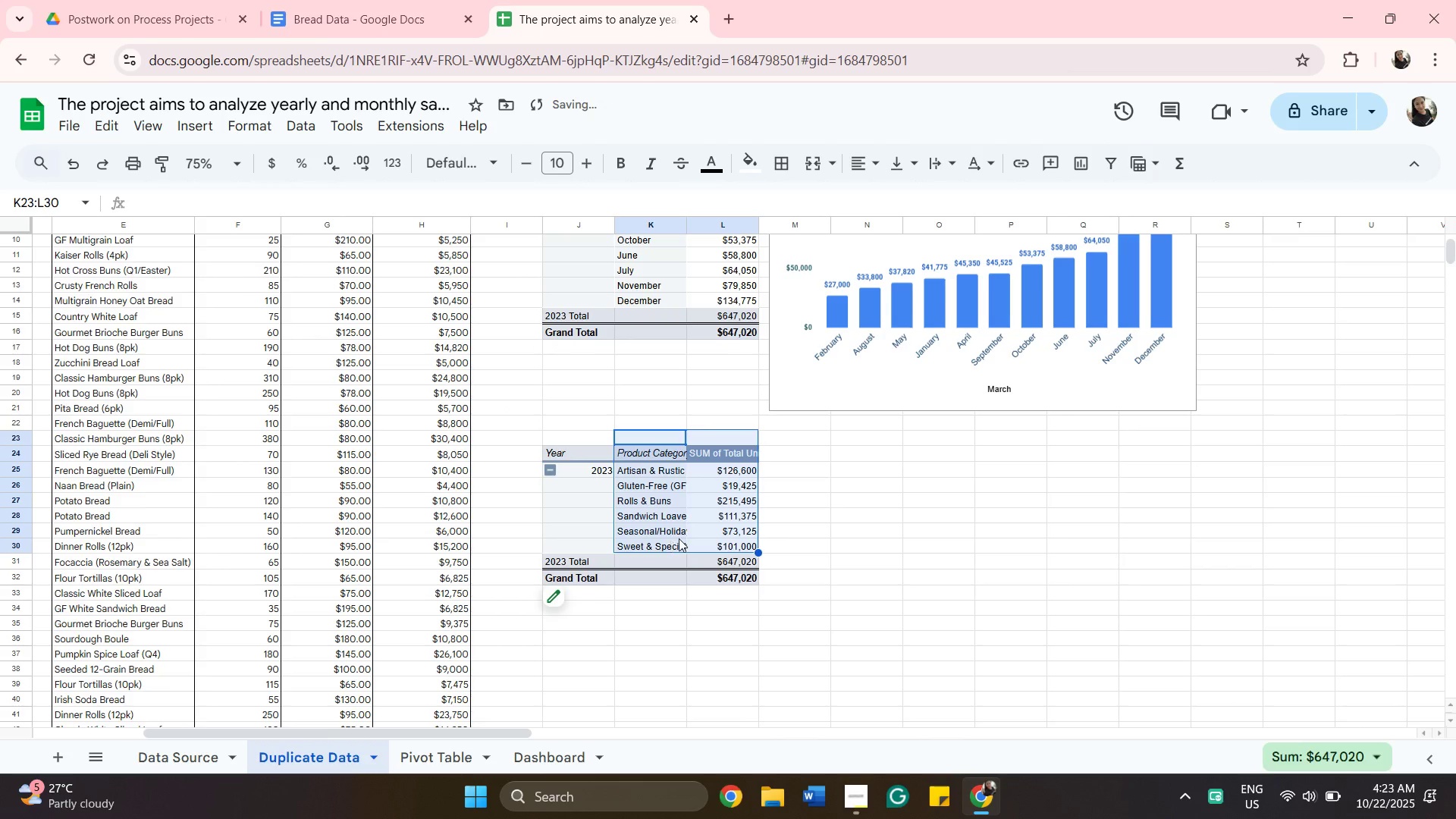 
left_click([89, 52])
 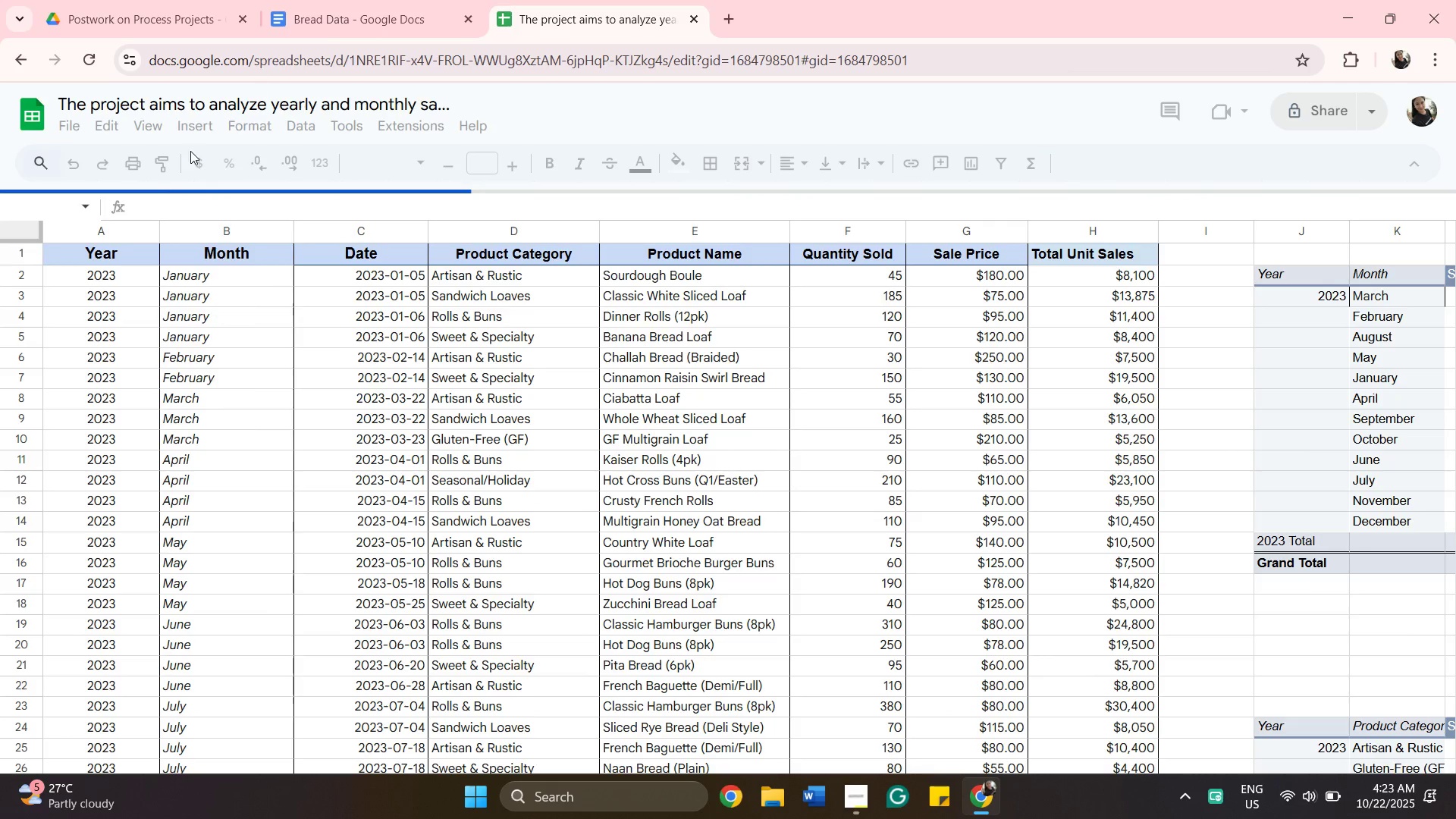 
left_click([243, 322])
 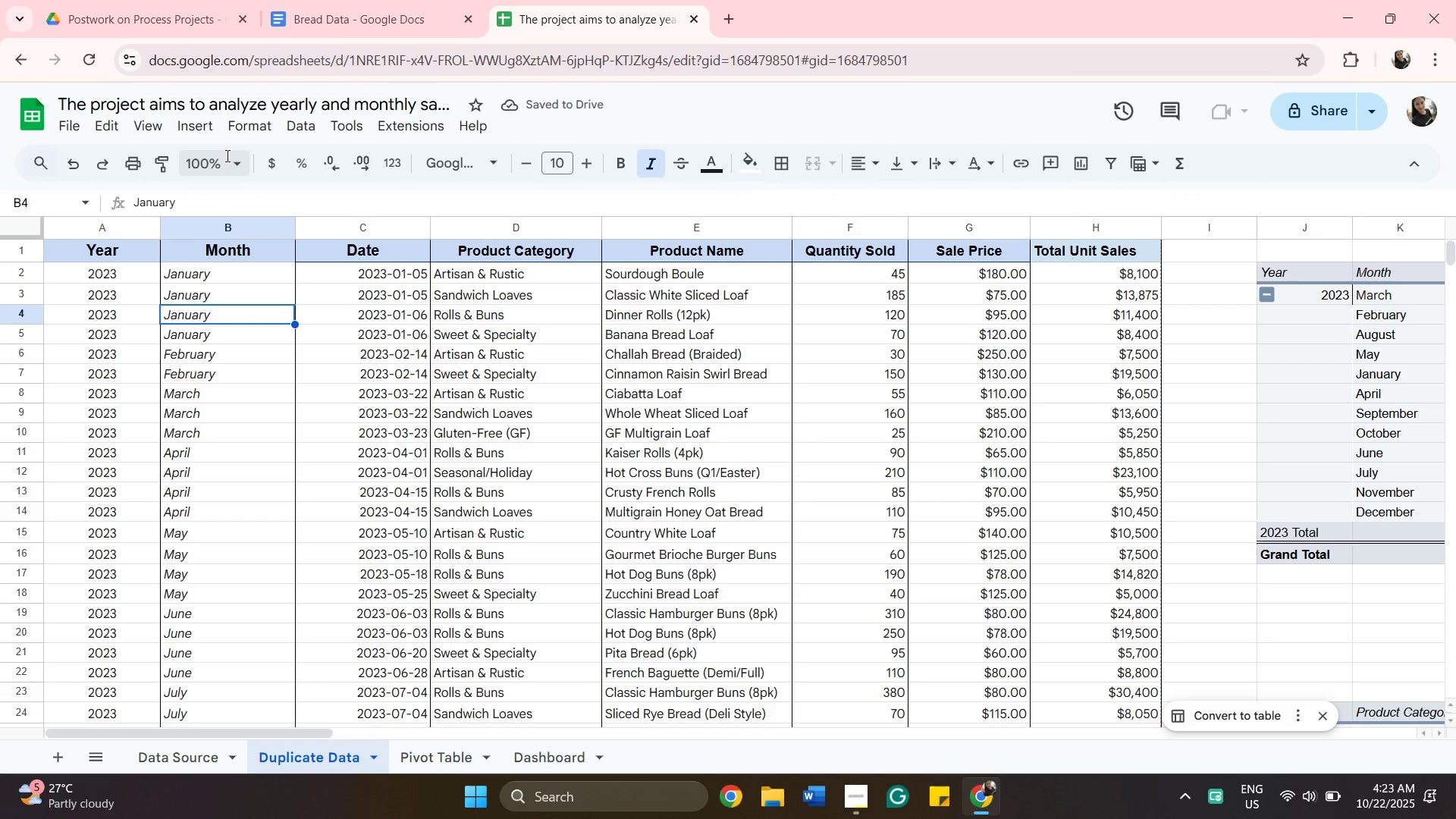 
left_click([226, 155])
 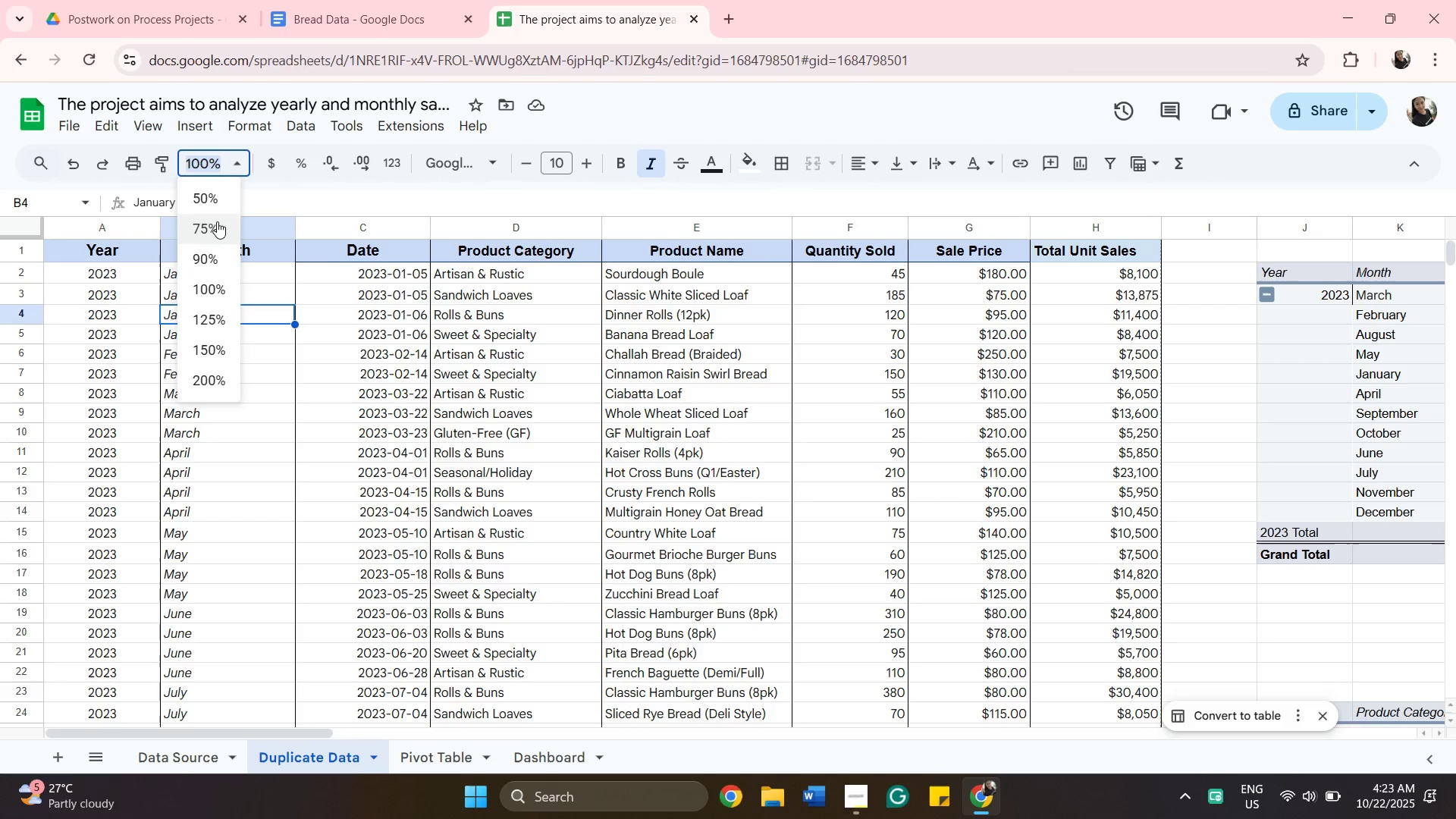 
left_click([217, 221])
 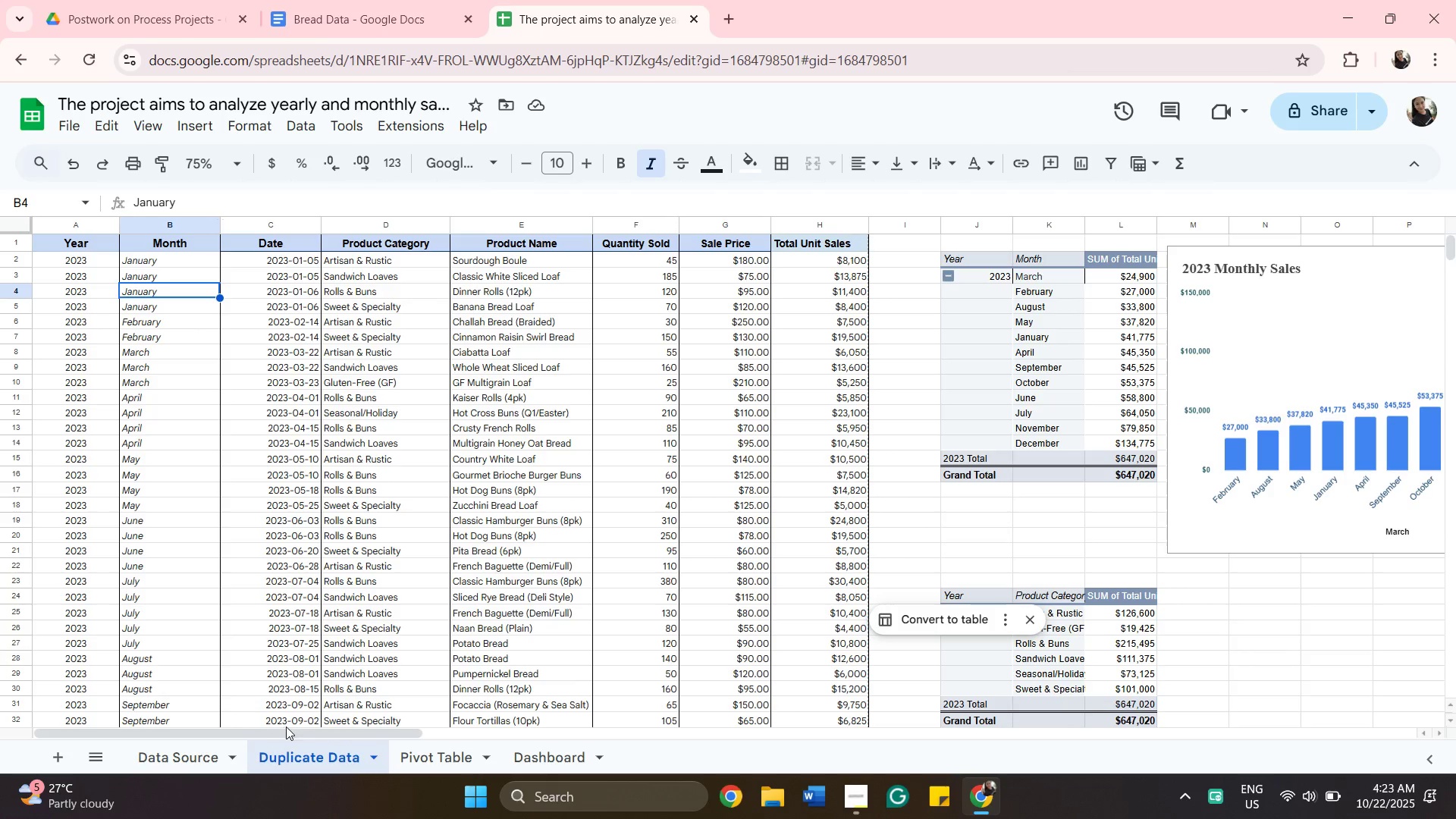 
left_click_drag(start_coordinate=[289, 728], to_coordinate=[479, 733])
 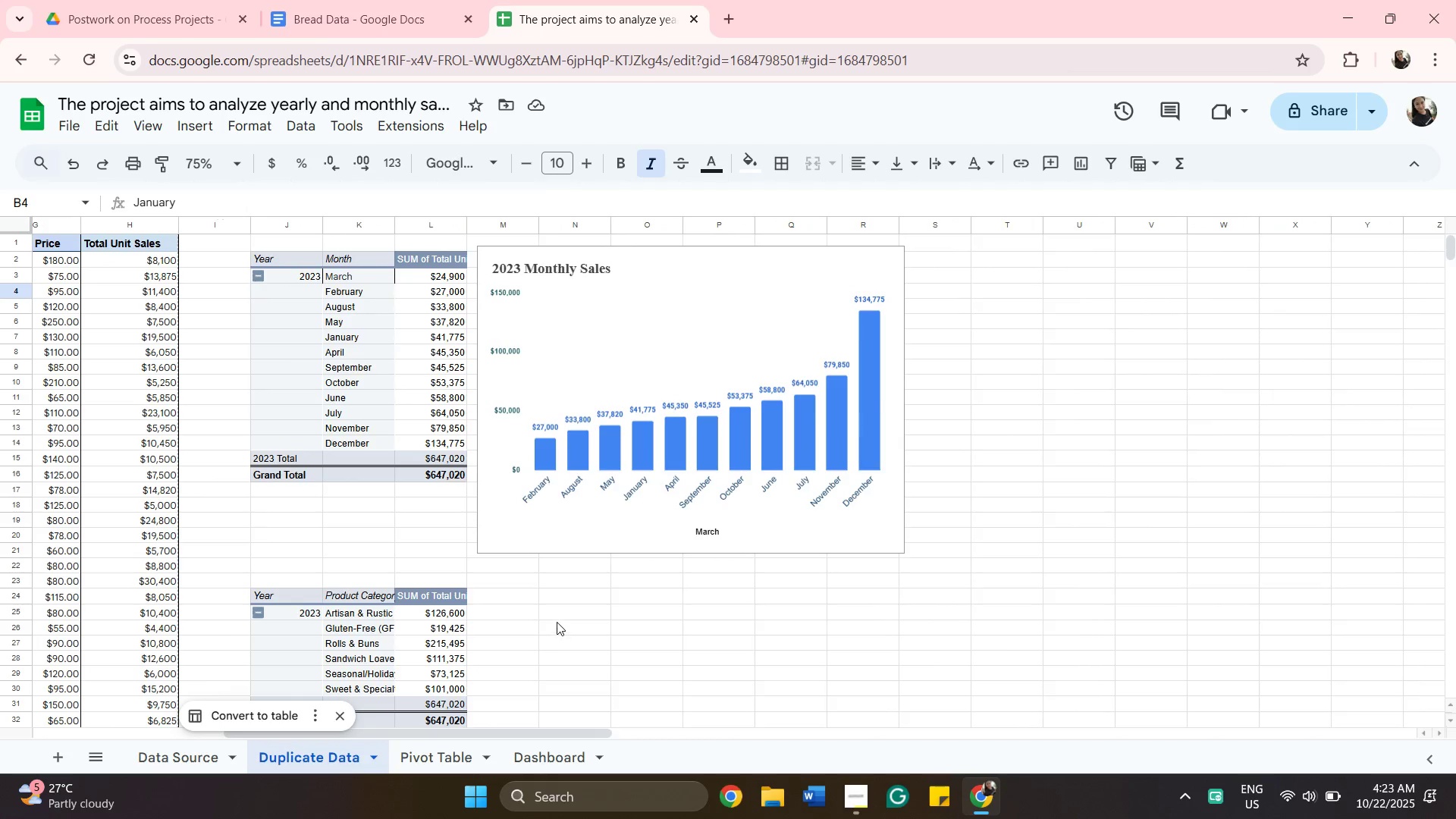 
scroll: coordinate [557, 622], scroll_direction: down, amount: 2.0
 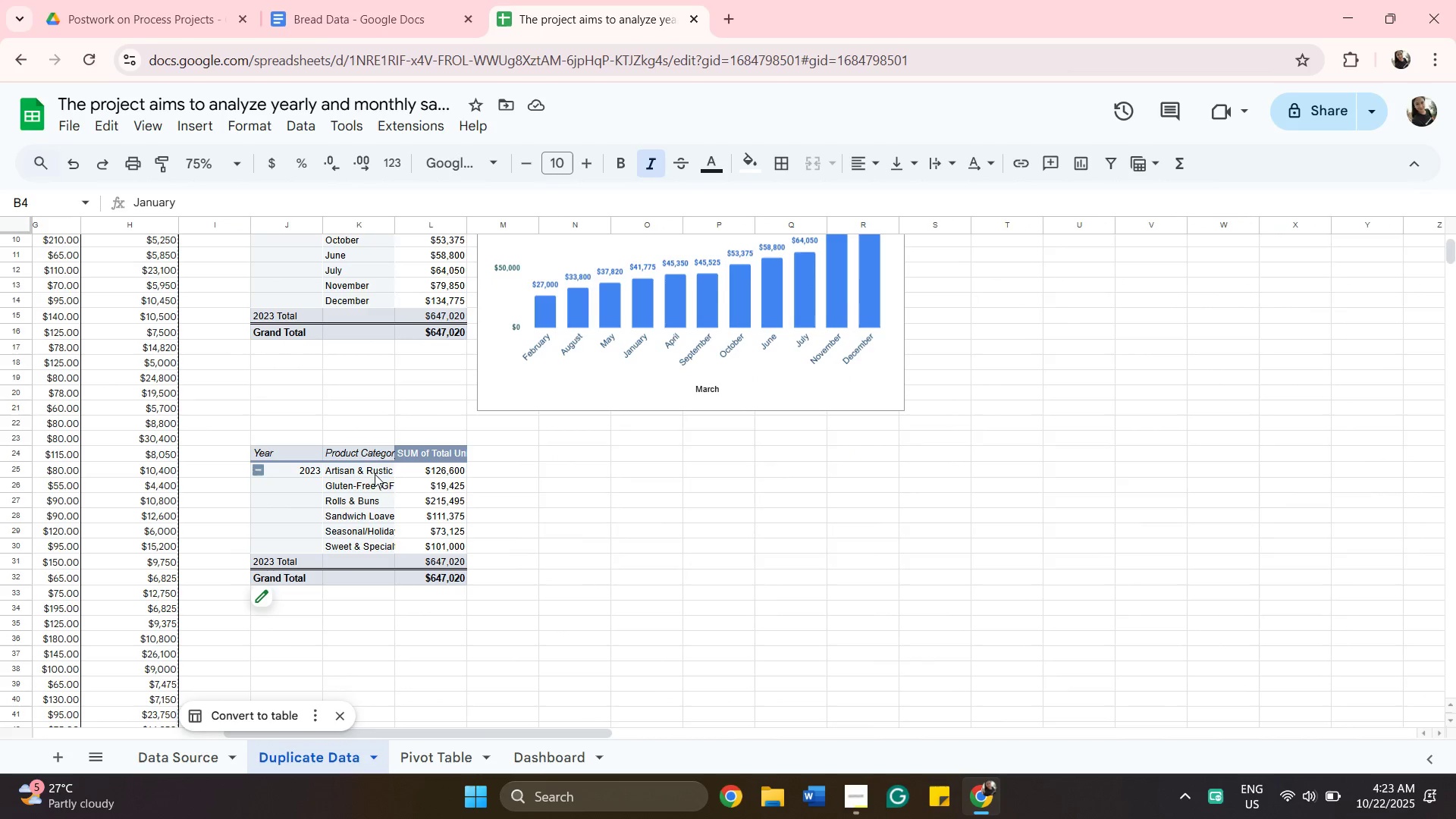 
left_click([372, 445])
 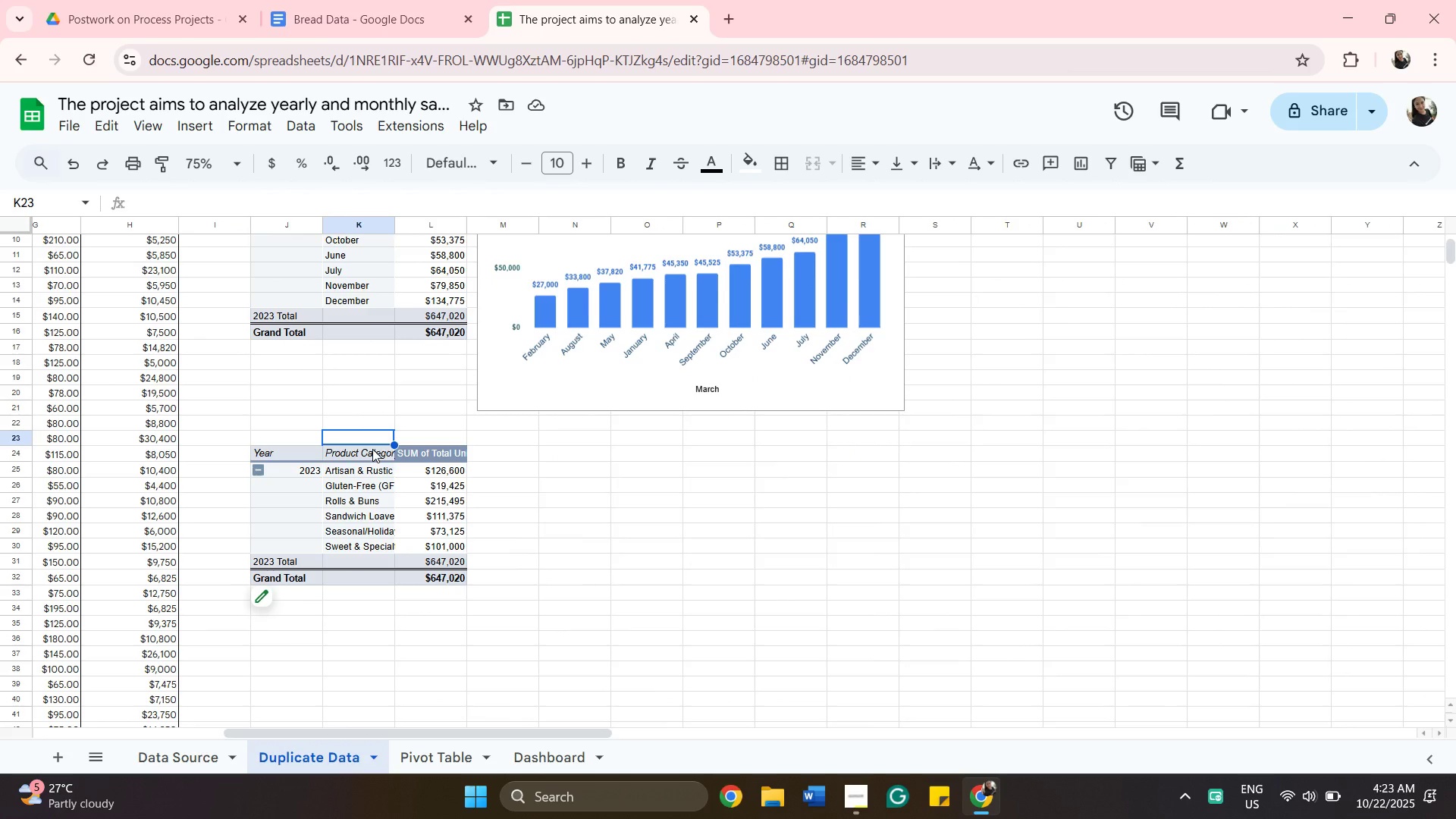 
left_click([372, 449])
 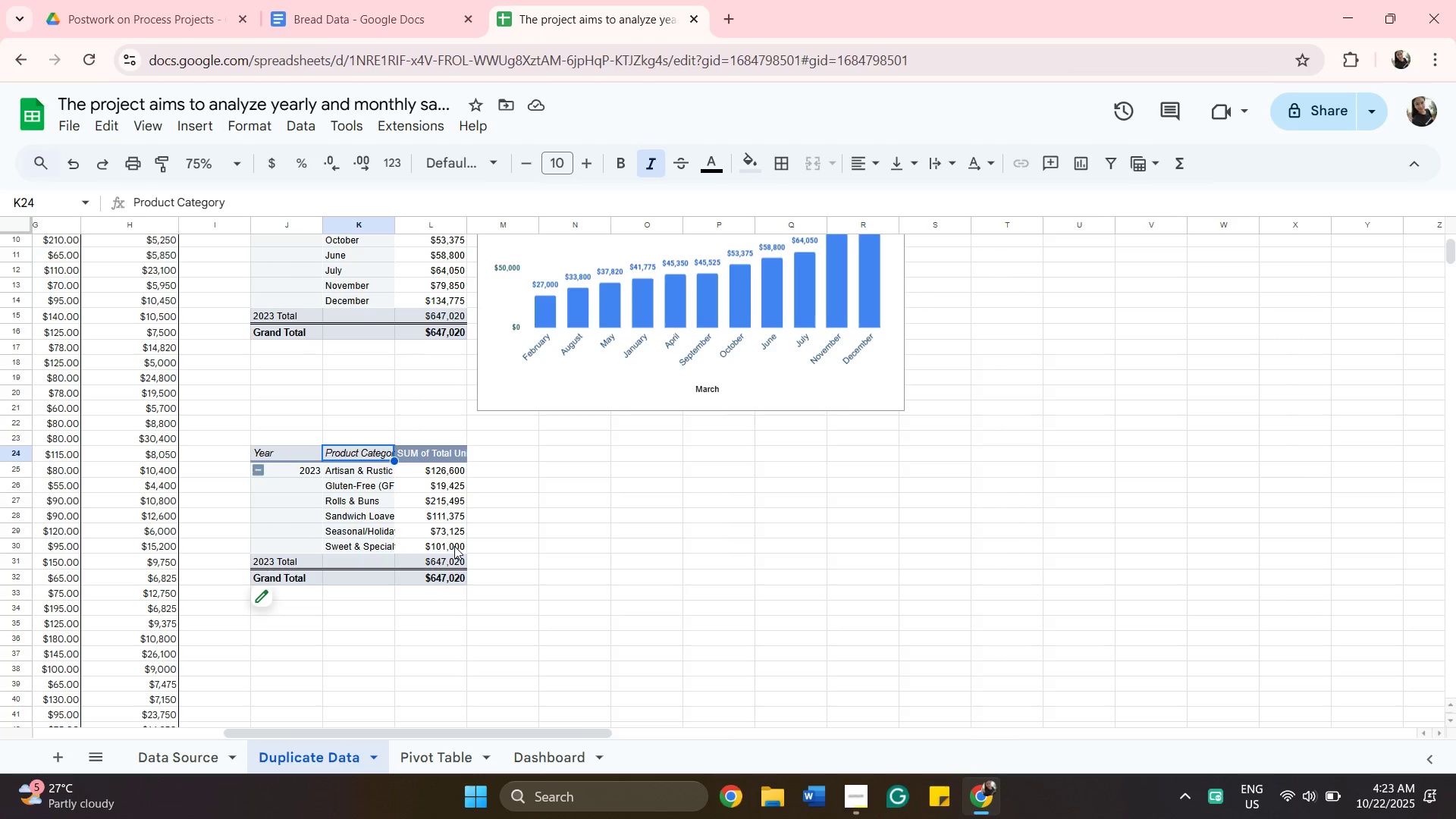 
hold_key(key=ShiftLeft, duration=0.75)
left_click([454, 546])
 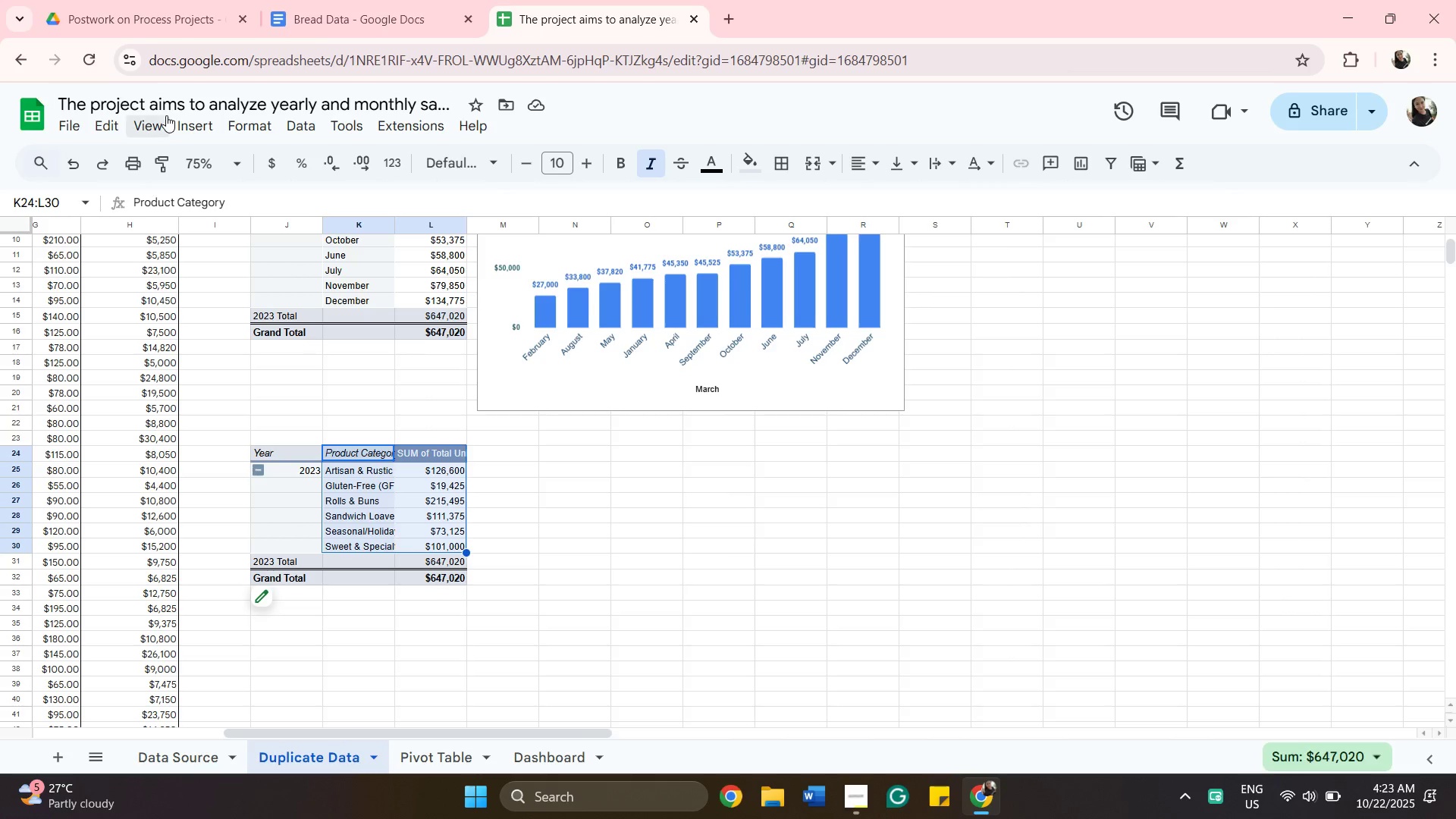 
left_click([182, 123])
 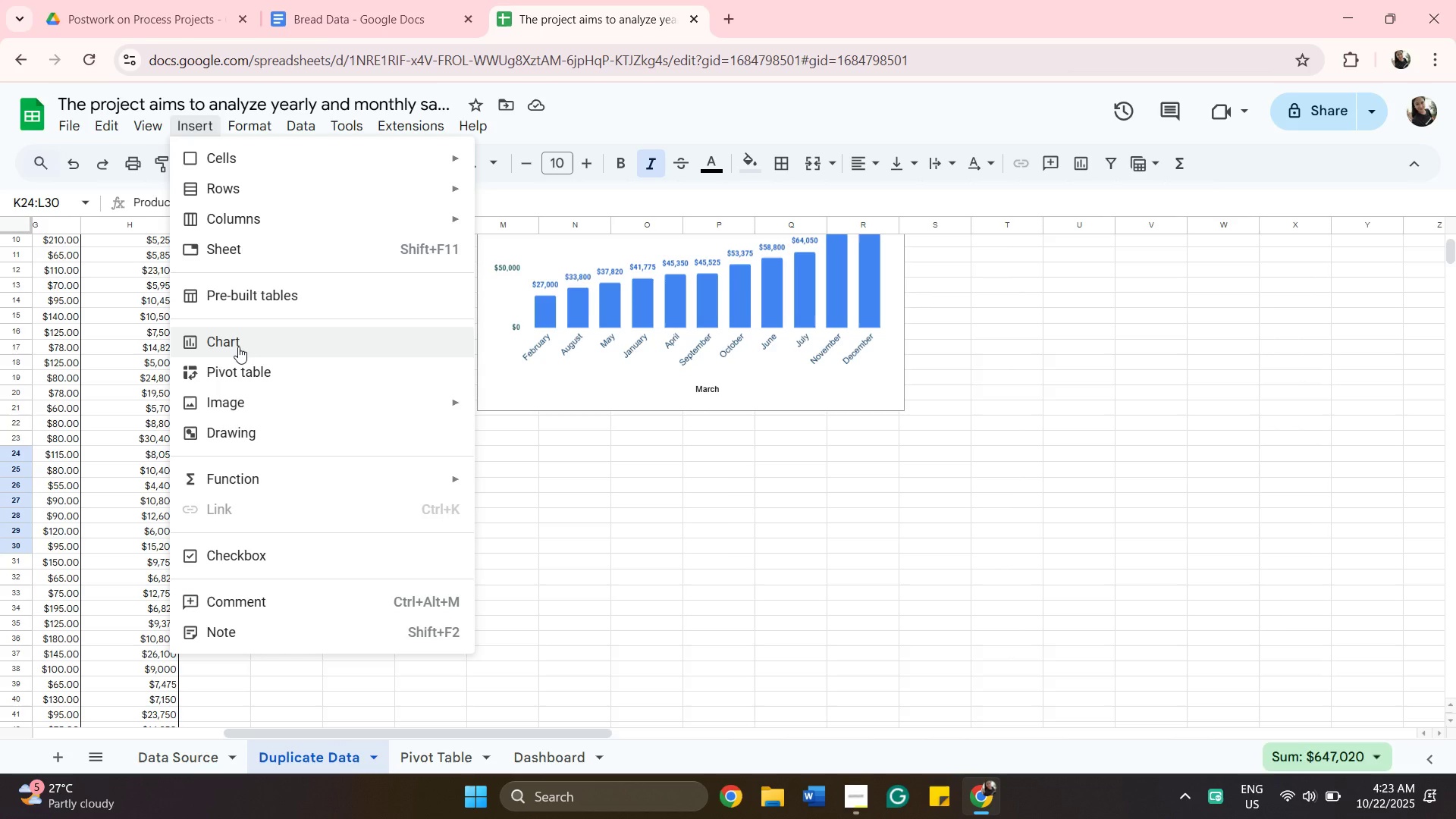 
left_click([238, 347])
 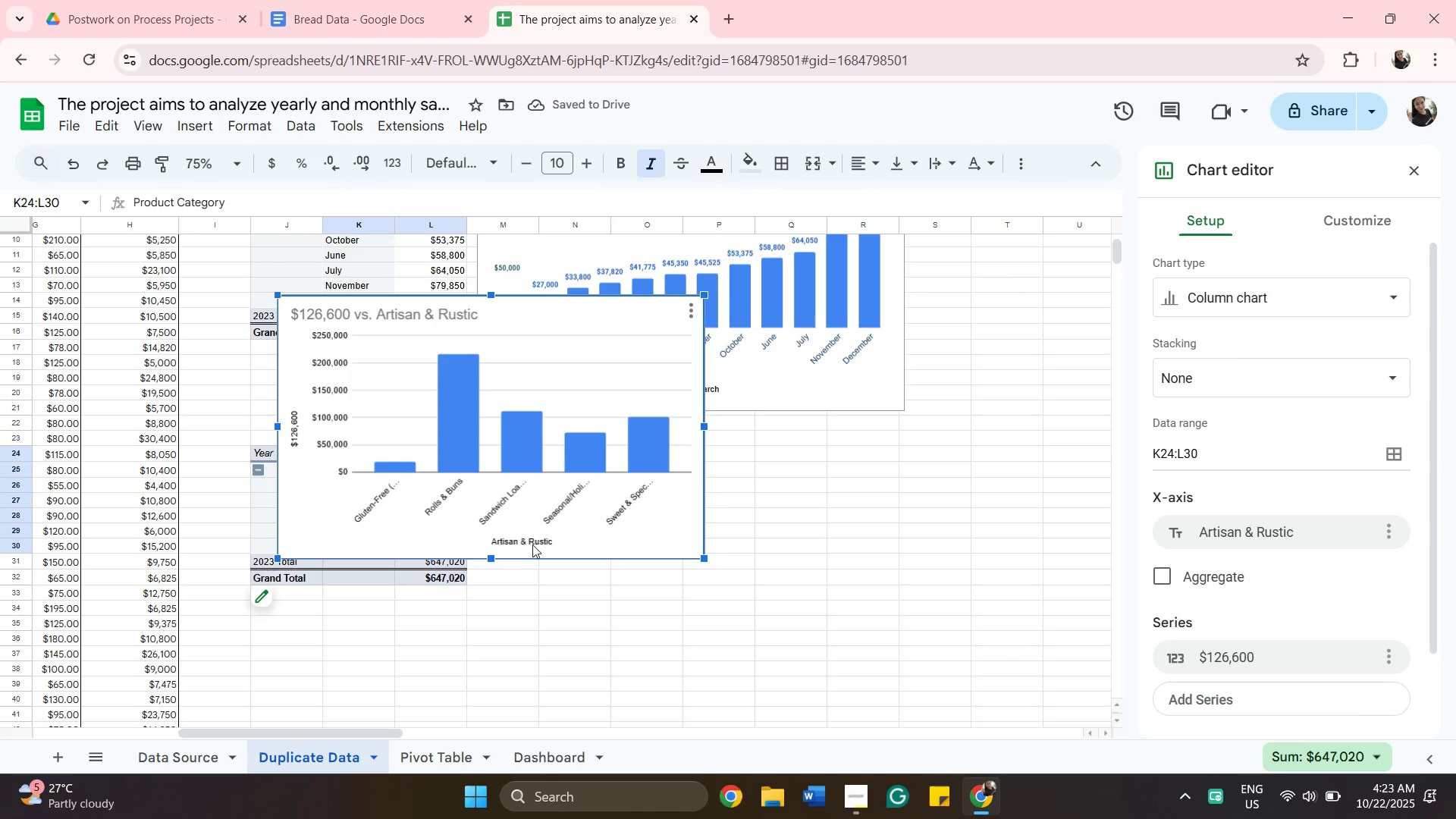 
wait(7.45)
 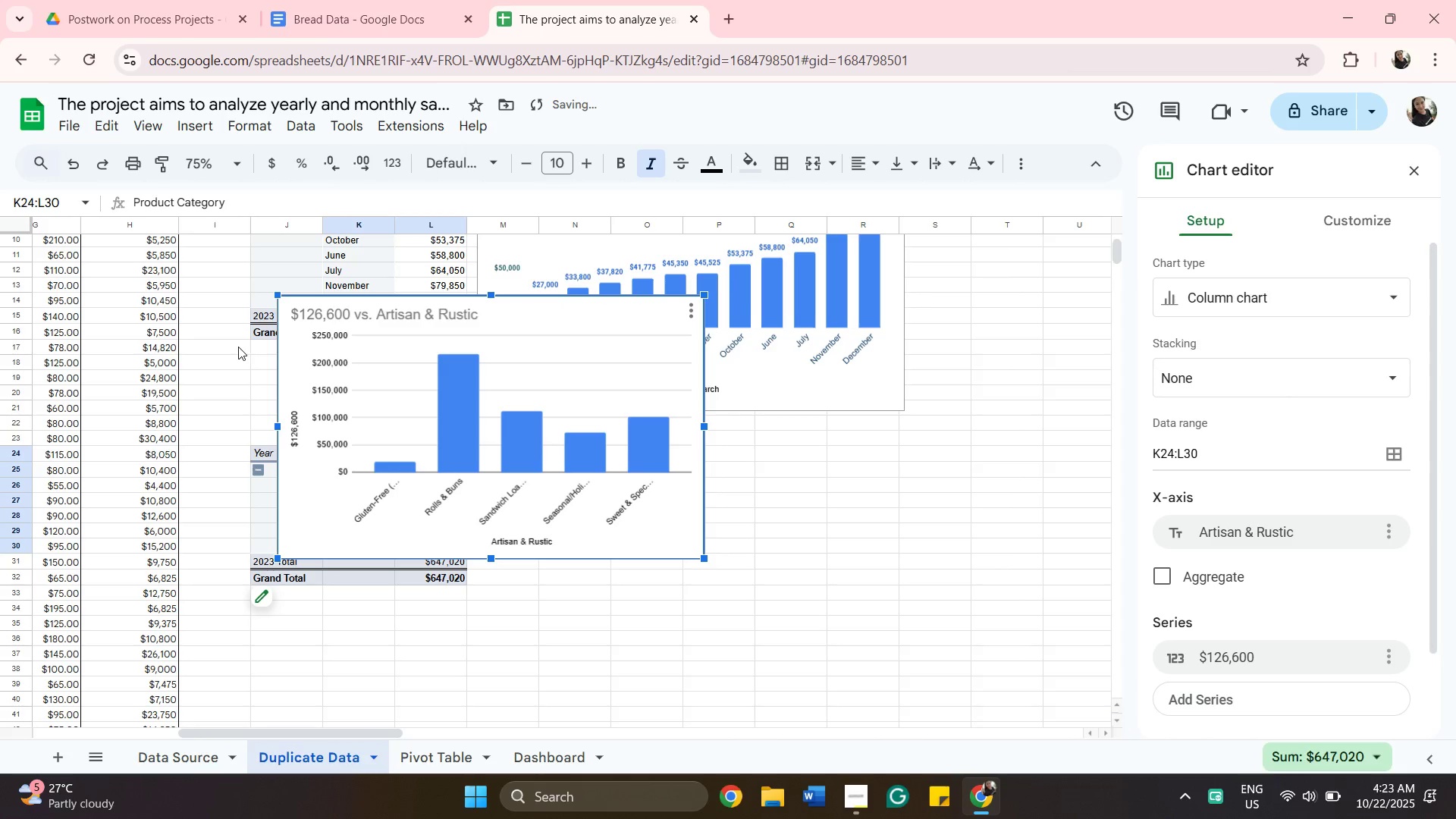 
left_click_drag(start_coordinate=[573, 614], to_coordinate=[568, 604])
 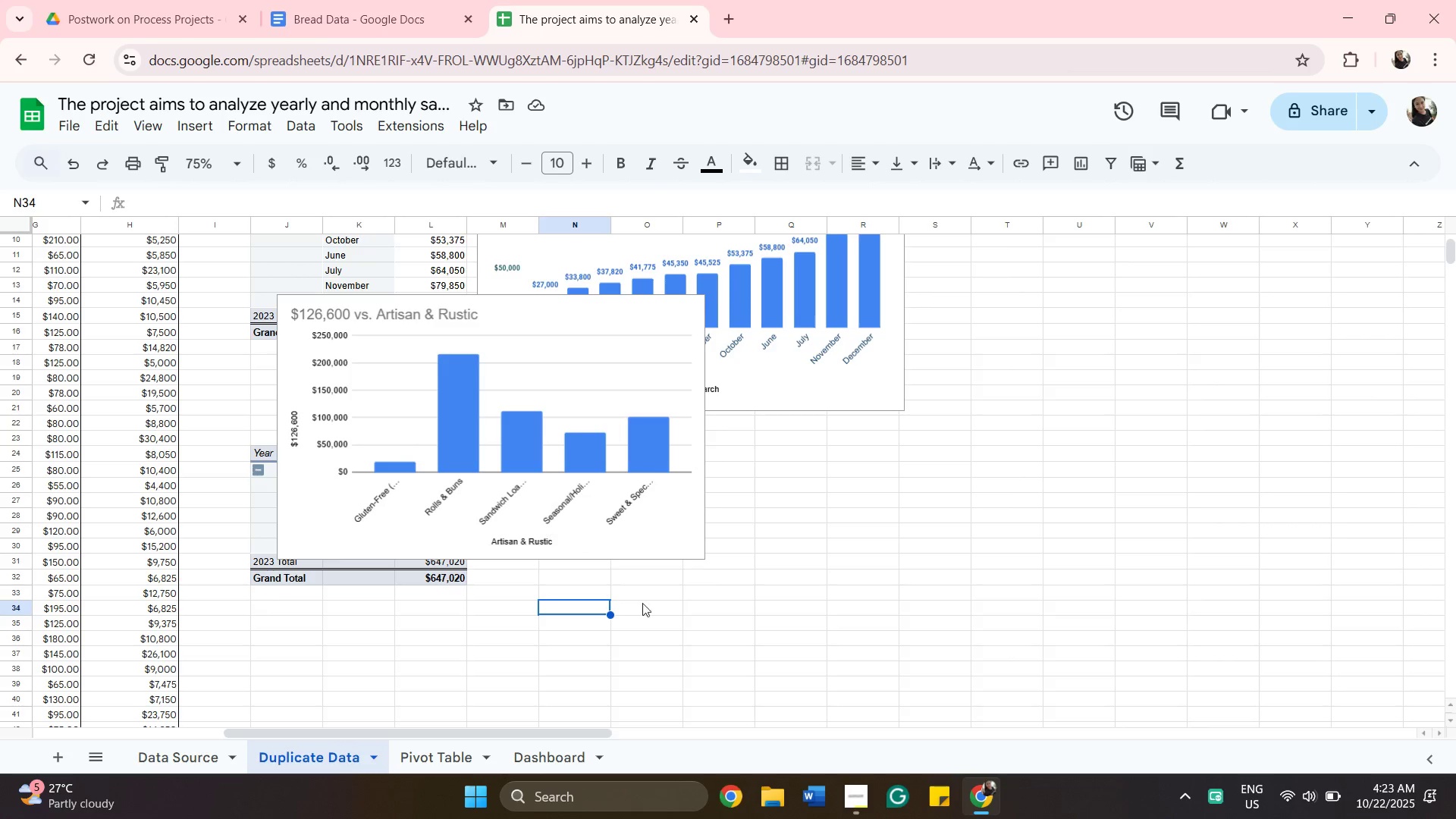 
left_click_drag(start_coordinate=[673, 595], to_coordinate=[684, 595])
 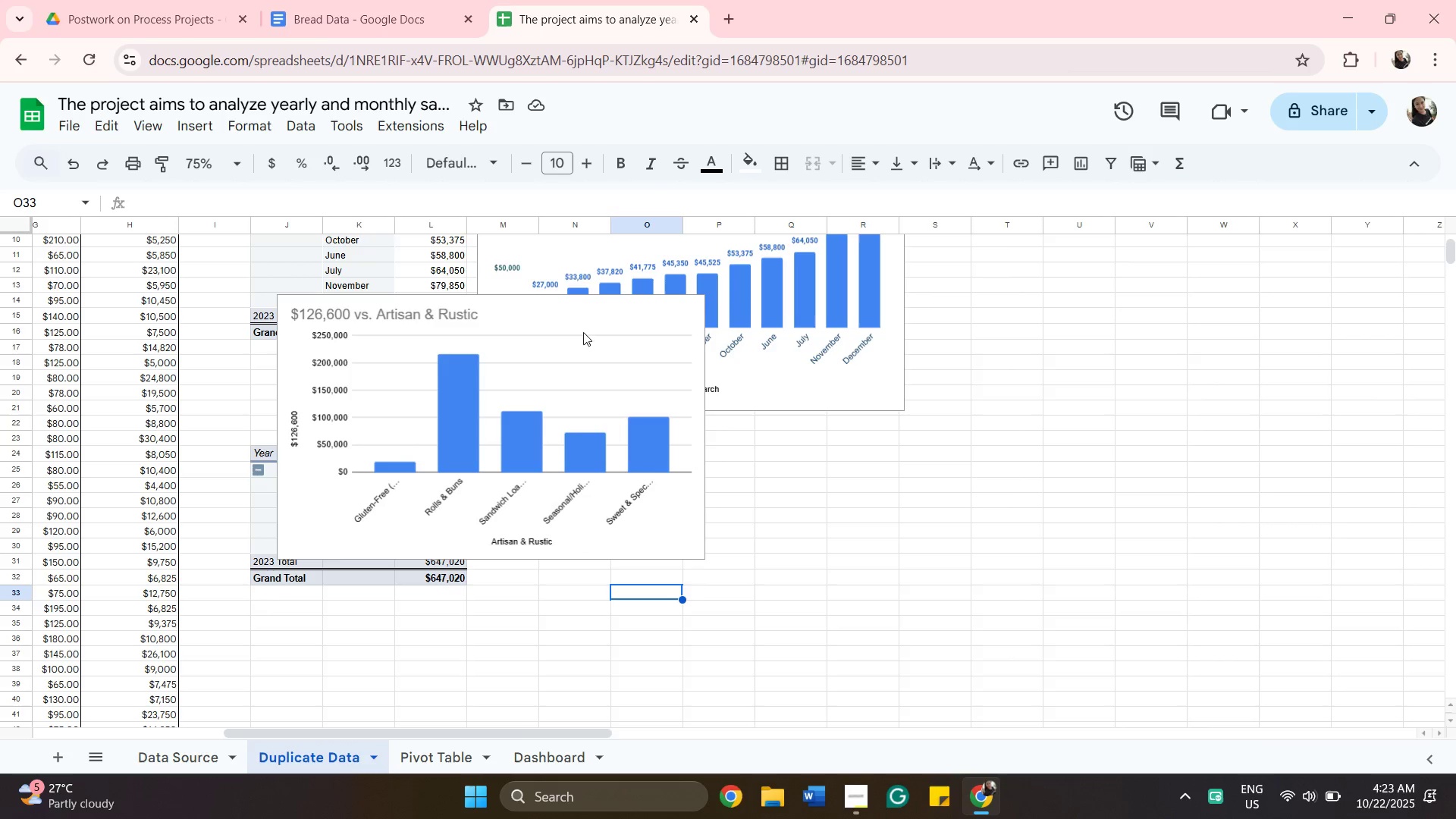 
left_click_drag(start_coordinate=[575, 326], to_coordinate=[693, 400])
 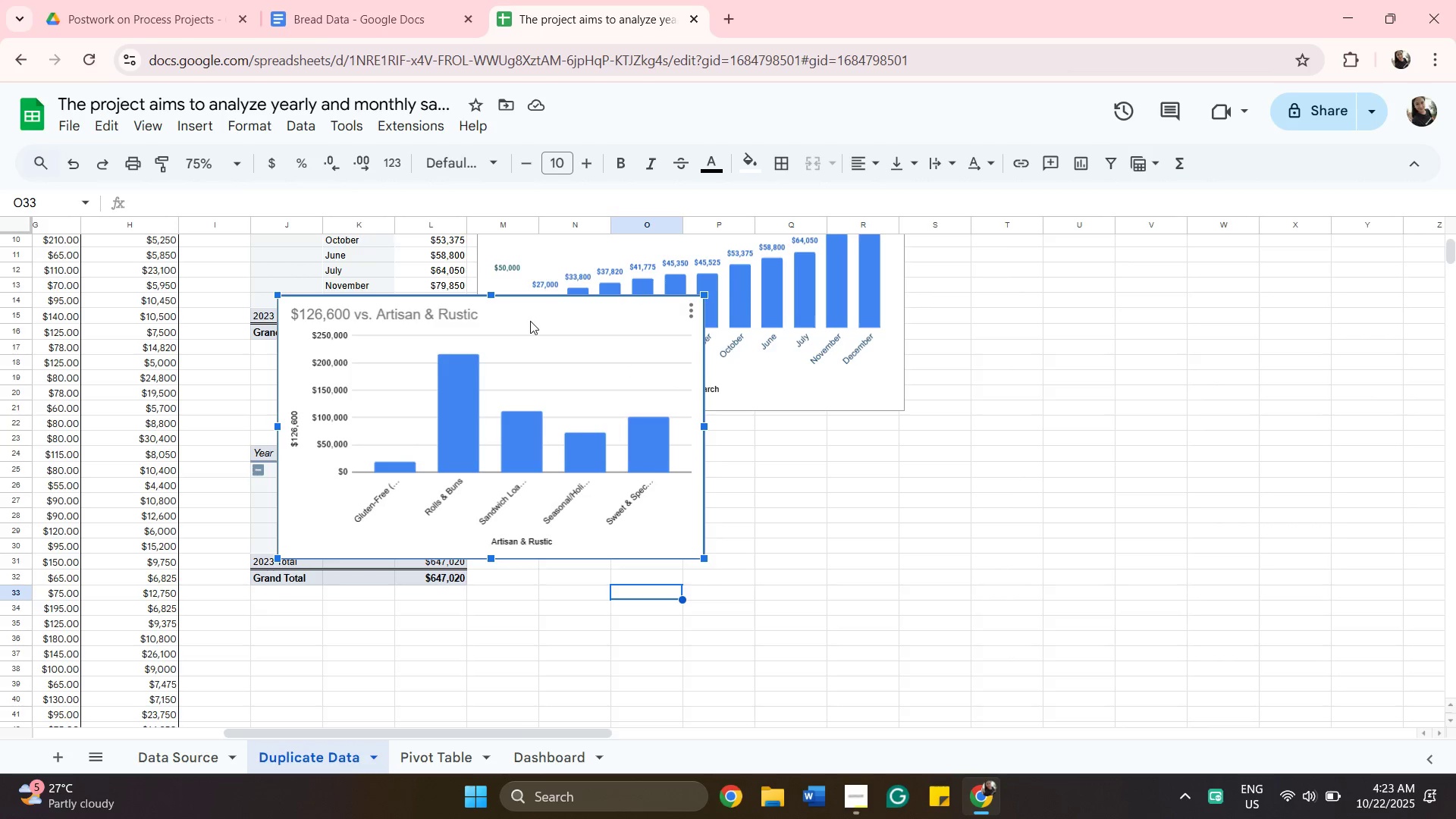 
left_click([530, 321])
 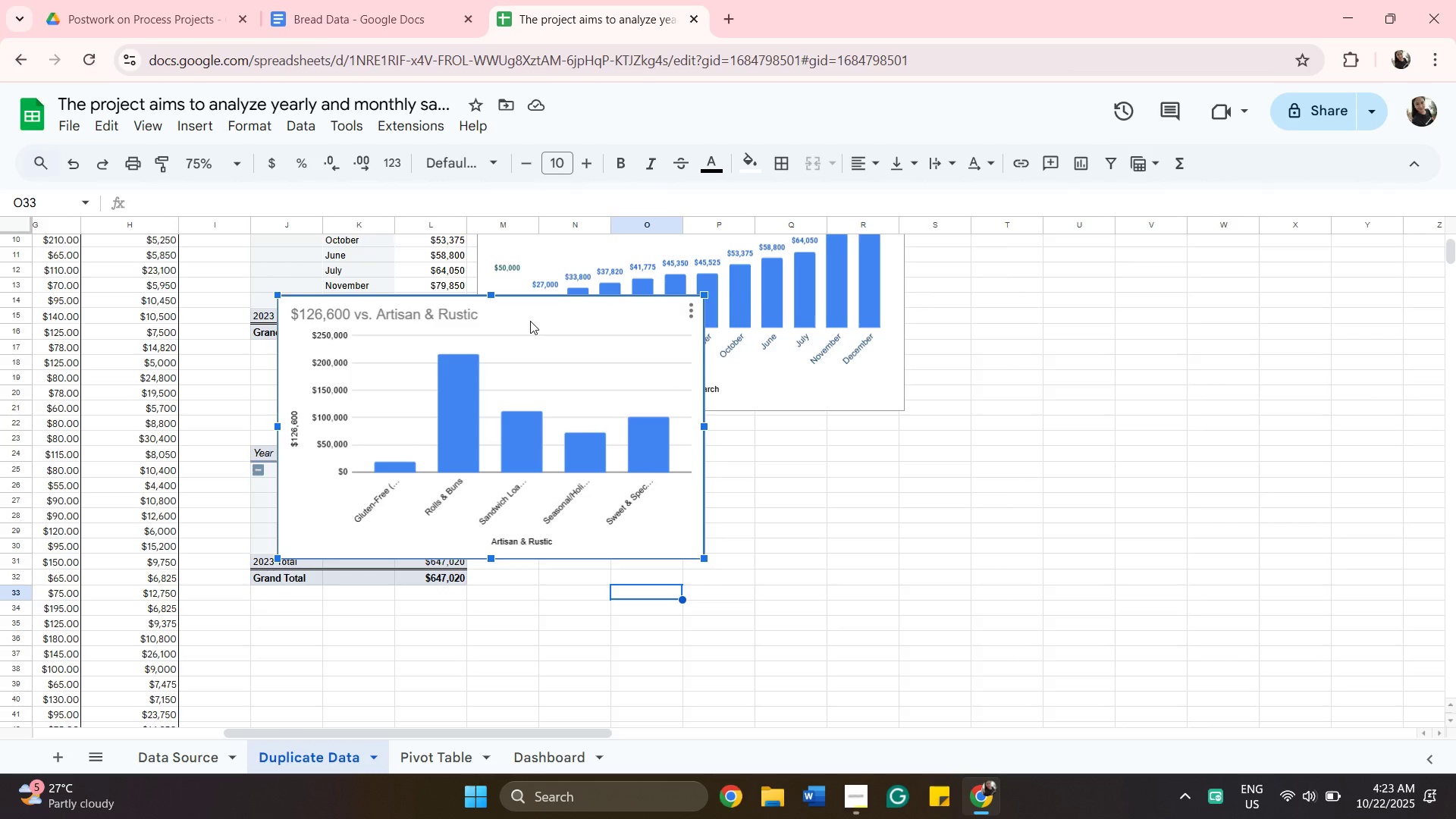 
left_click_drag(start_coordinate=[530, 321], to_coordinate=[805, 400])
 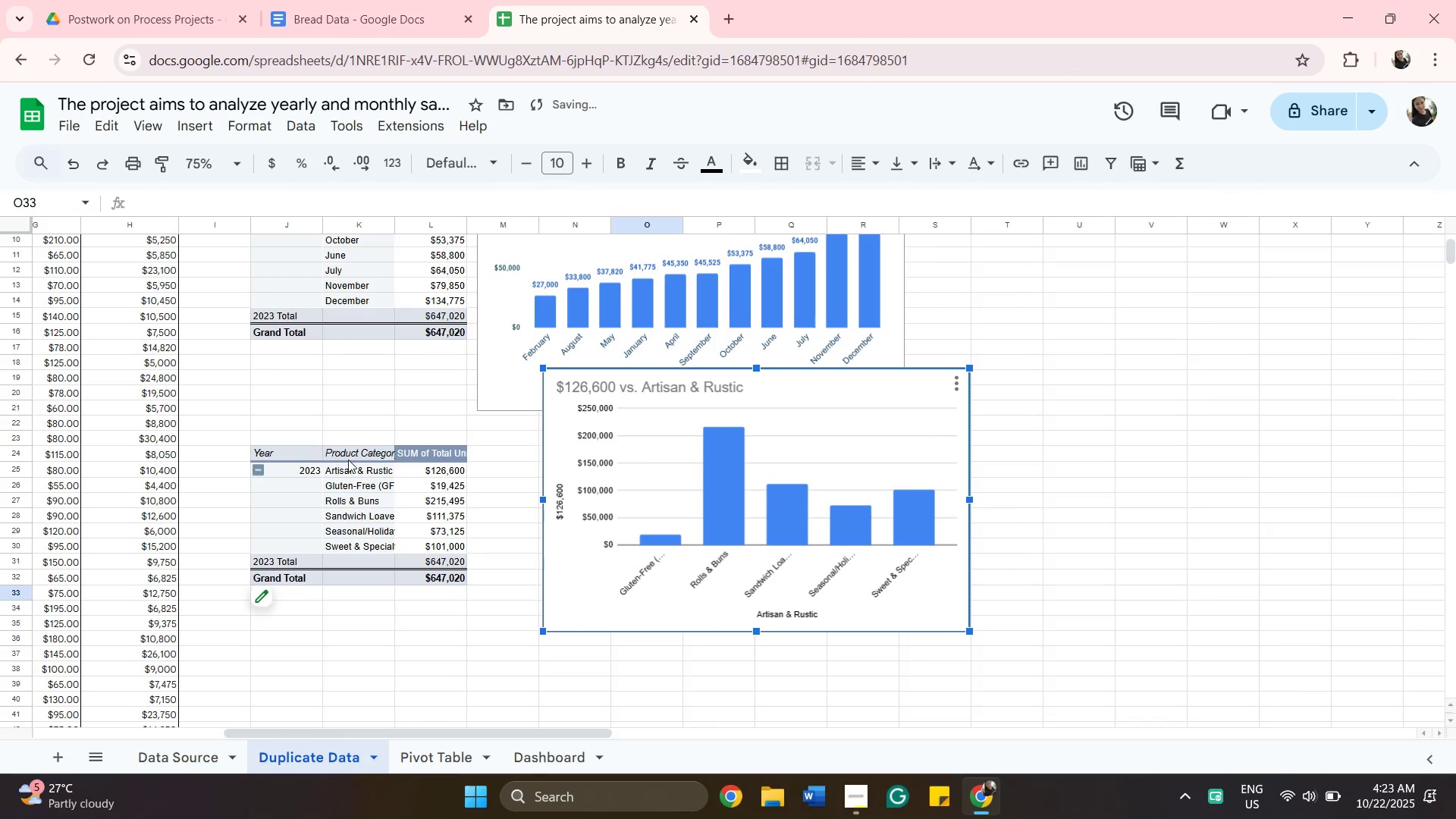 
left_click([348, 460])
 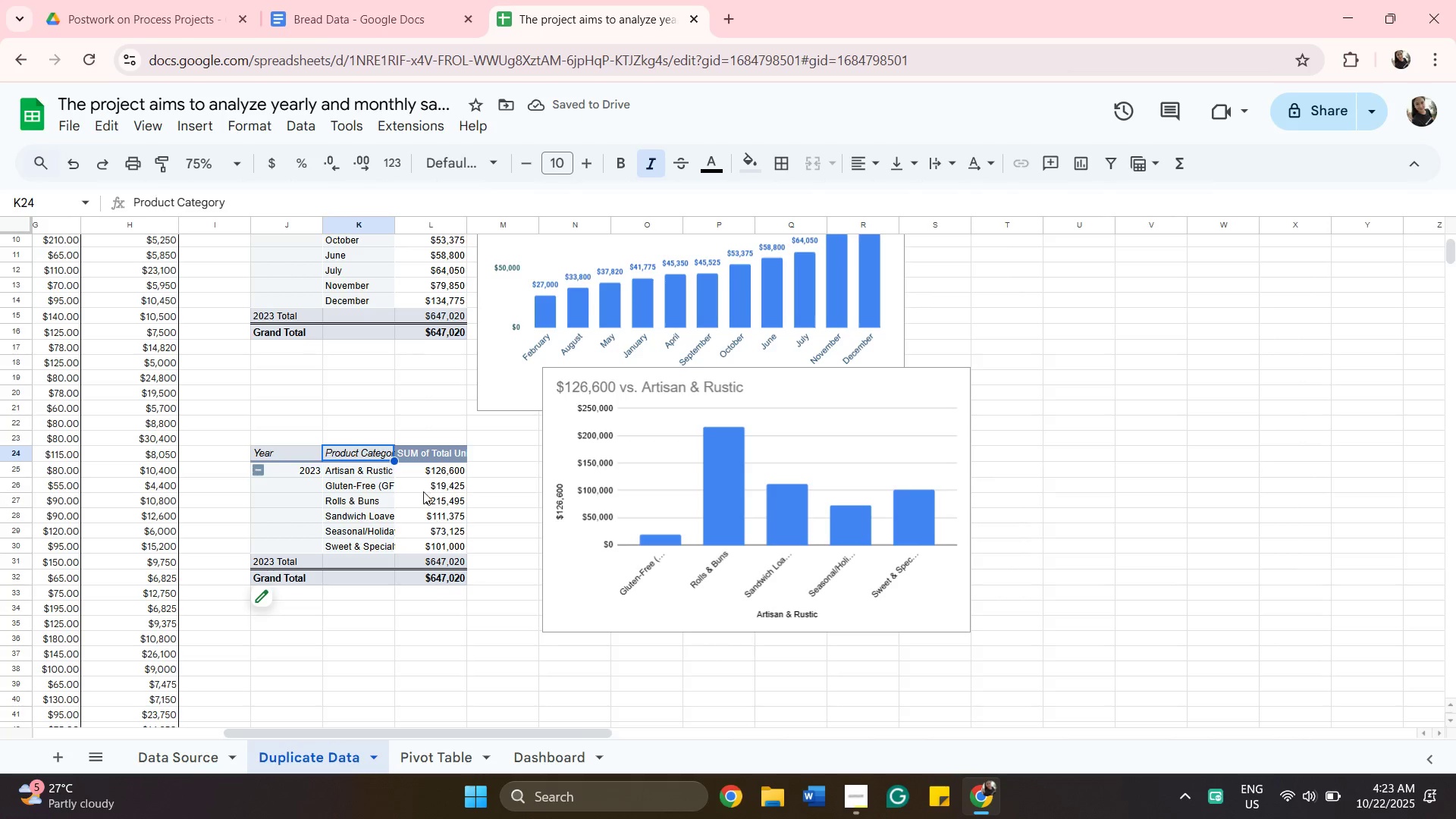 
left_click([366, 446])
 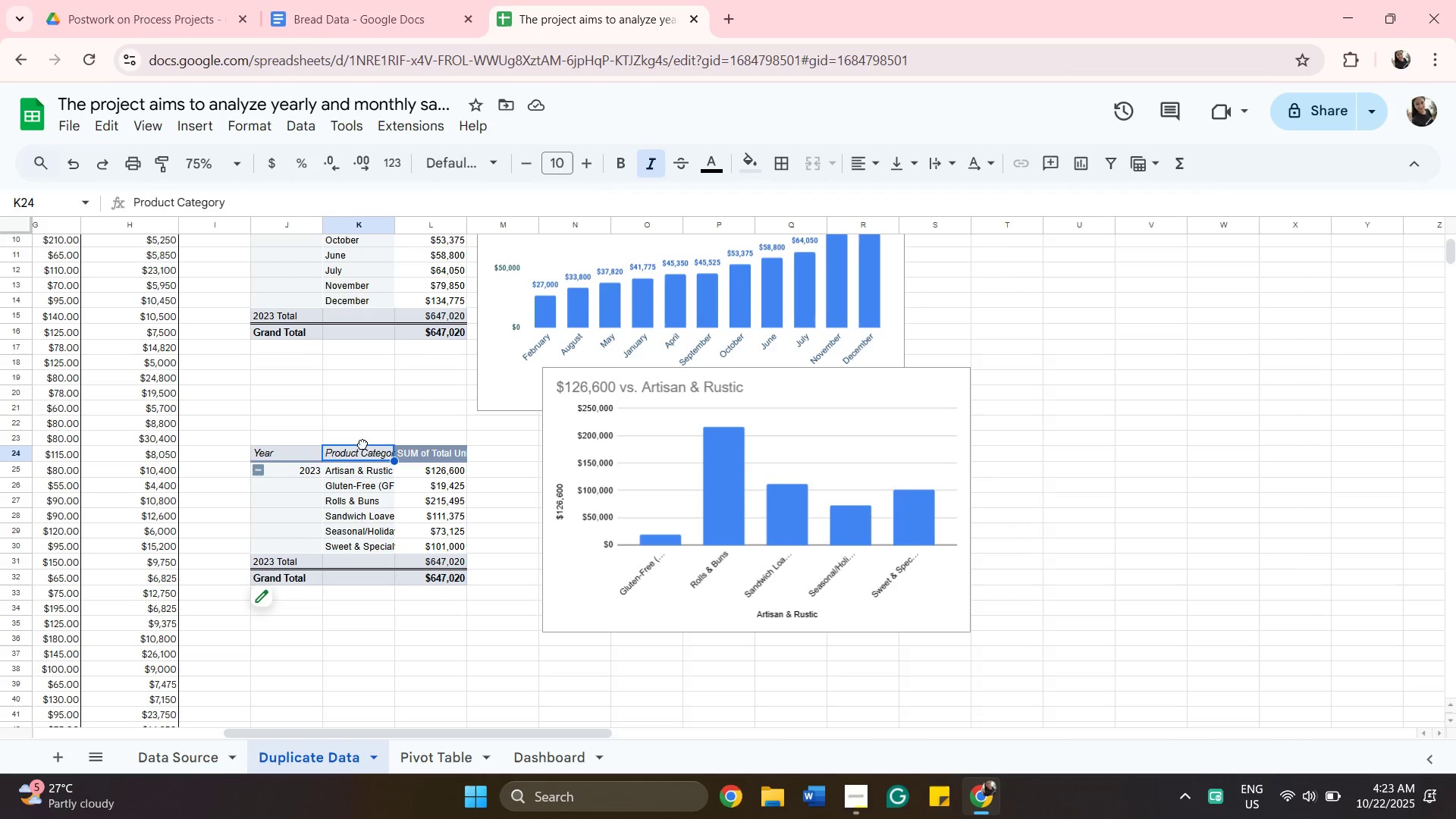 
left_click([362, 444])
 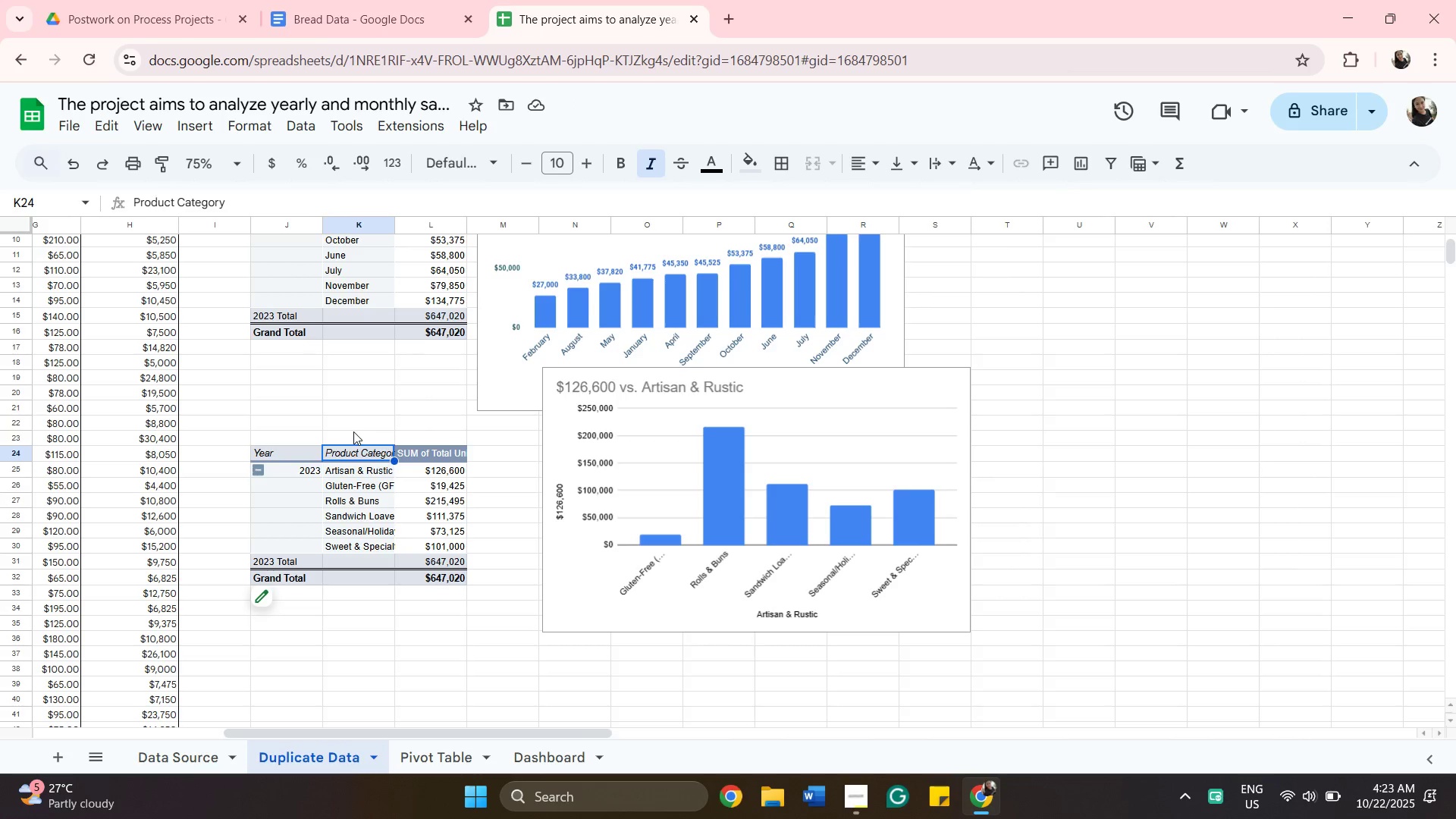 
left_click([353, 431])
 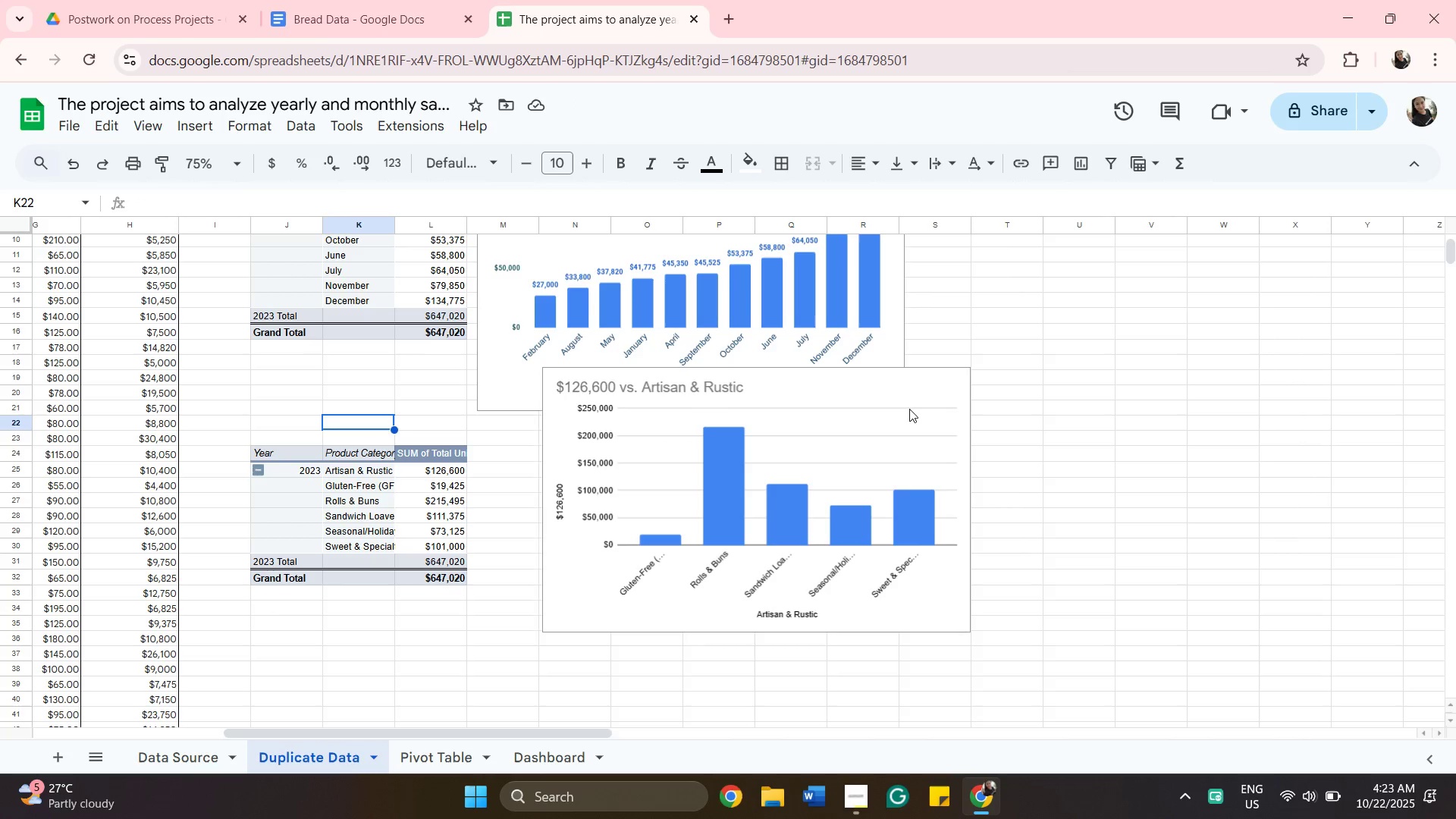 
left_click([909, 409])
 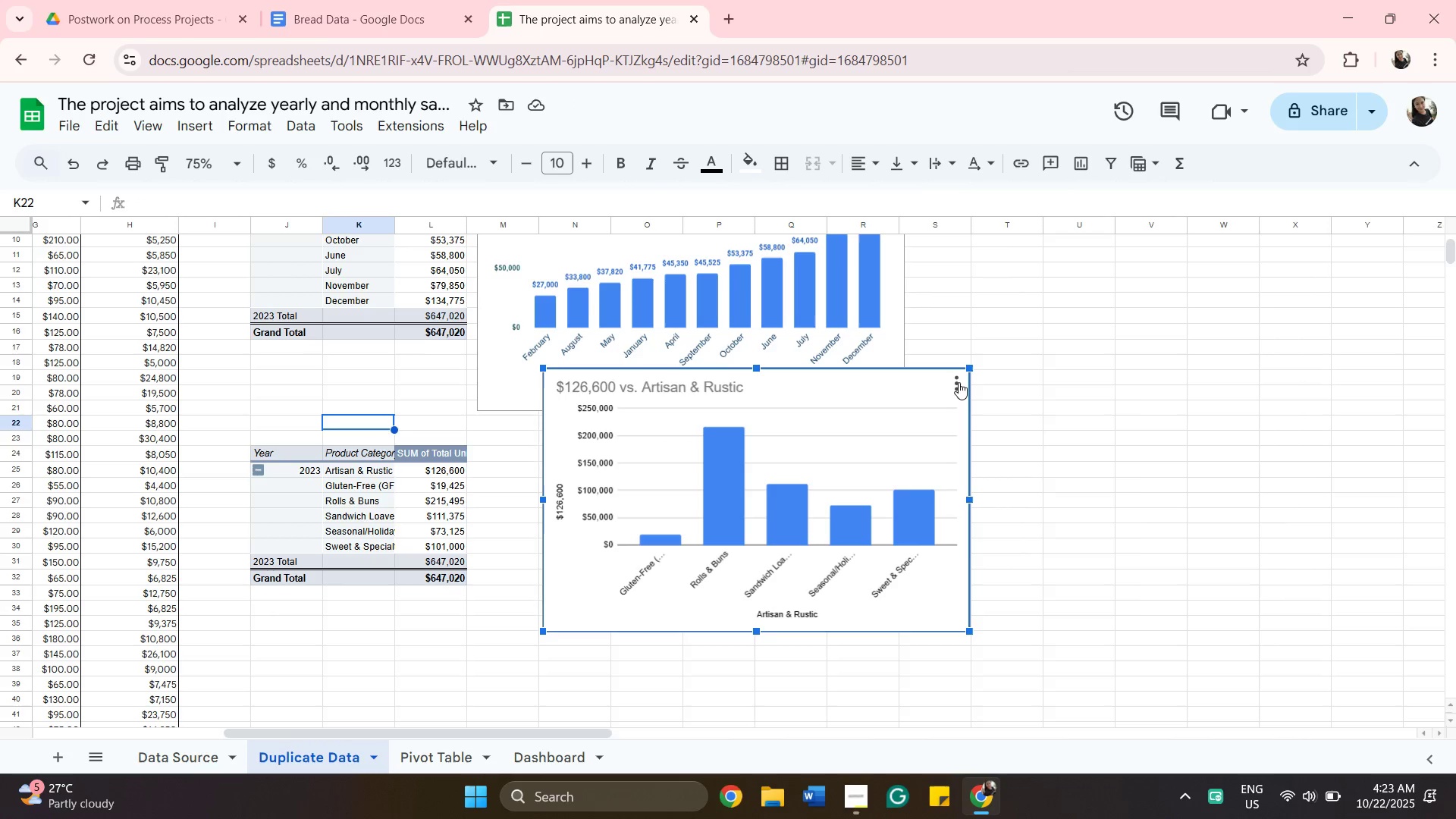 
left_click([959, 382])
 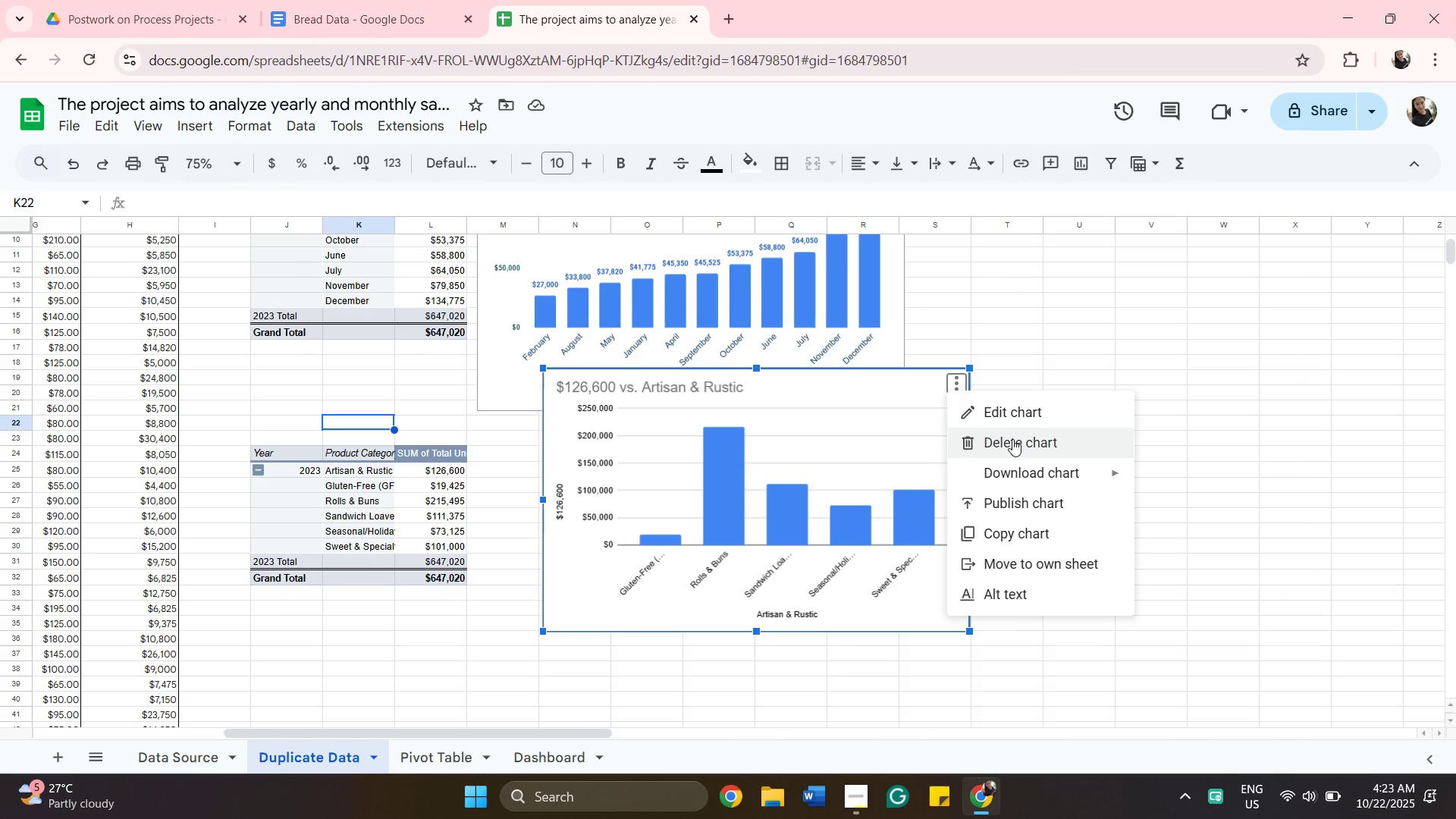 
left_click([1012, 441])
 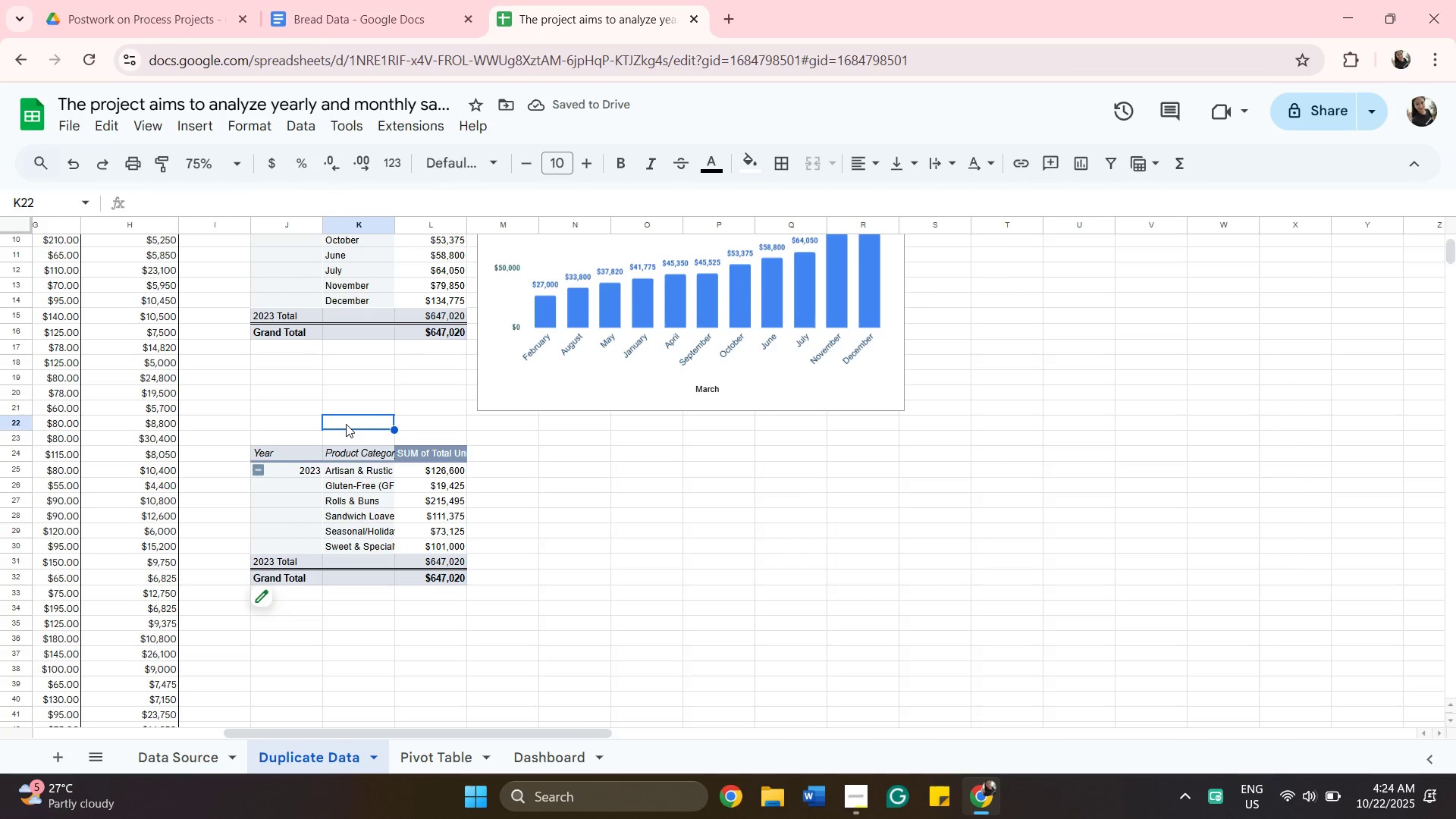 
left_click([348, 438])
 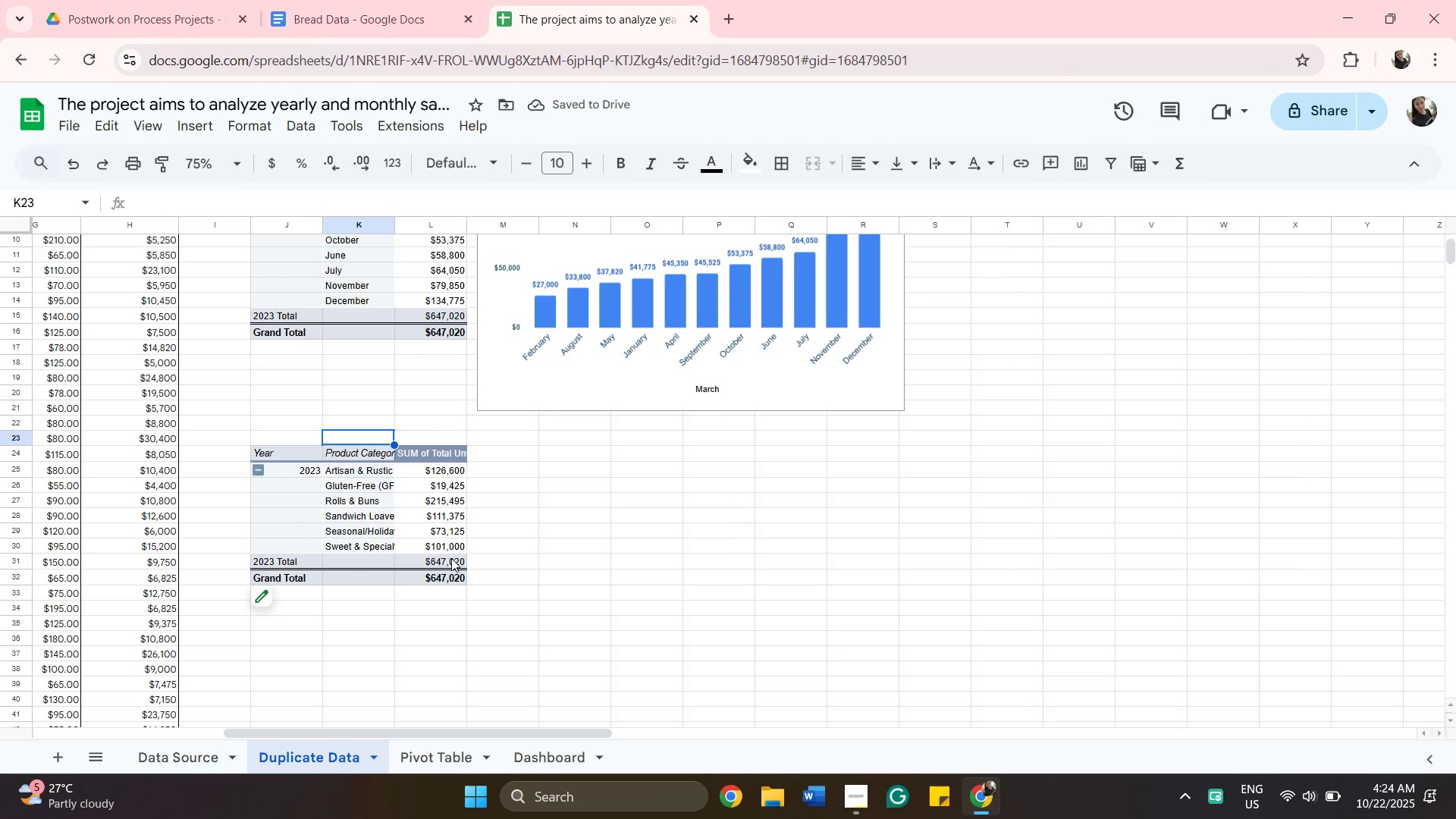 
hold_key(key=ShiftLeft, duration=0.35)
left_click([451, 558])
 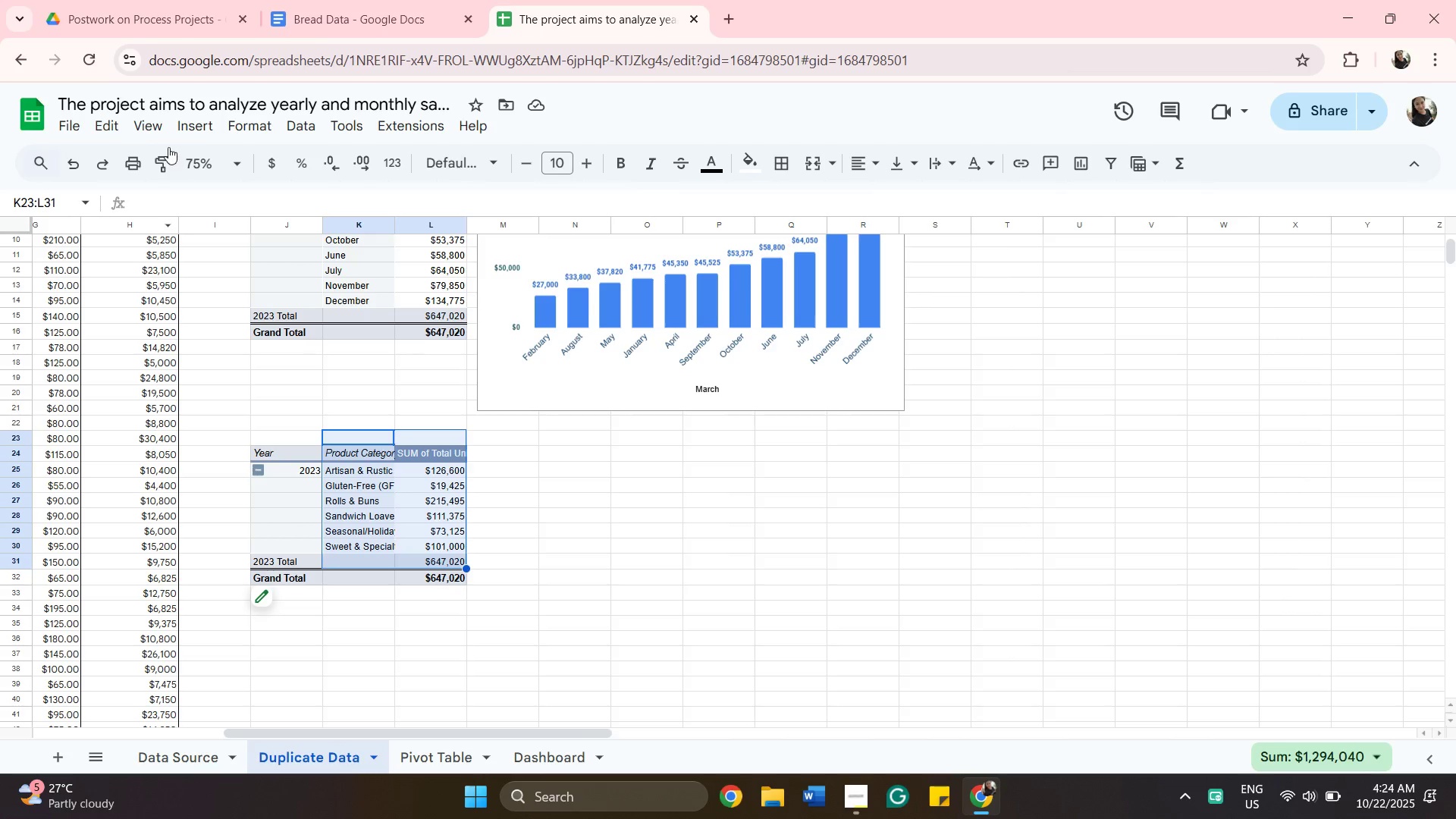 
left_click([174, 124])
 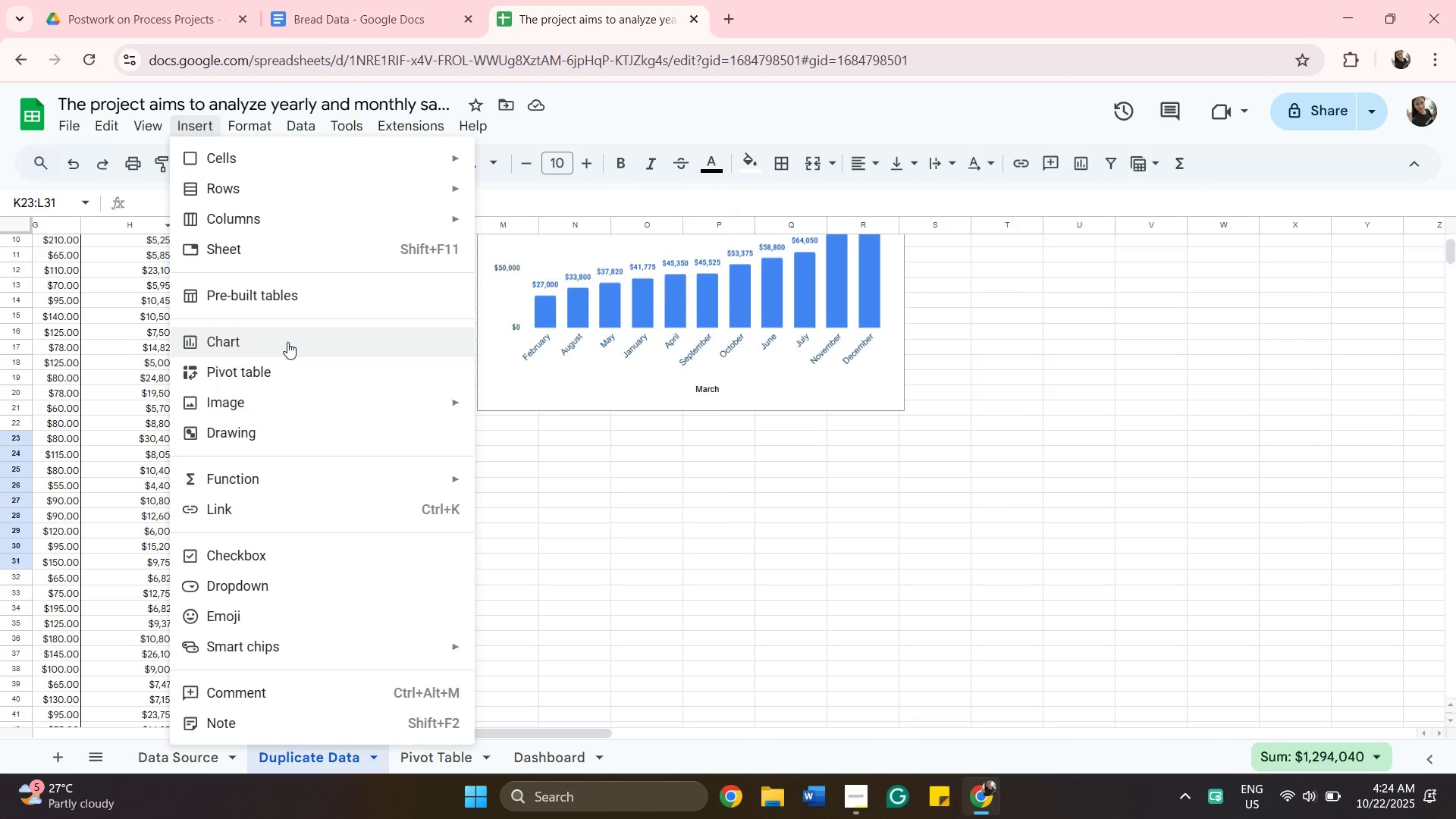 
left_click([287, 342])
 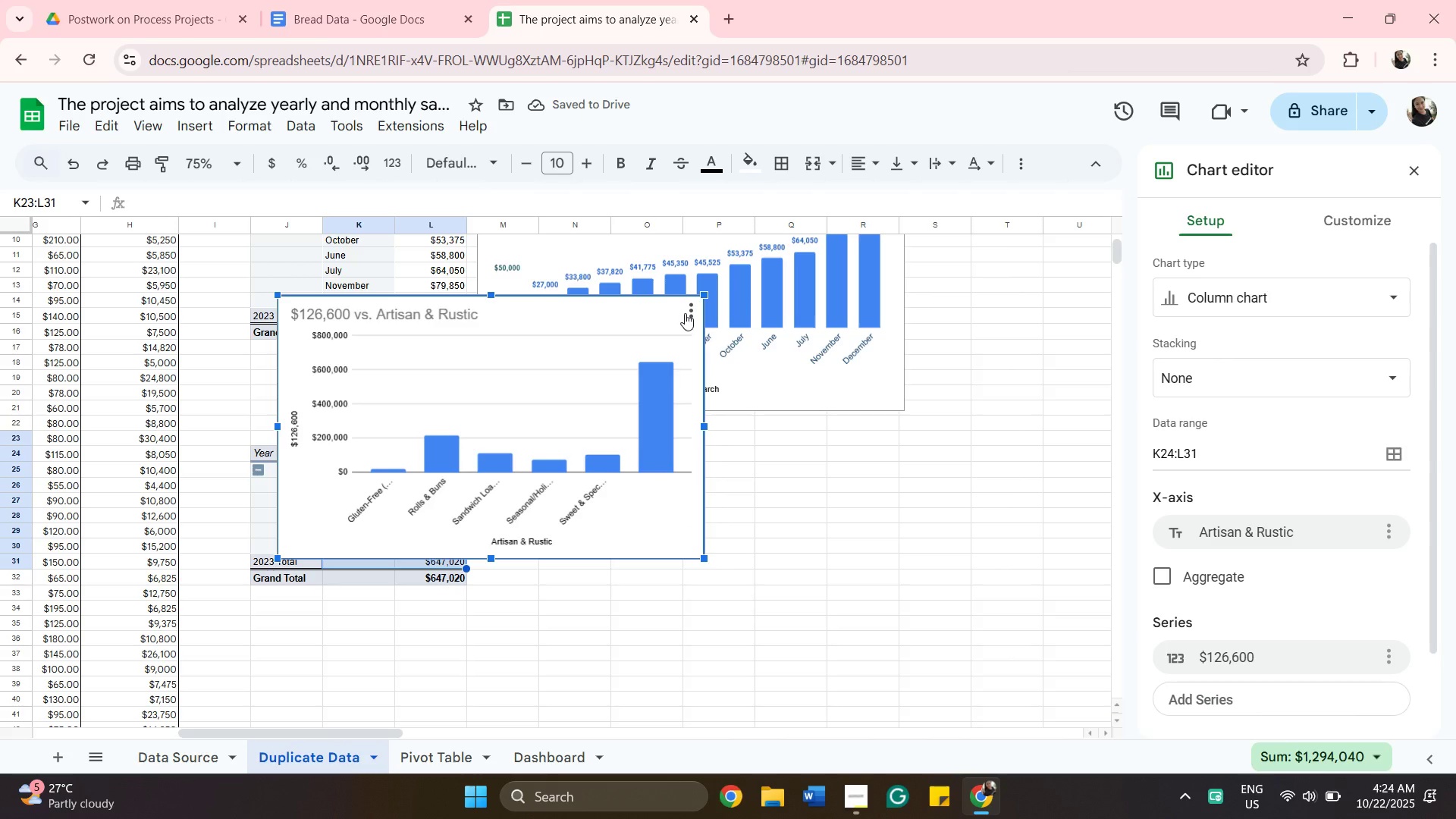 
wait(7.23)
 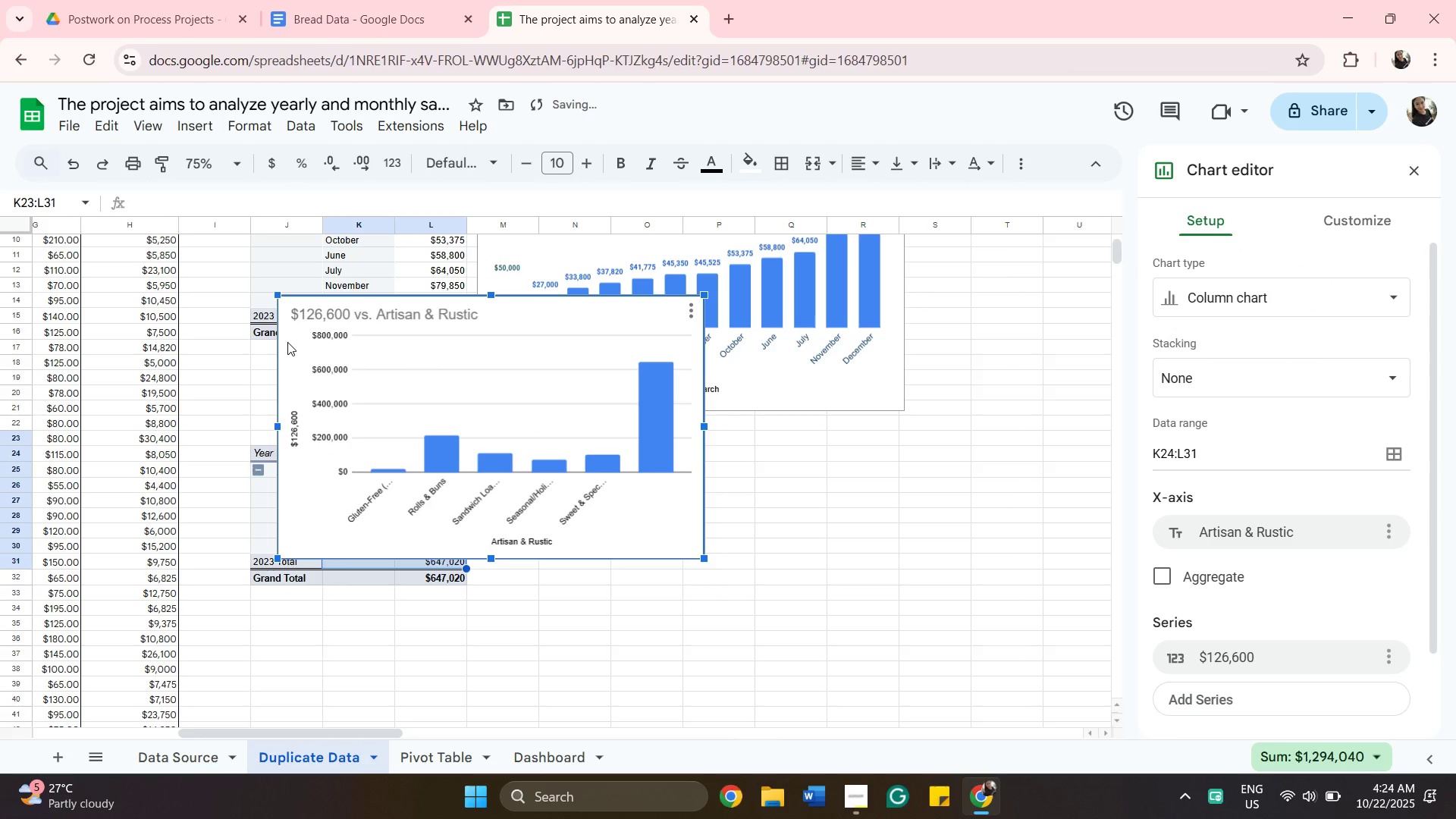 
left_click([691, 317])
 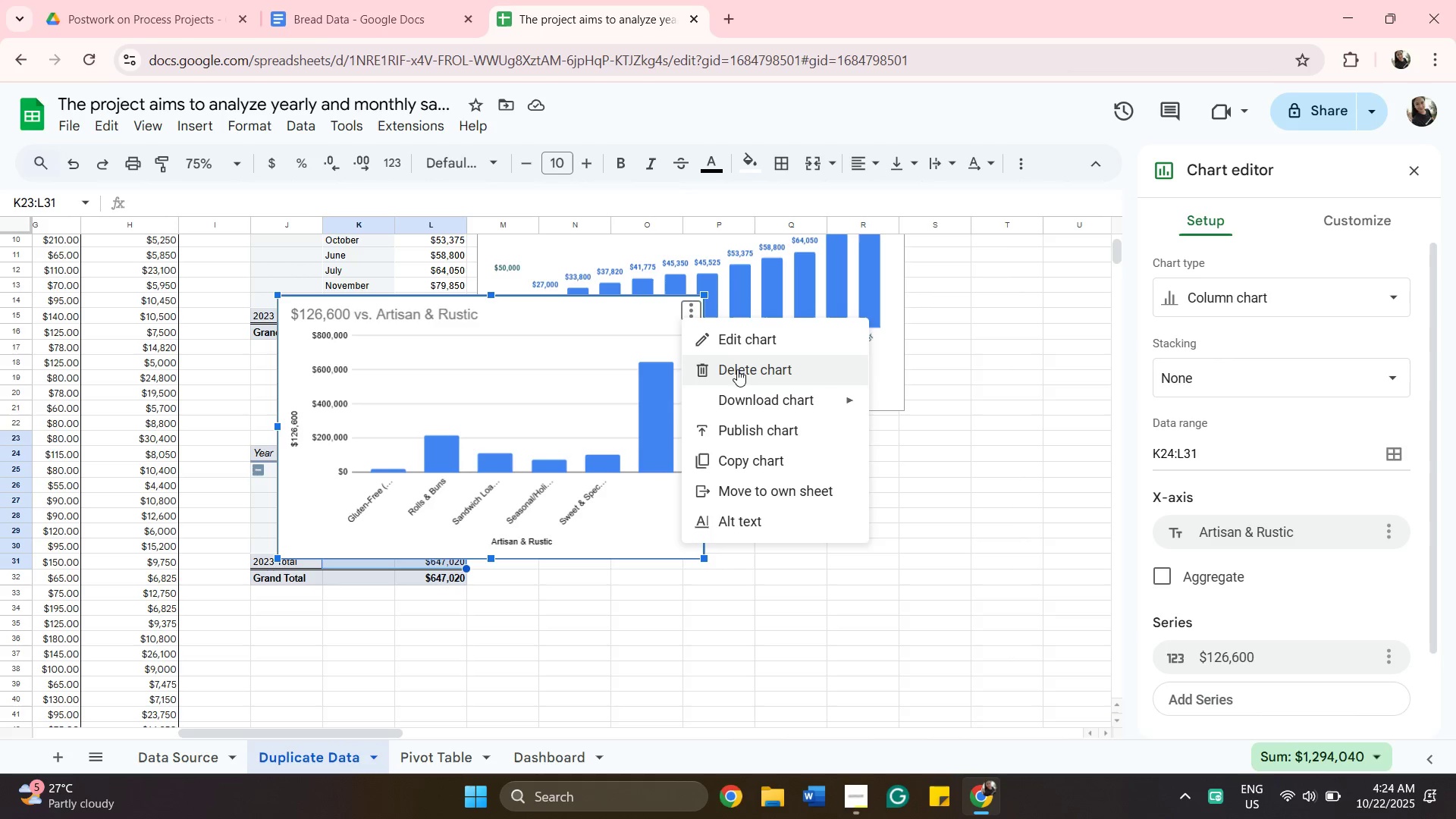 
left_click([737, 369])
 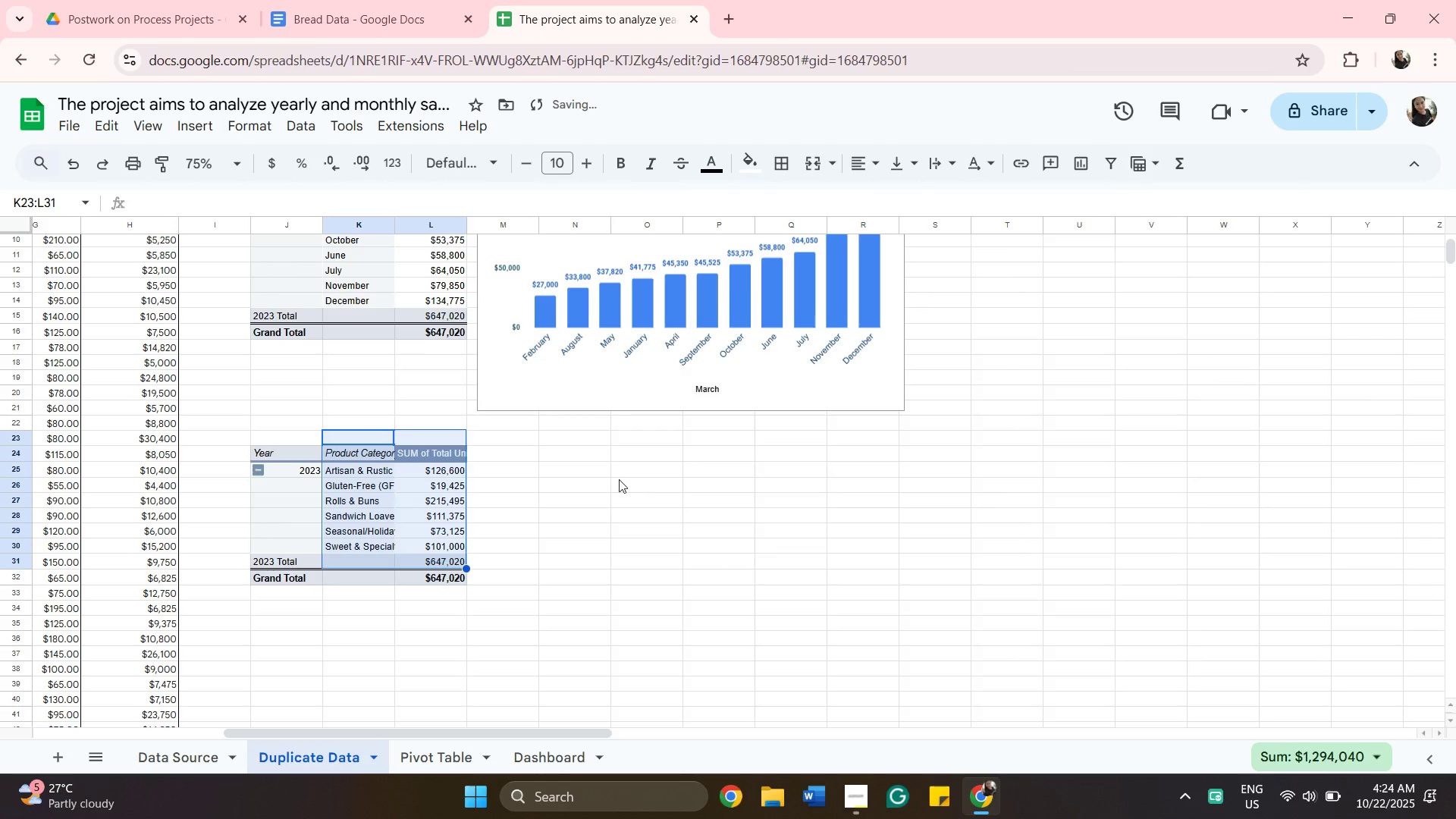 
scroll: coordinate [613, 465], scroll_direction: up, amount: 5.0
 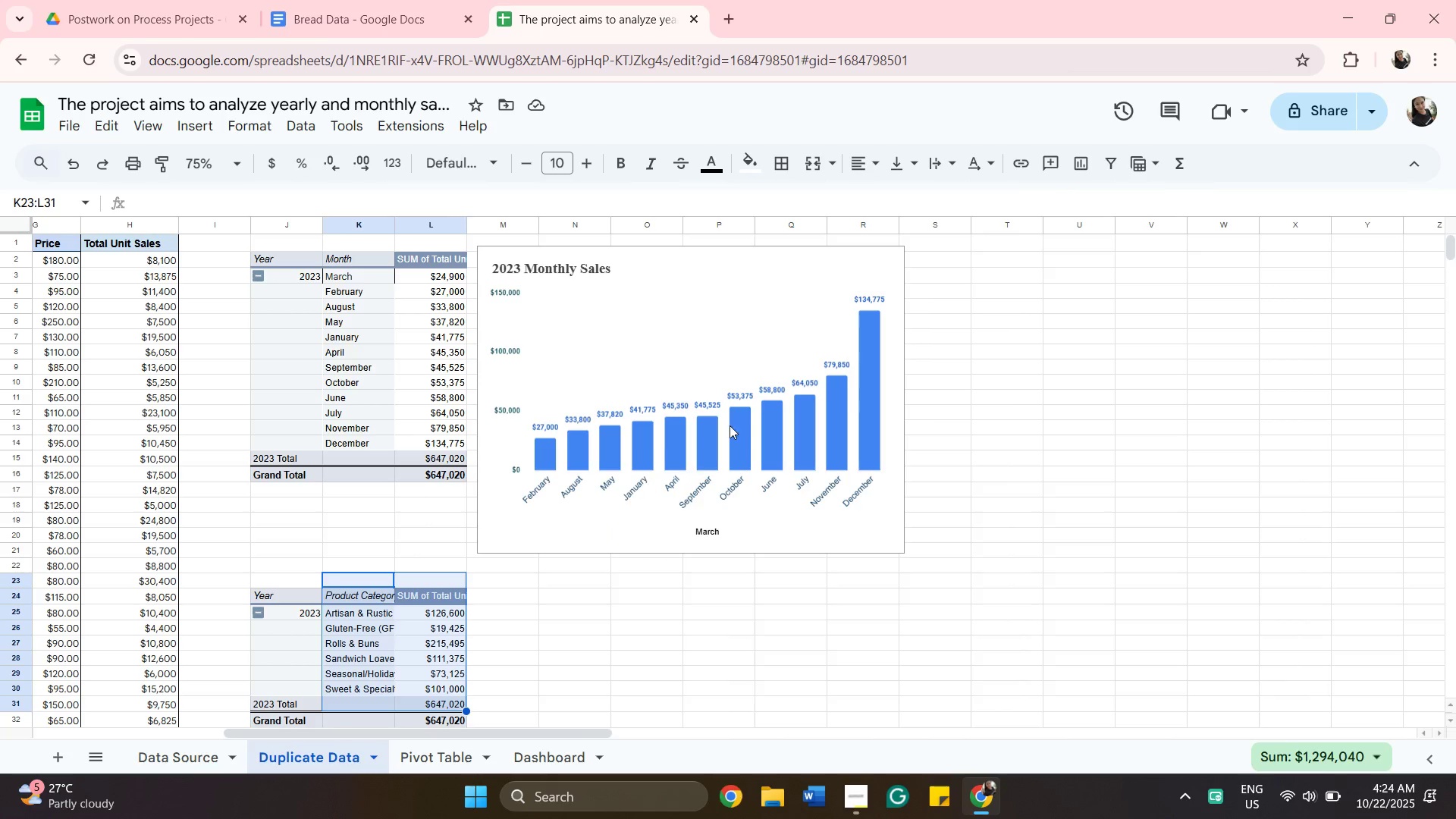 
wait(12.59)
 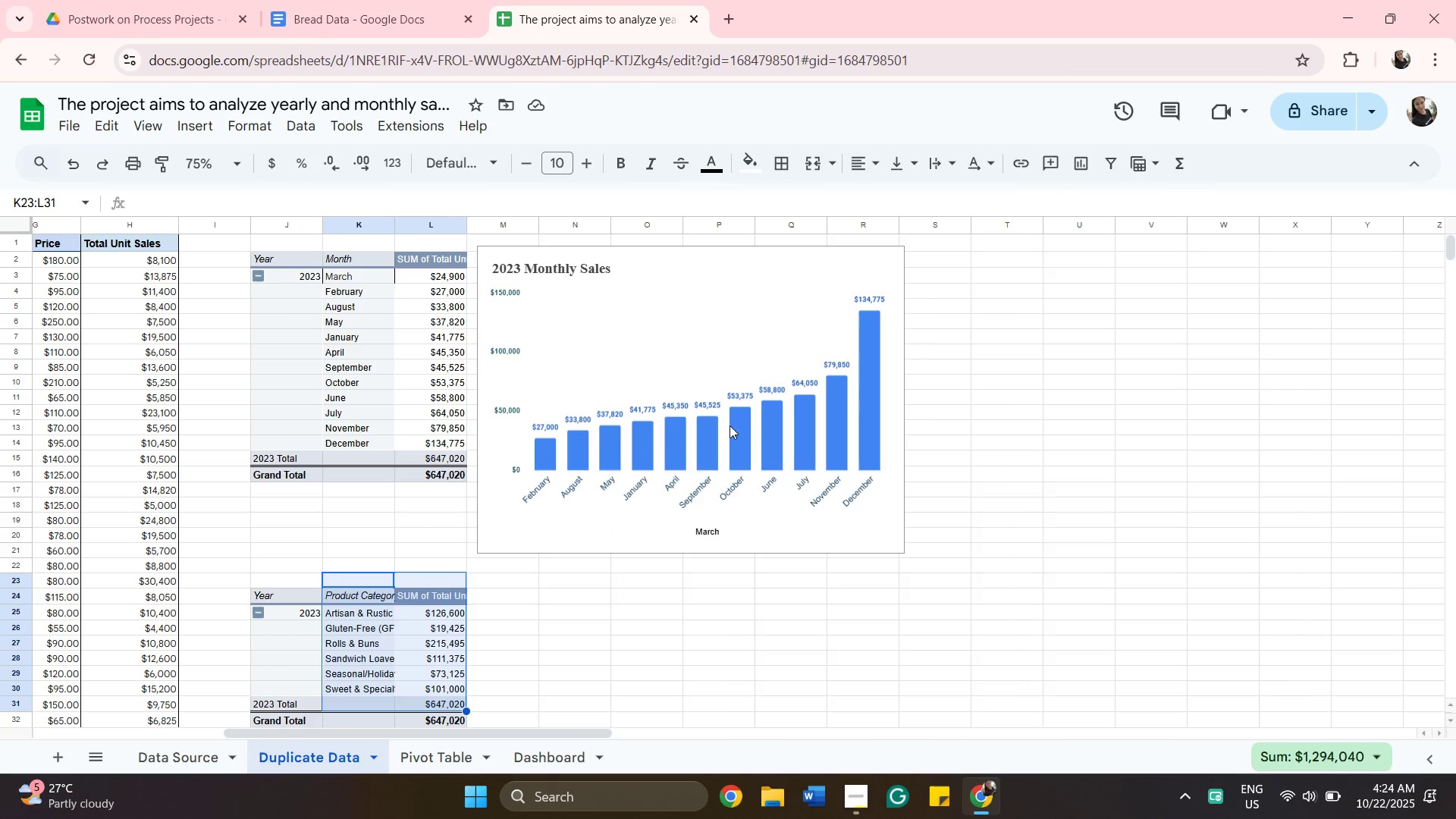 
left_click([653, 623])
 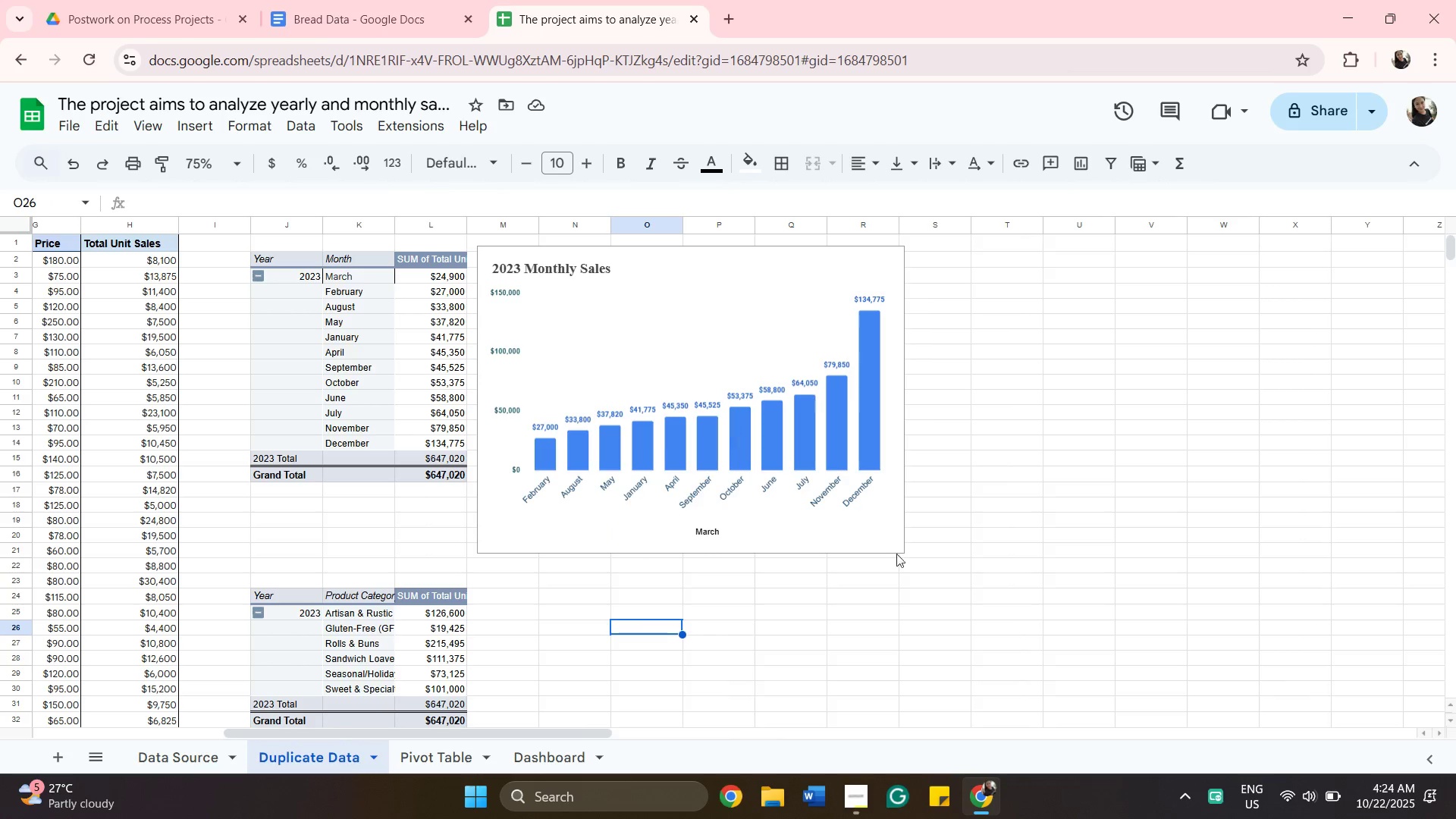 
left_click([960, 698])
 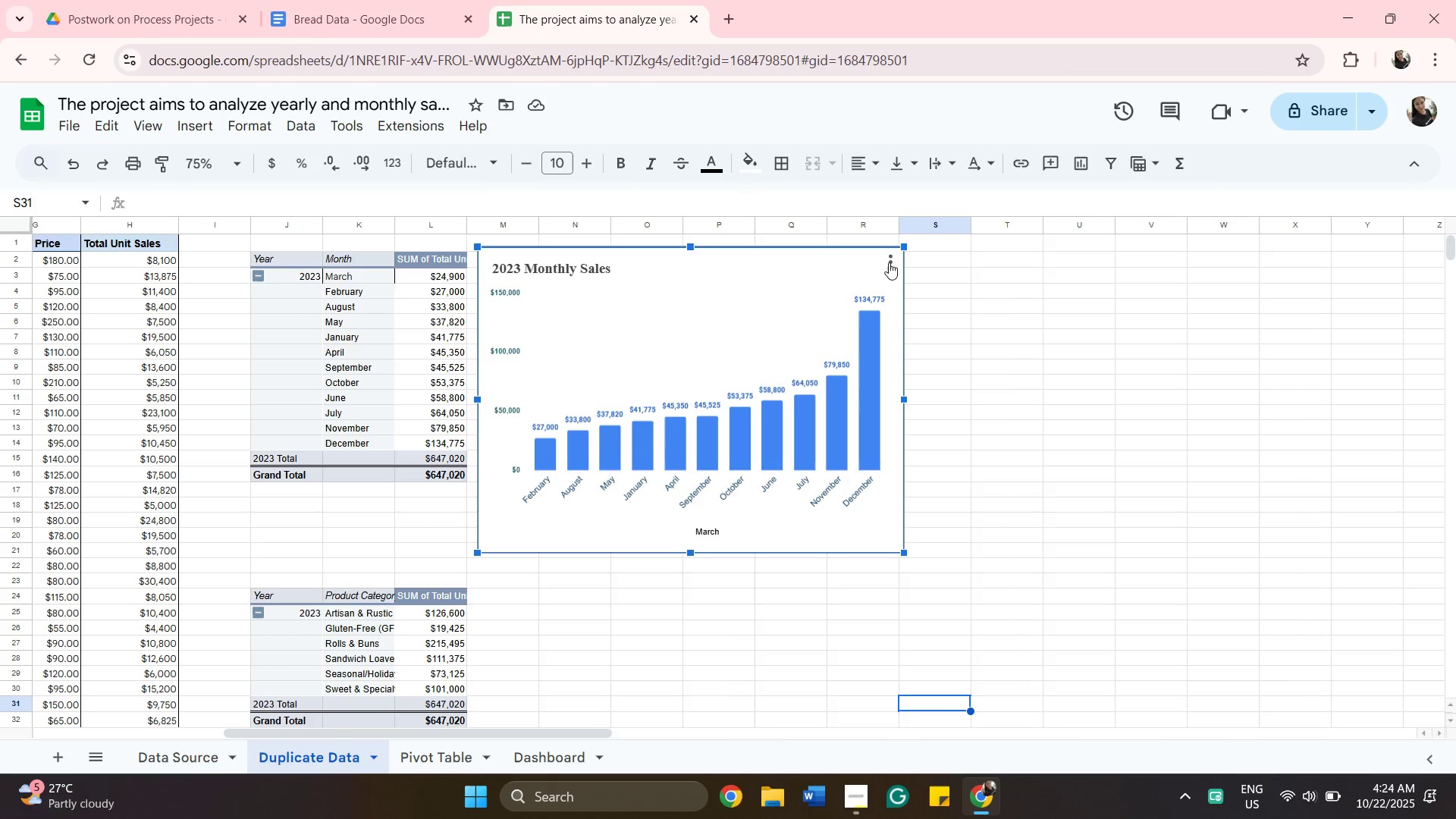 
left_click([890, 260])
 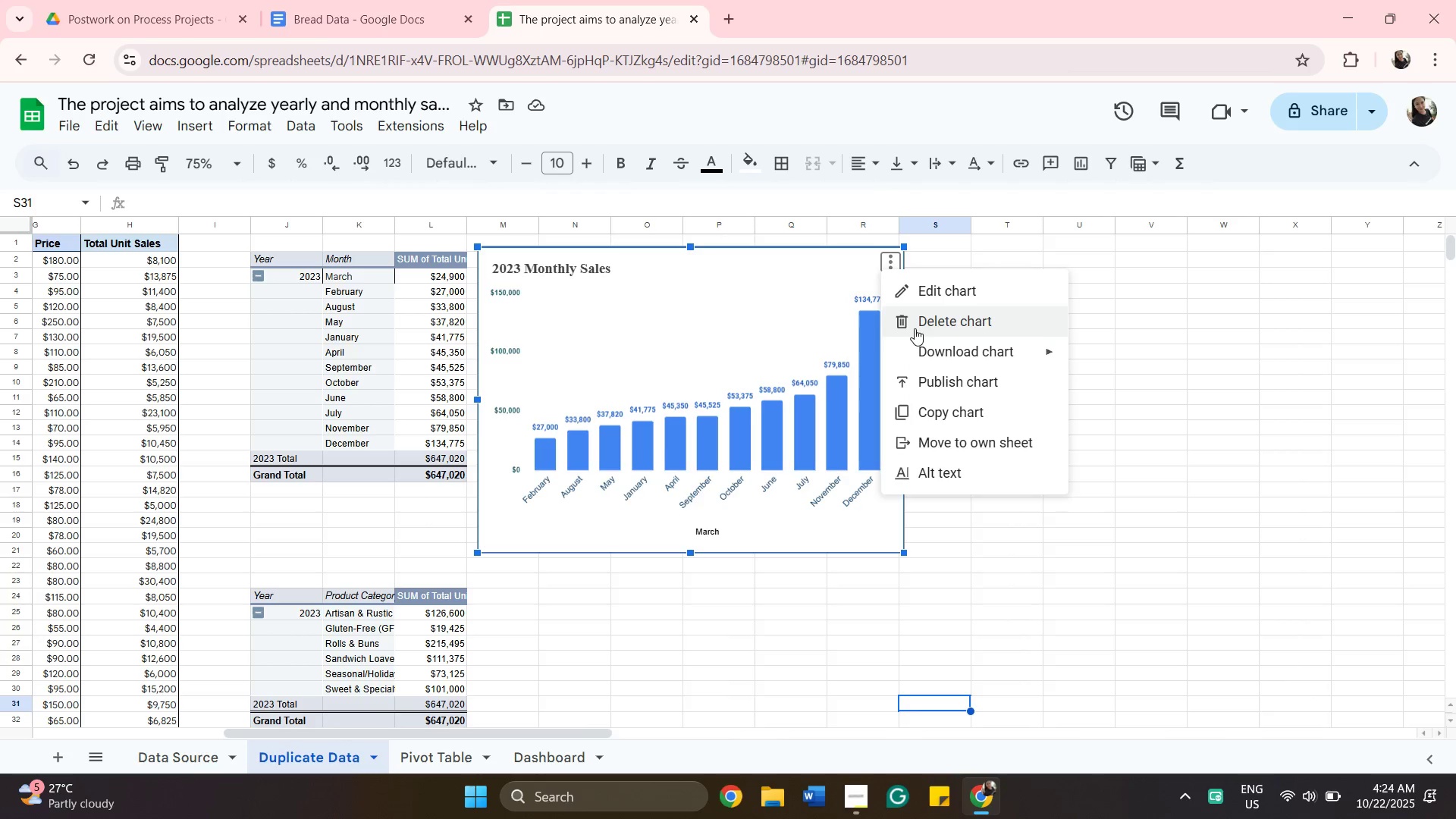 
left_click([915, 319])
 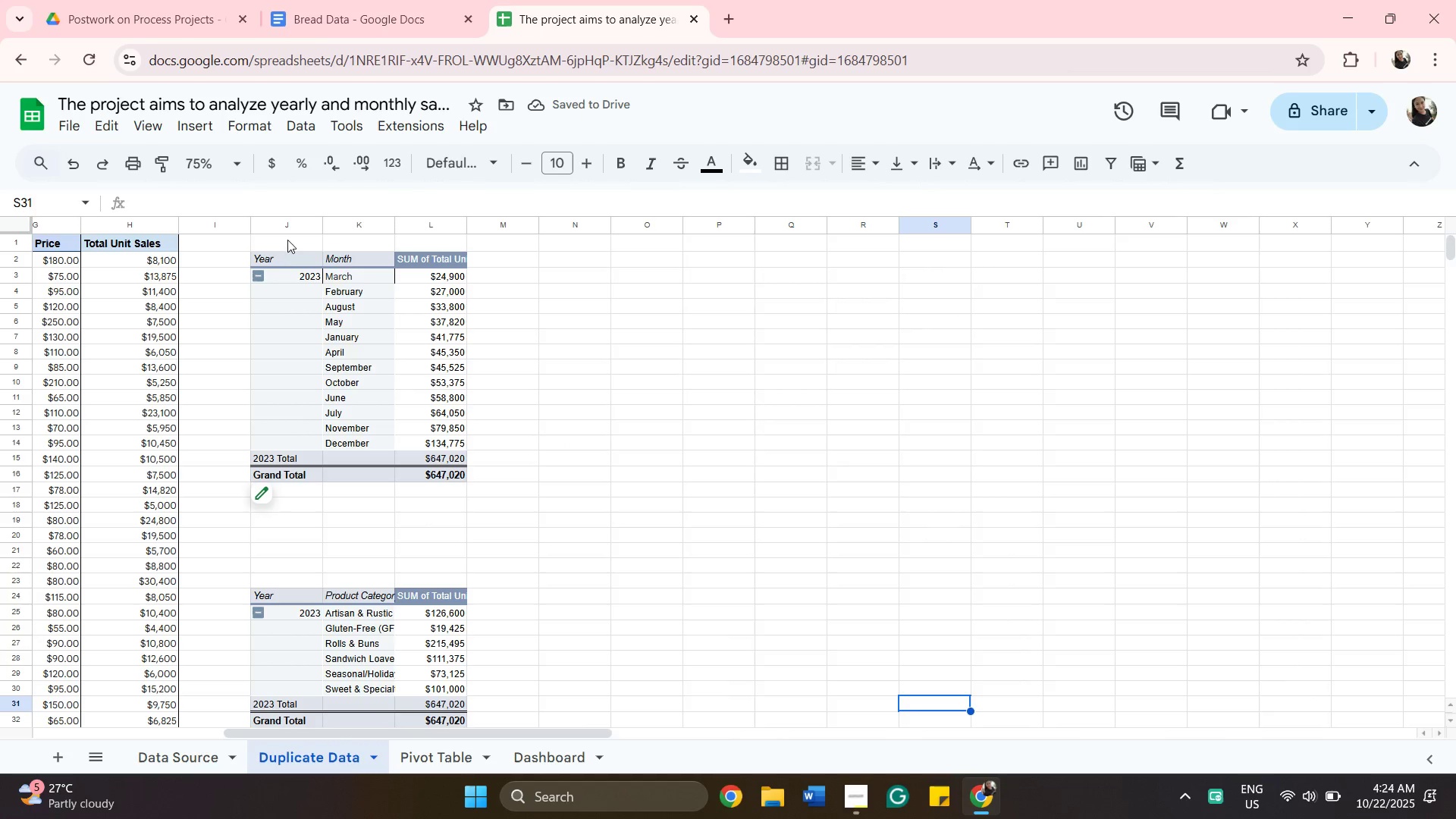 
wait(9.33)
 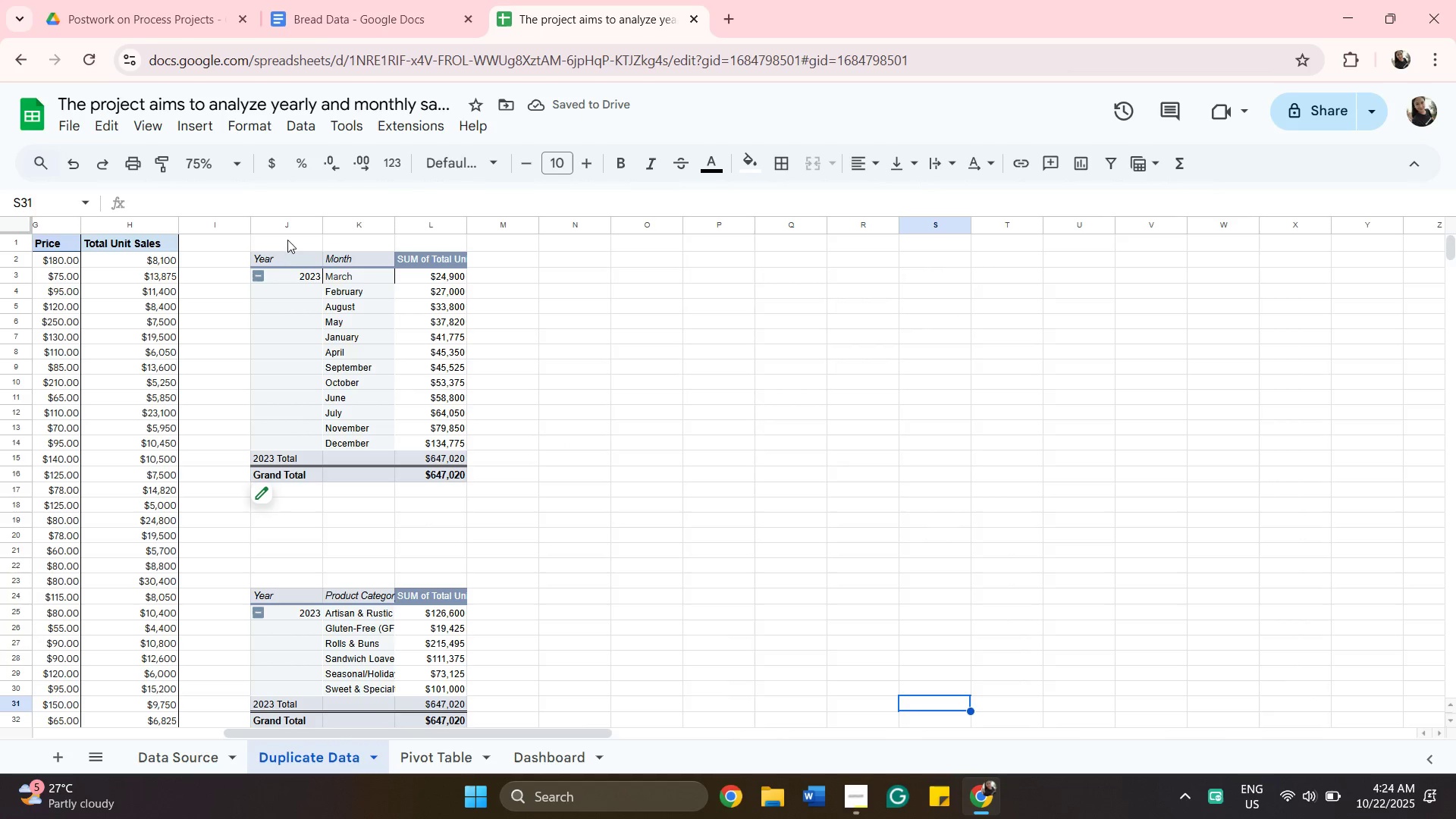 
hold_key(key=ShiftLeft, duration=0.38)
left_click([458, 441])
 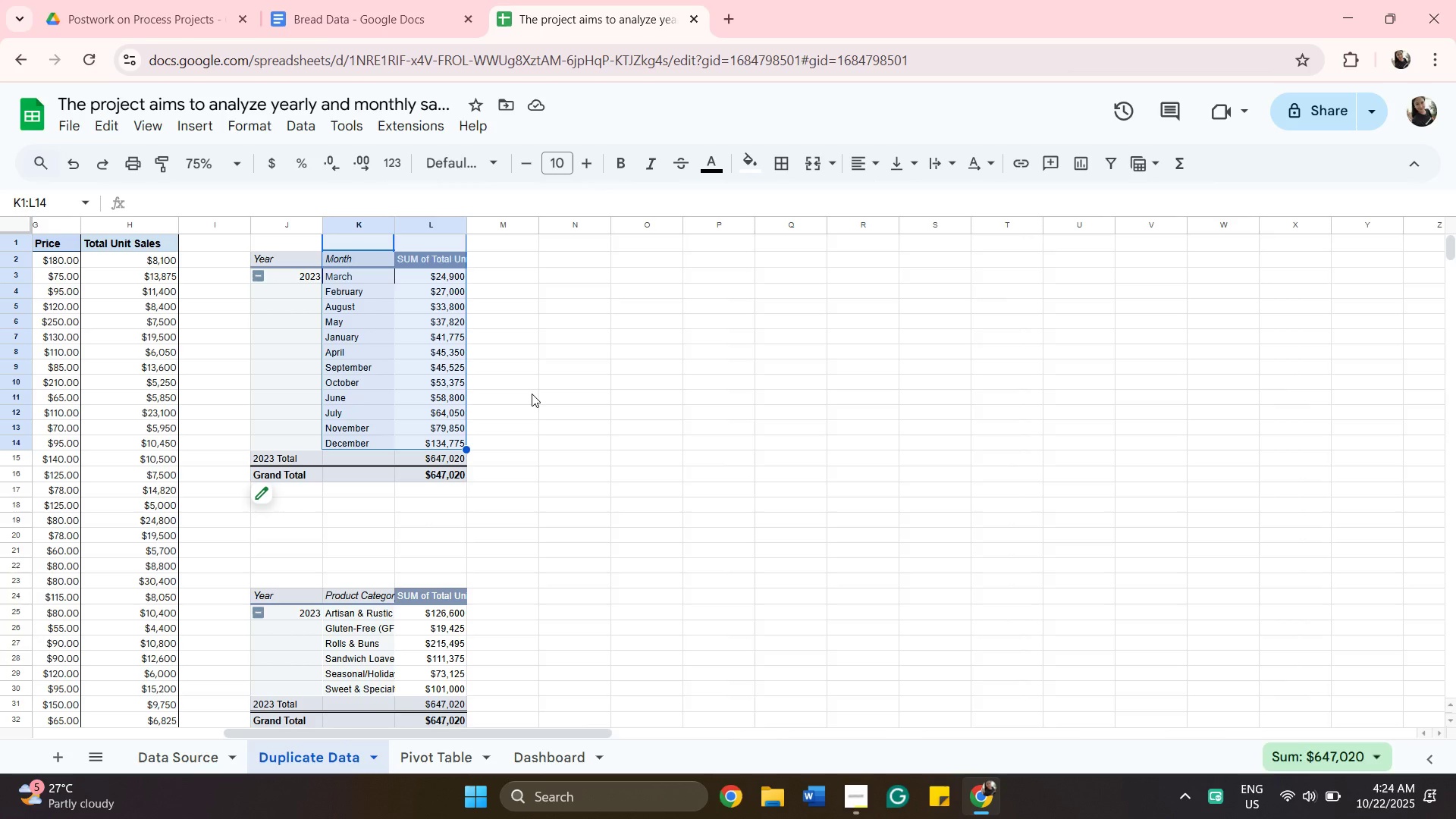 
left_click_drag(start_coordinate=[532, 394], to_coordinate=[552, 375])
 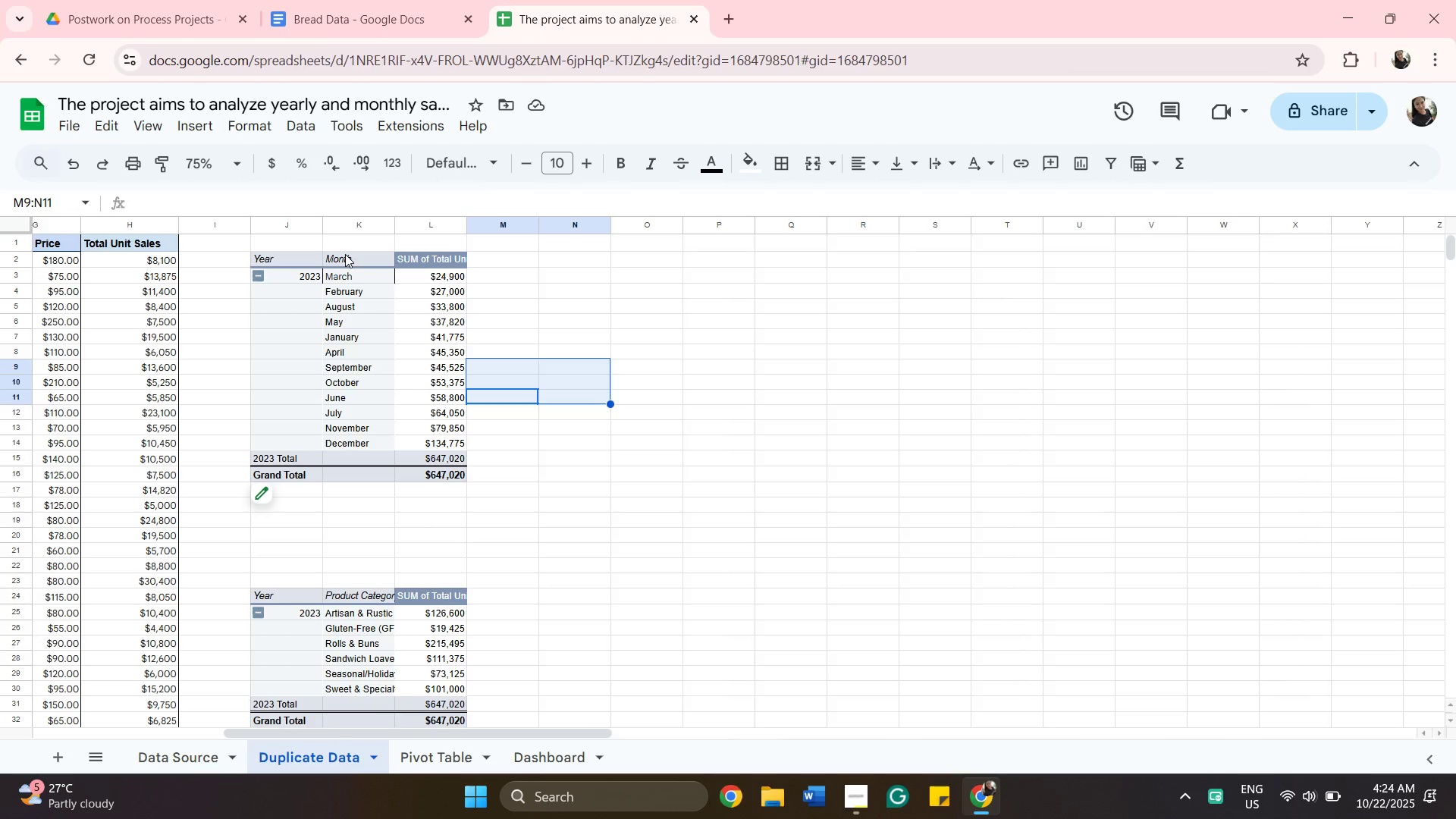 
left_click([345, 254])
 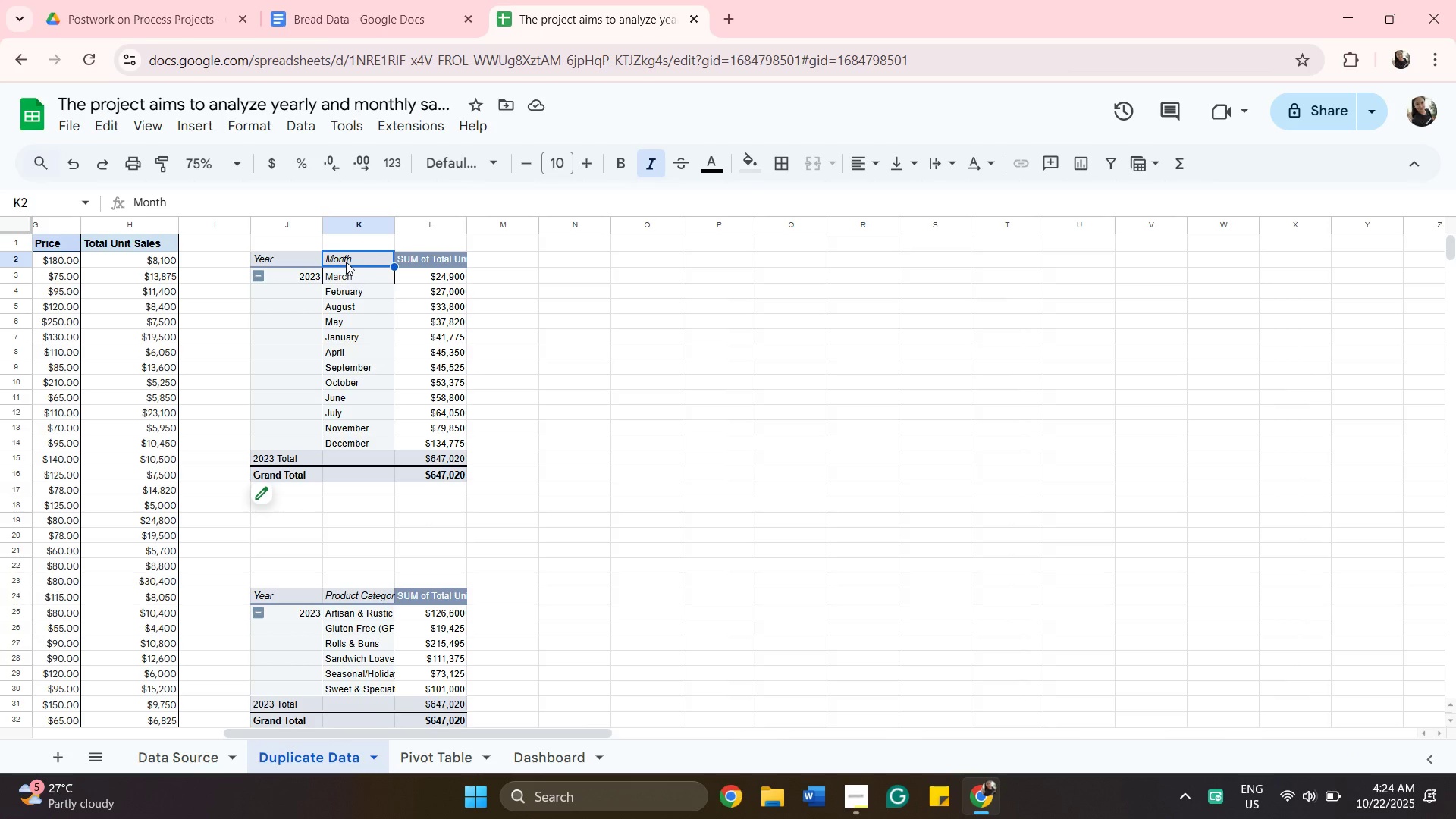 
left_click([346, 262])
 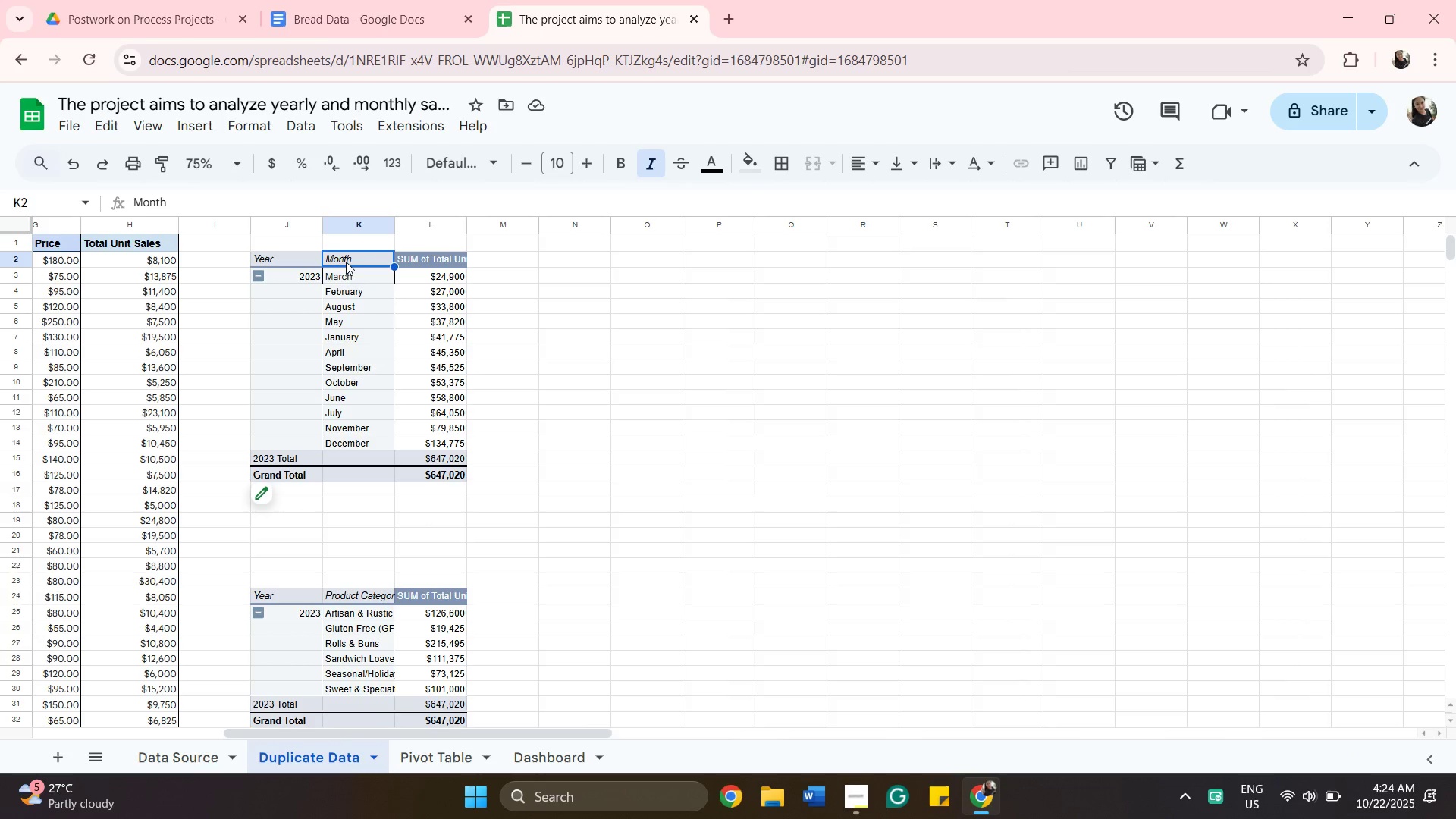 
left_click([346, 262])
 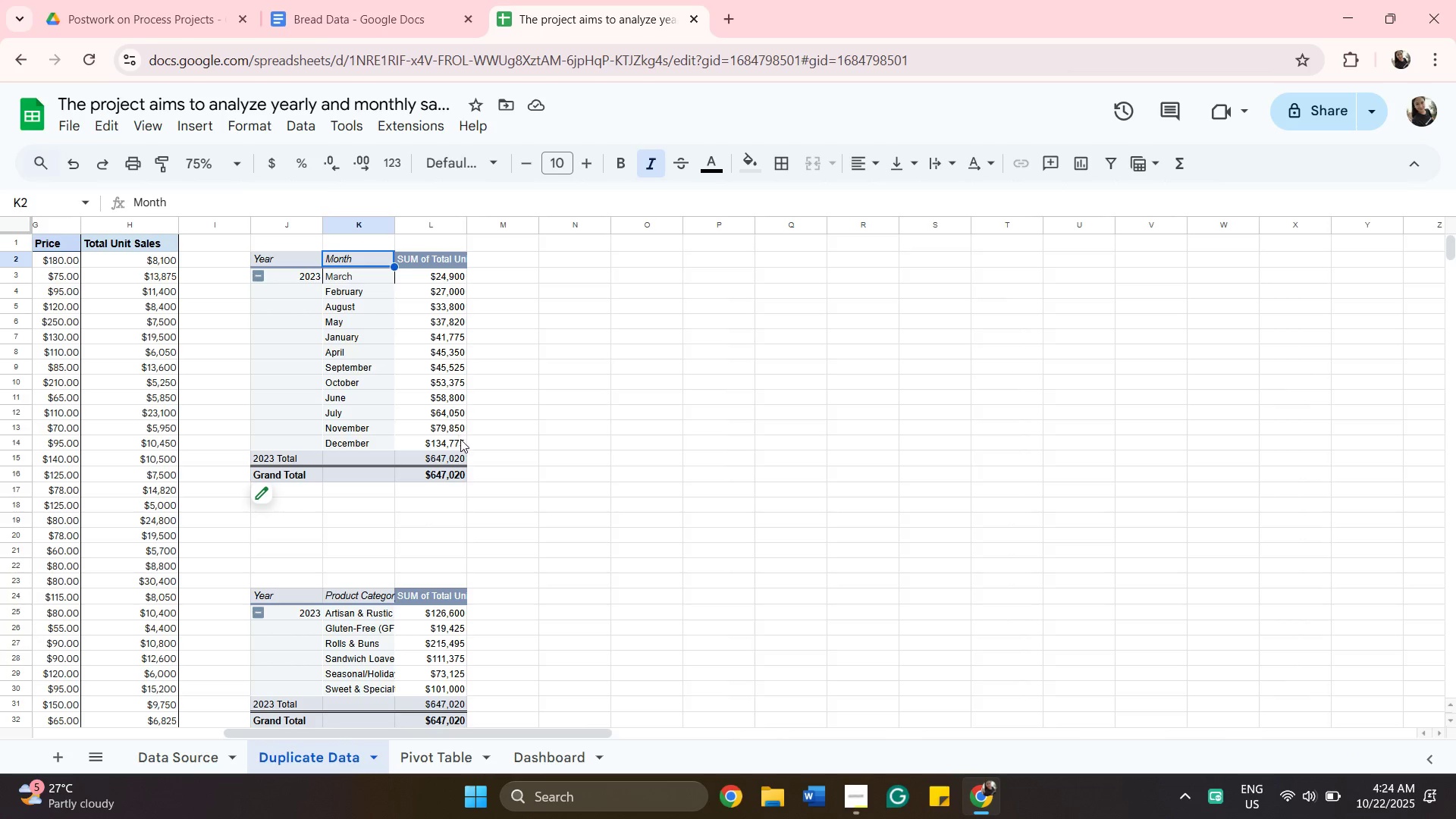 
hold_key(key=ShiftLeft, duration=0.32)
left_click([460, 439])
 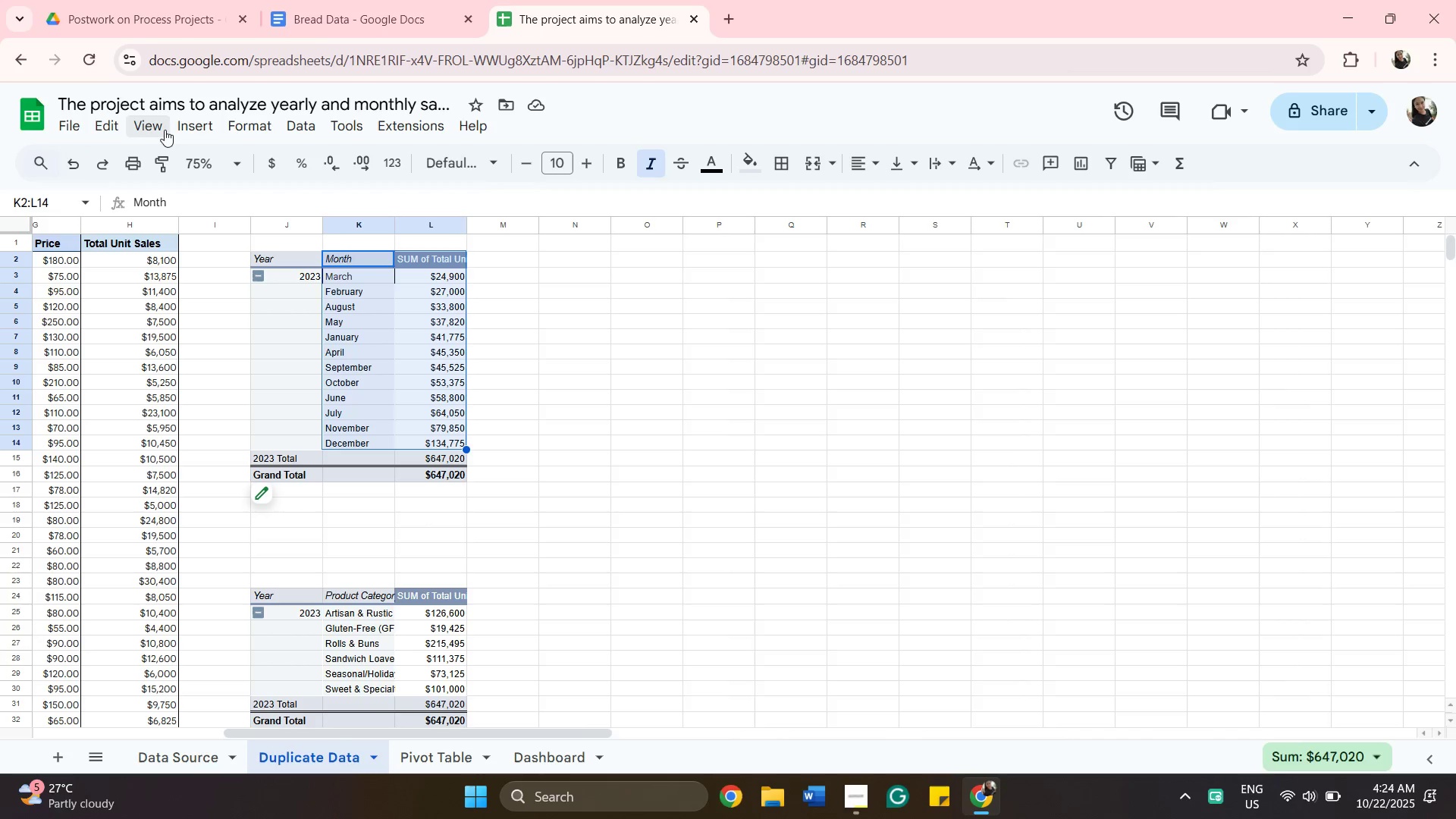 
left_click([199, 131])
 